 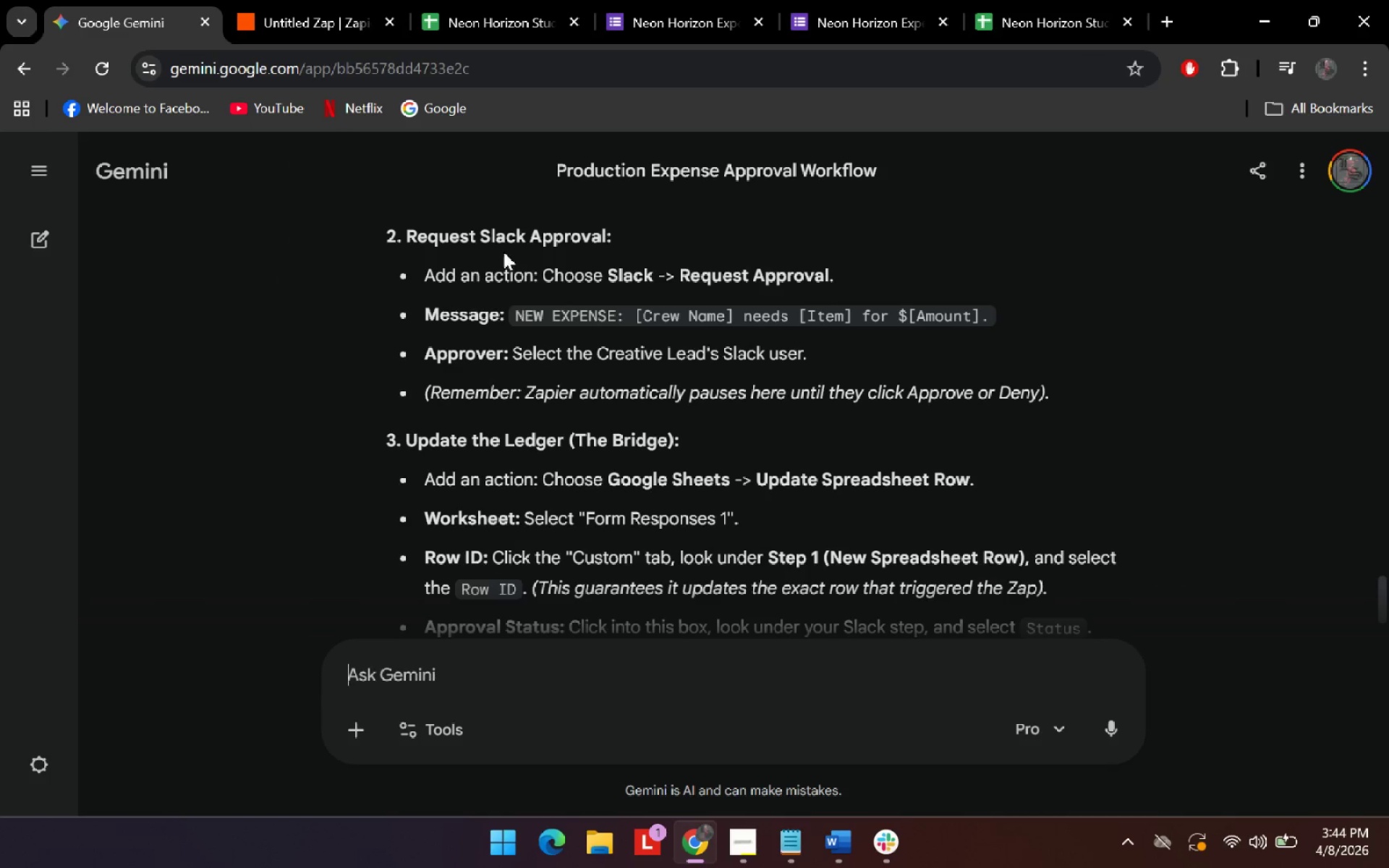 
left_click_drag(start_coordinate=[517, 313], to_coordinate=[993, 305])
 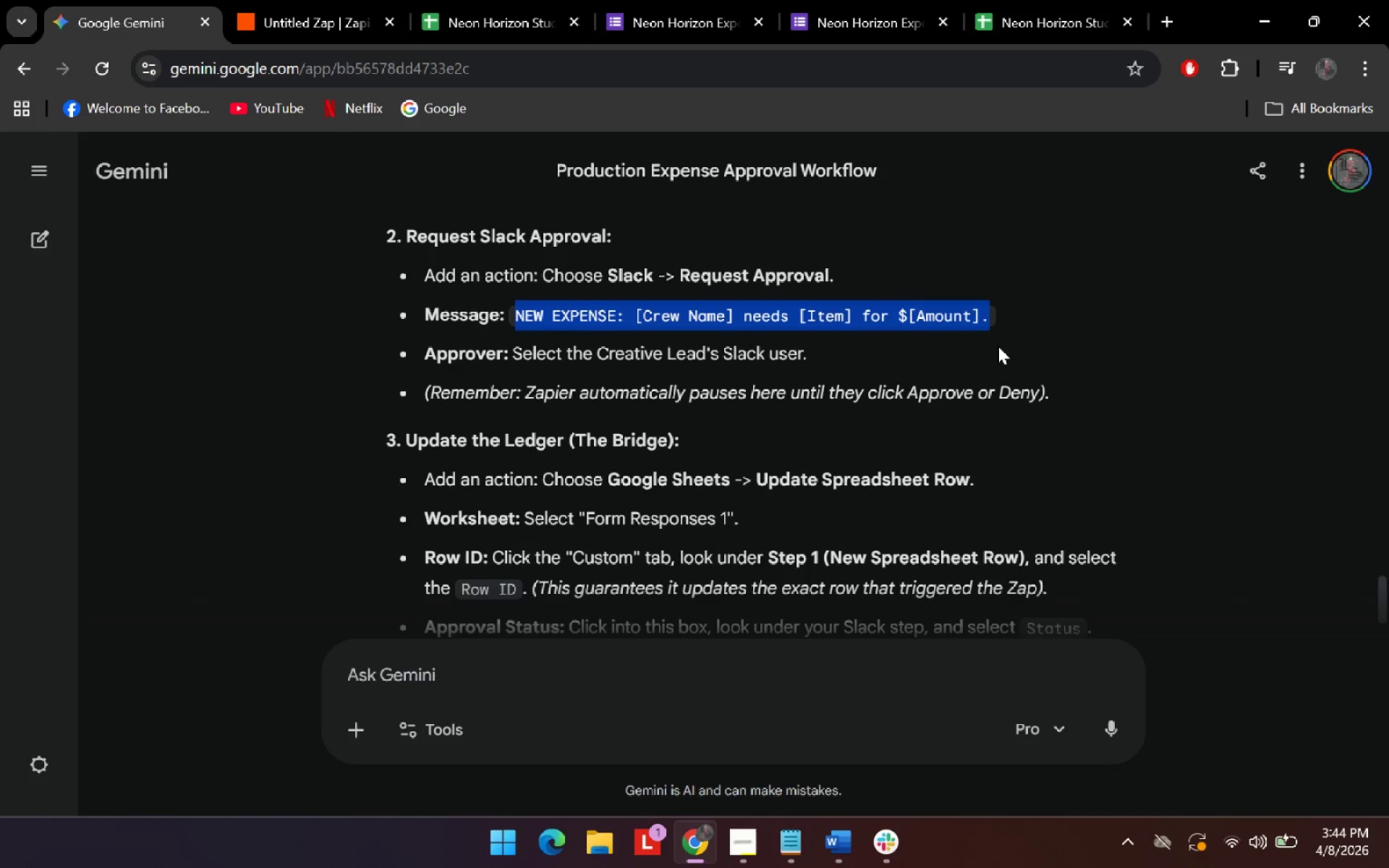 
key(Control+C)
 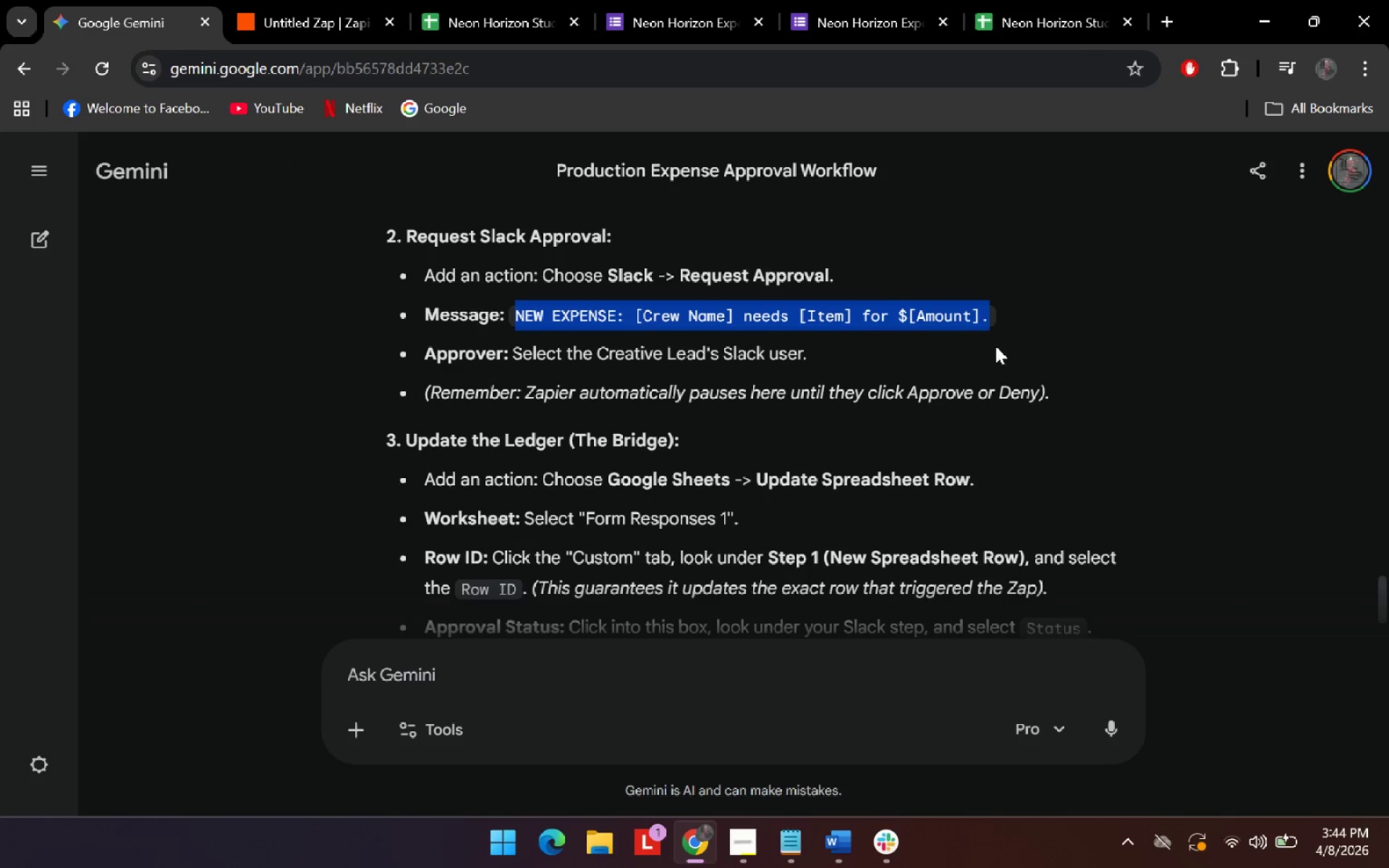 
key(Control+C)
 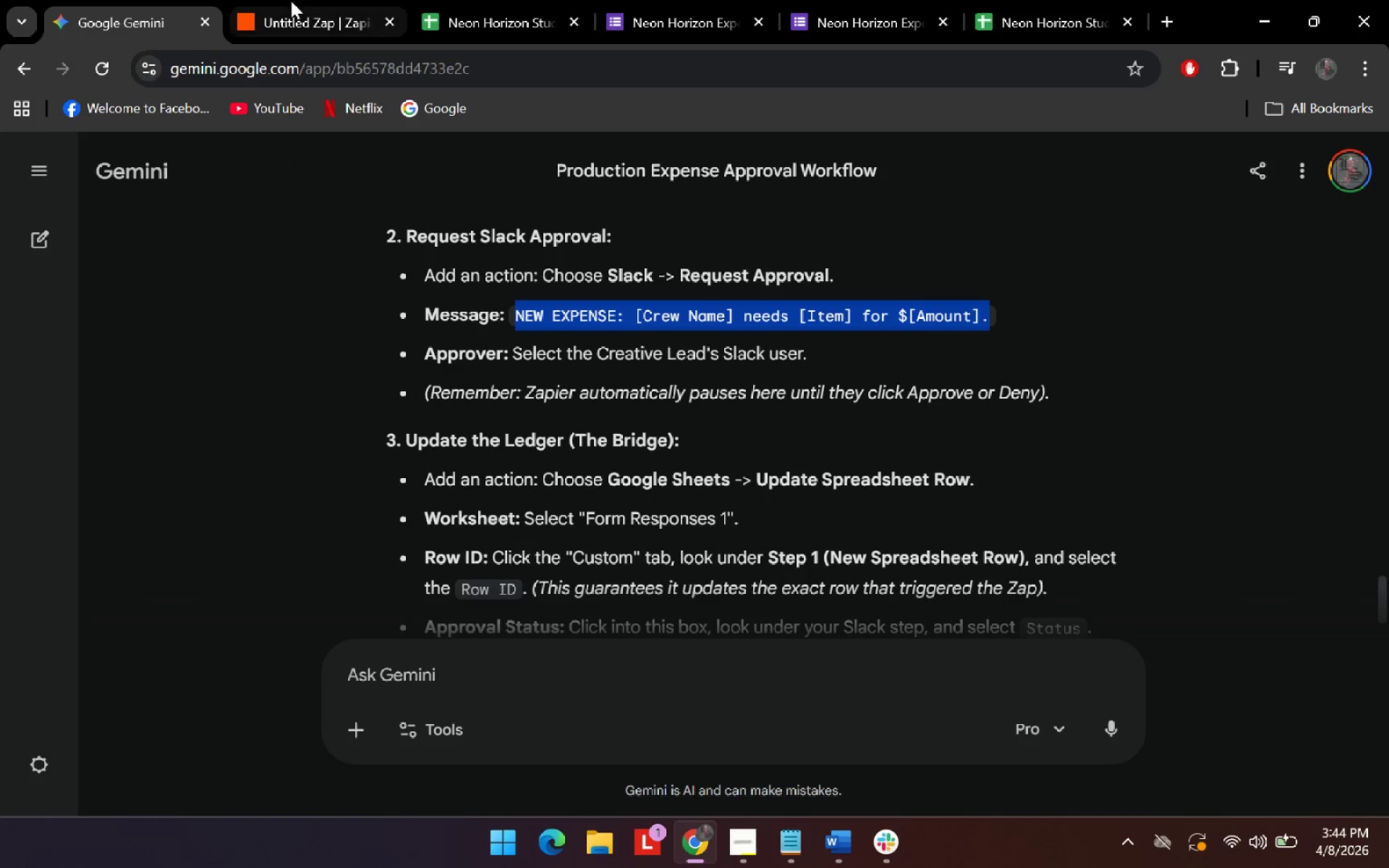 
left_click([290, 1])
 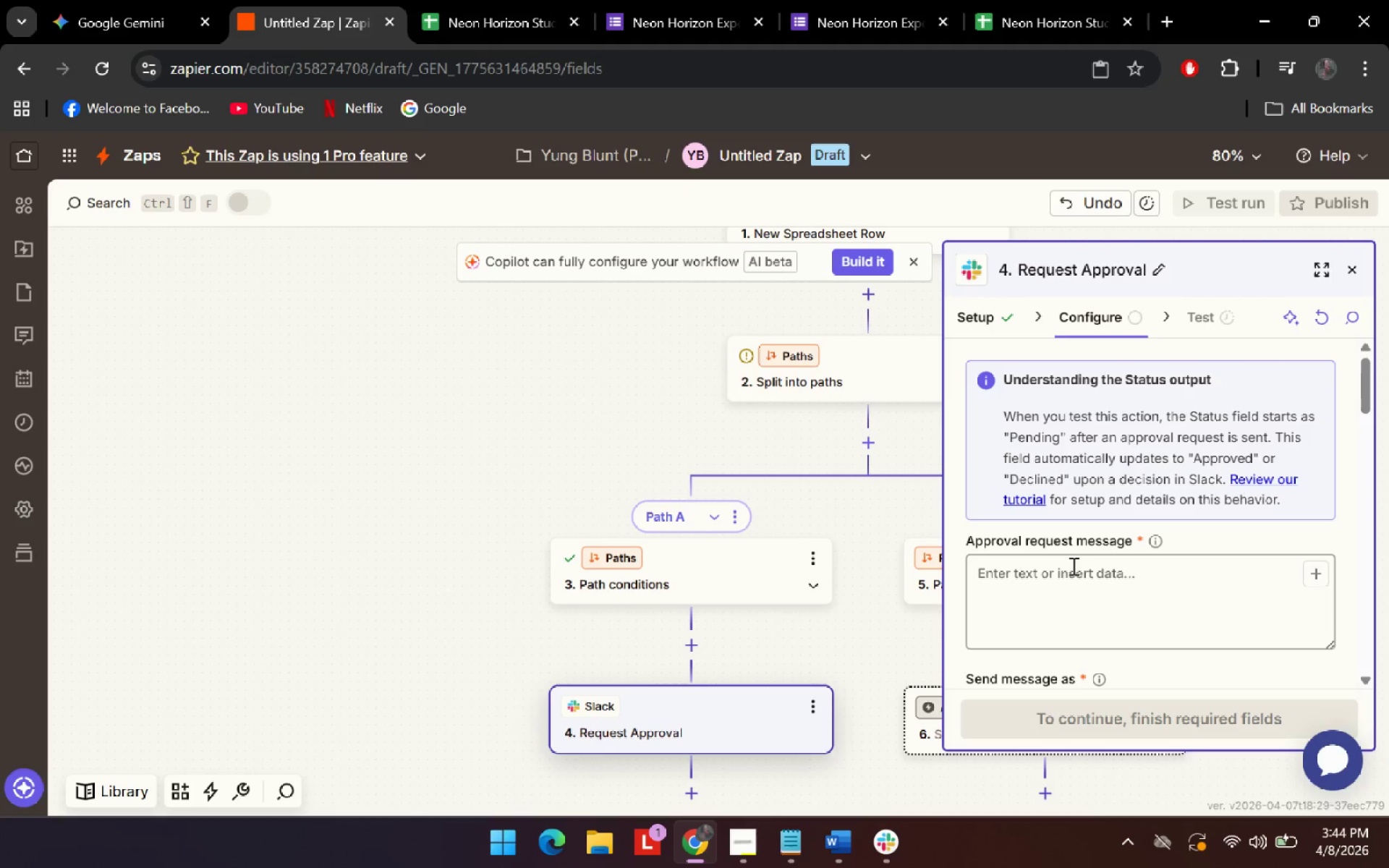 
left_click([1076, 589])
 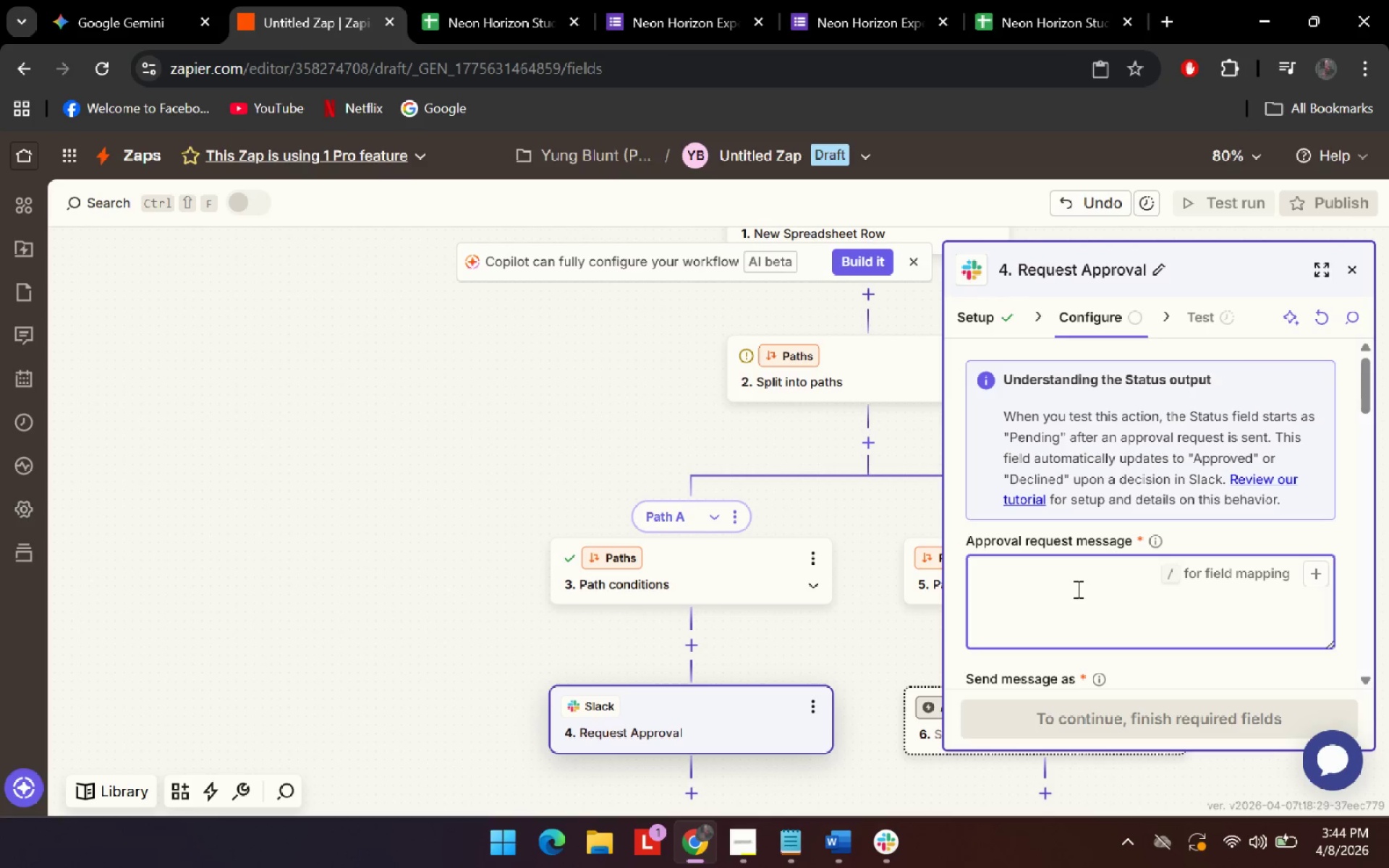 
key(Control+V)
 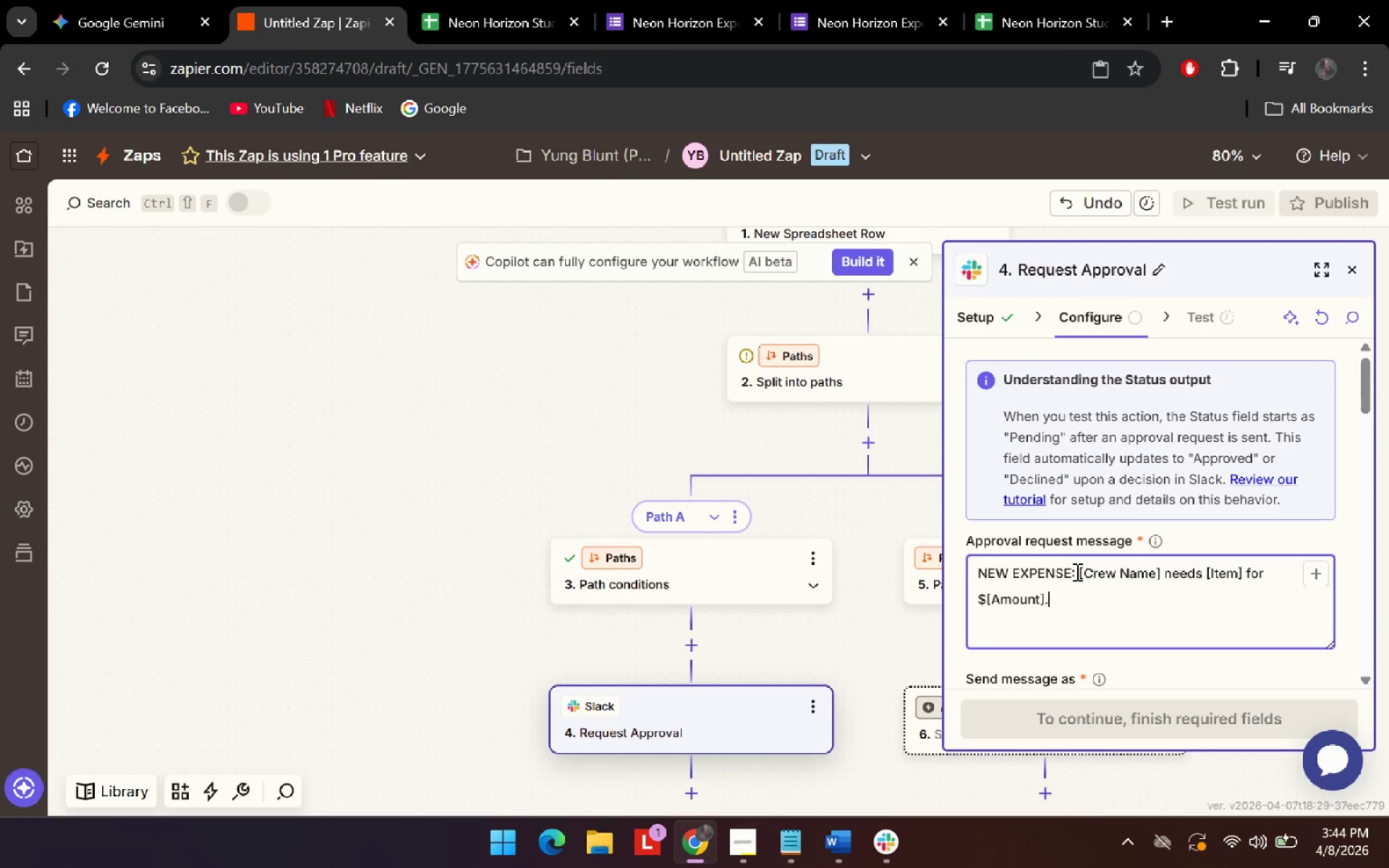 
left_click_drag(start_coordinate=[1079, 574], to_coordinate=[1160, 582])
 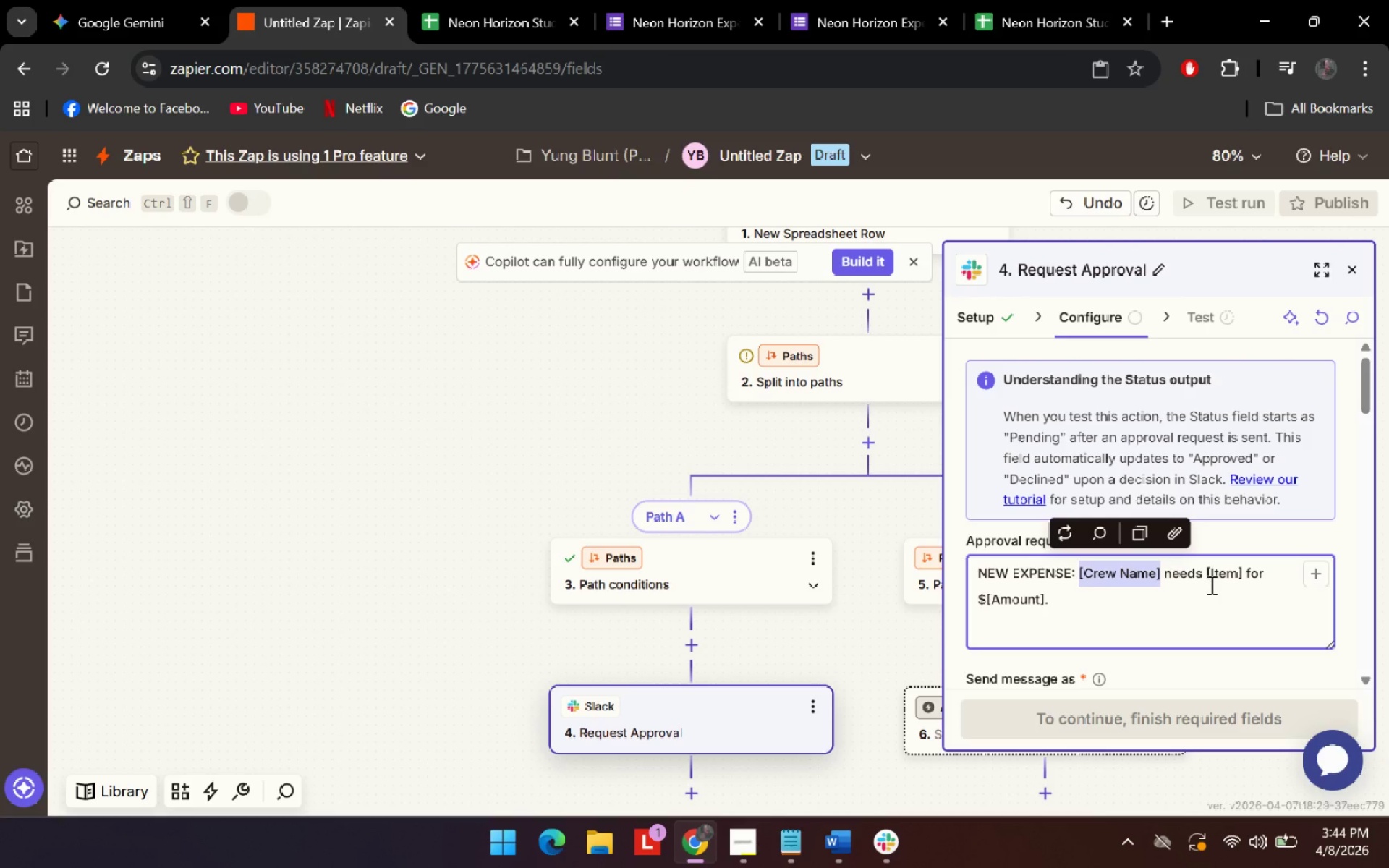 
key(Backspace)
 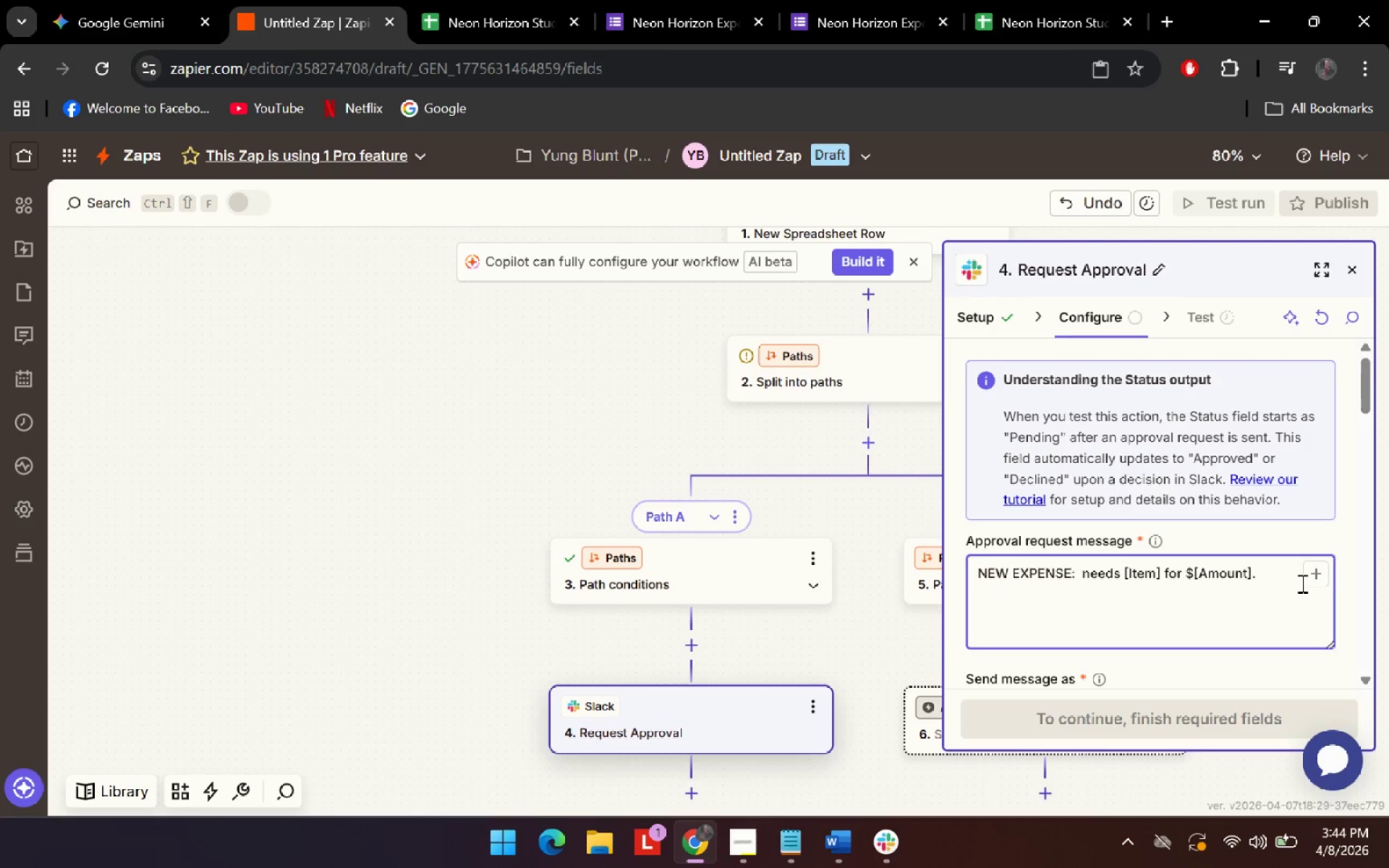 
left_click([1315, 576])
 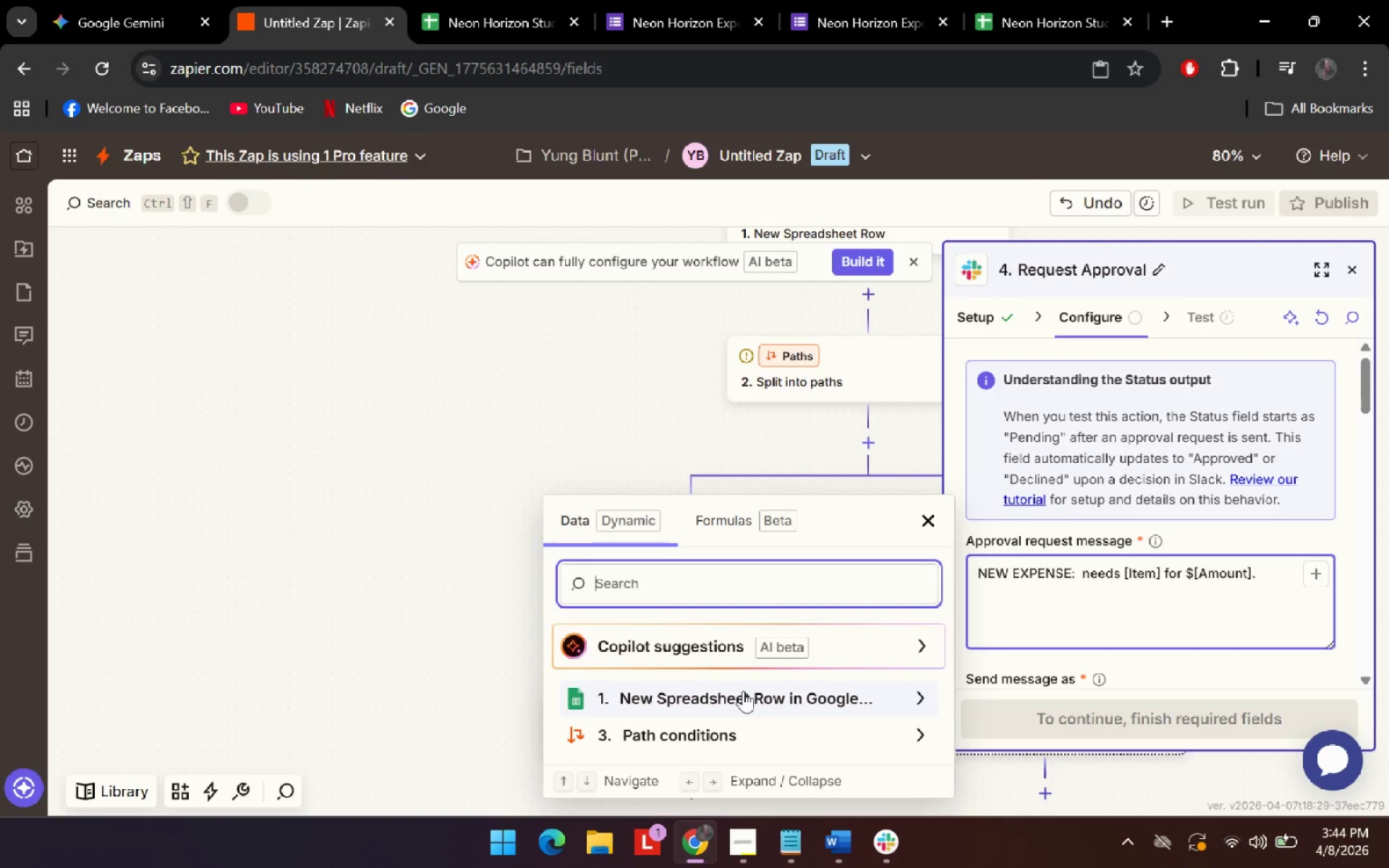 
left_click([744, 691])
 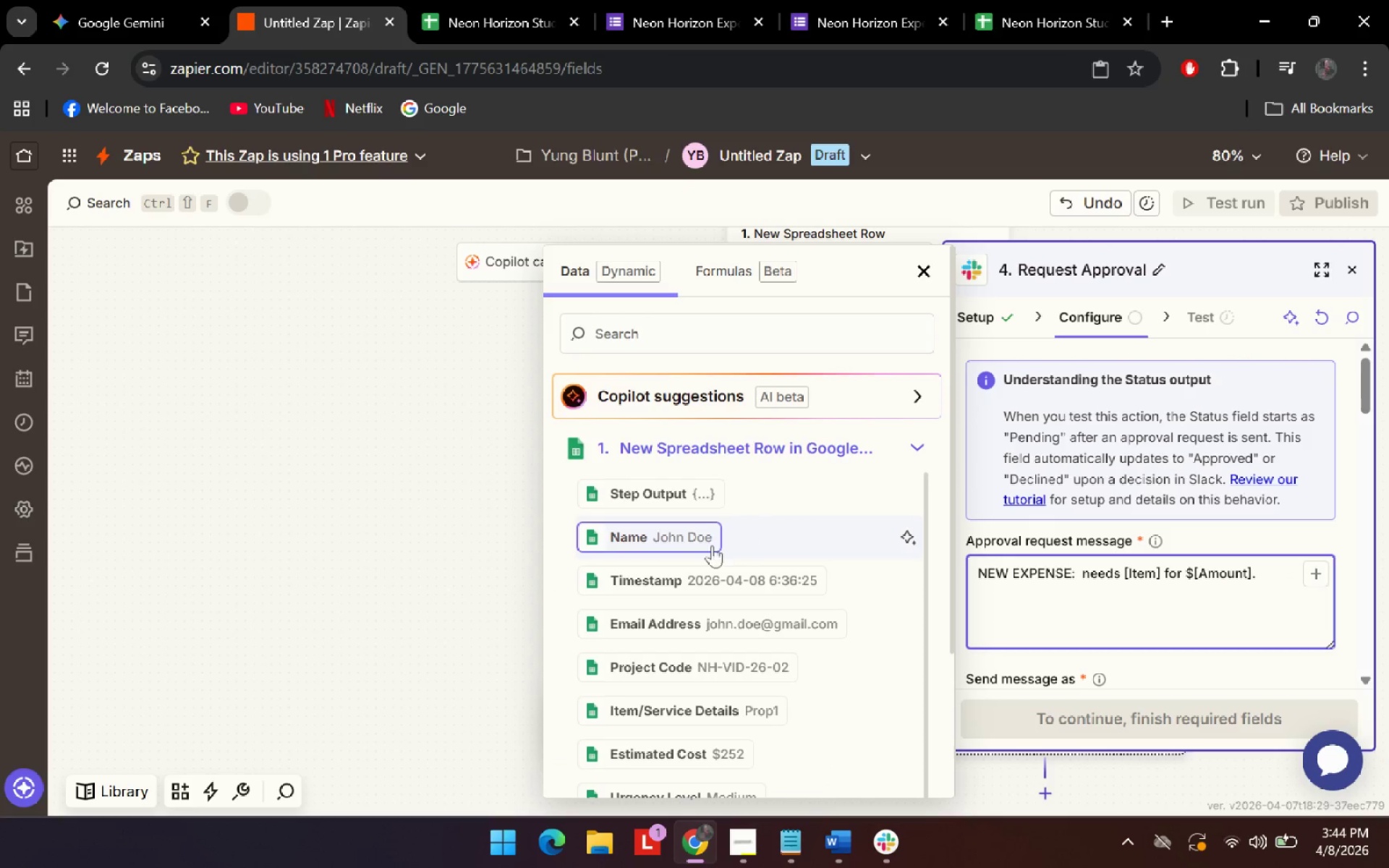 
left_click([685, 540])
 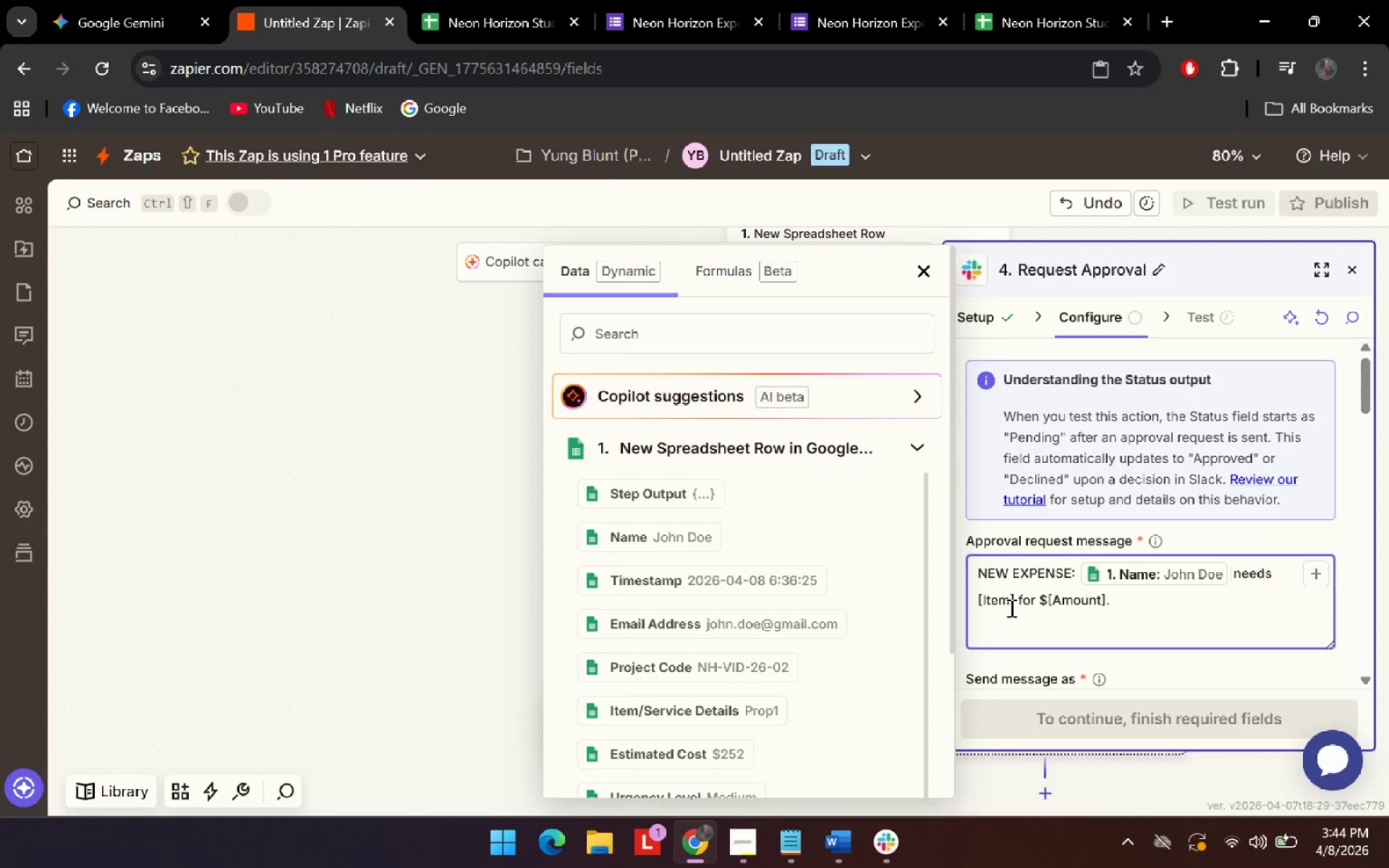 
left_click([1018, 605])
 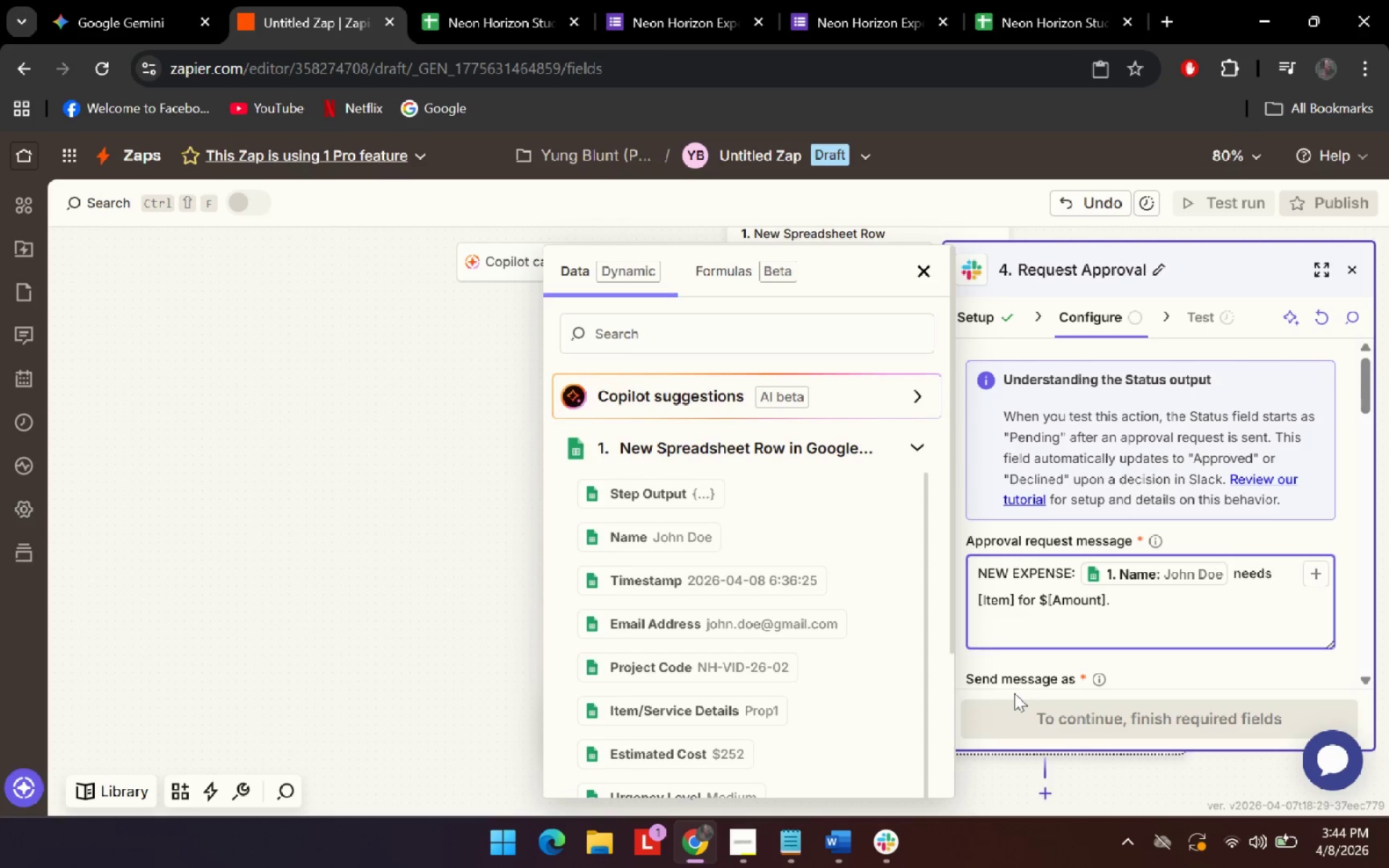 
key(ArrowLeft)
 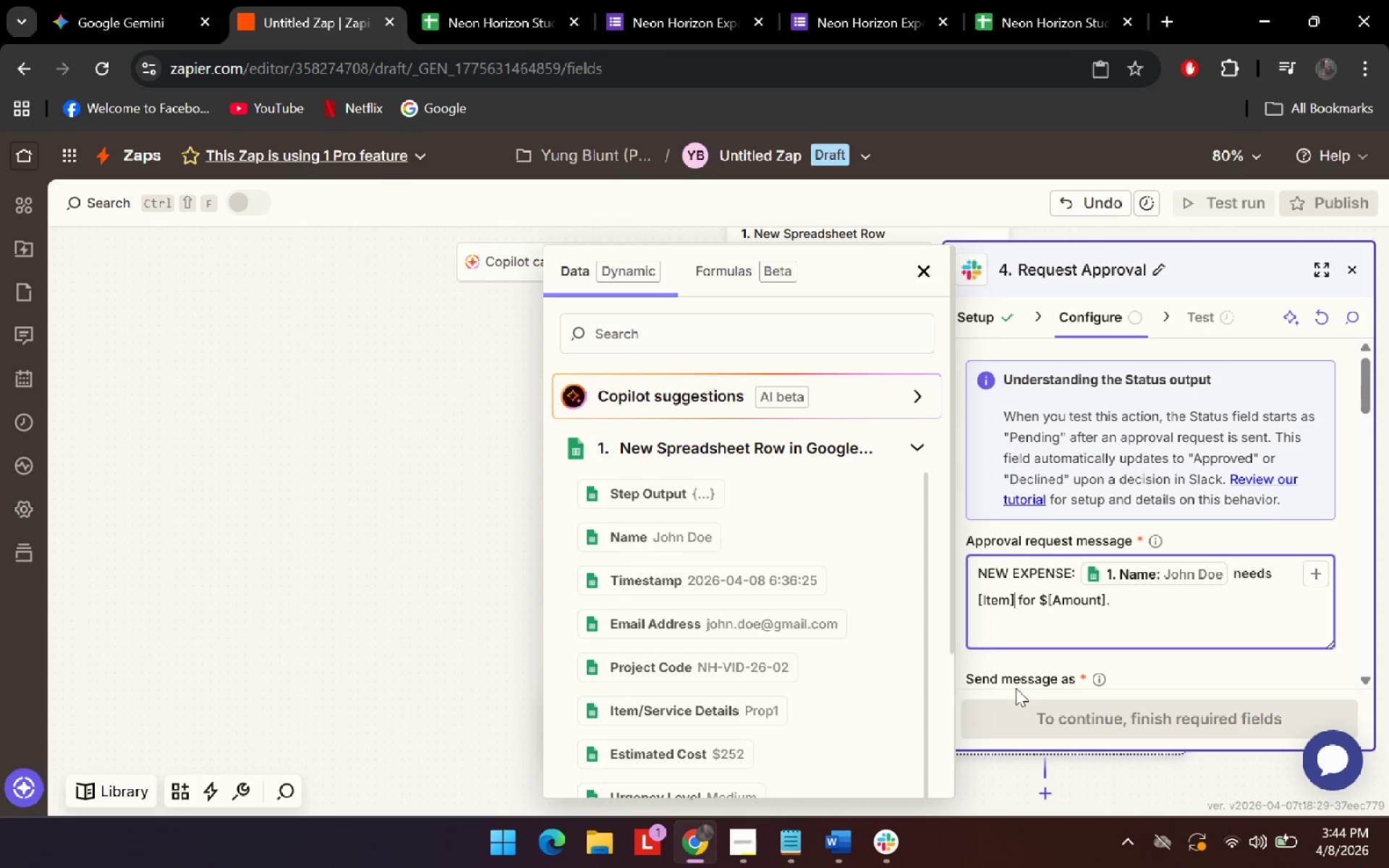 
key(Backspace)
 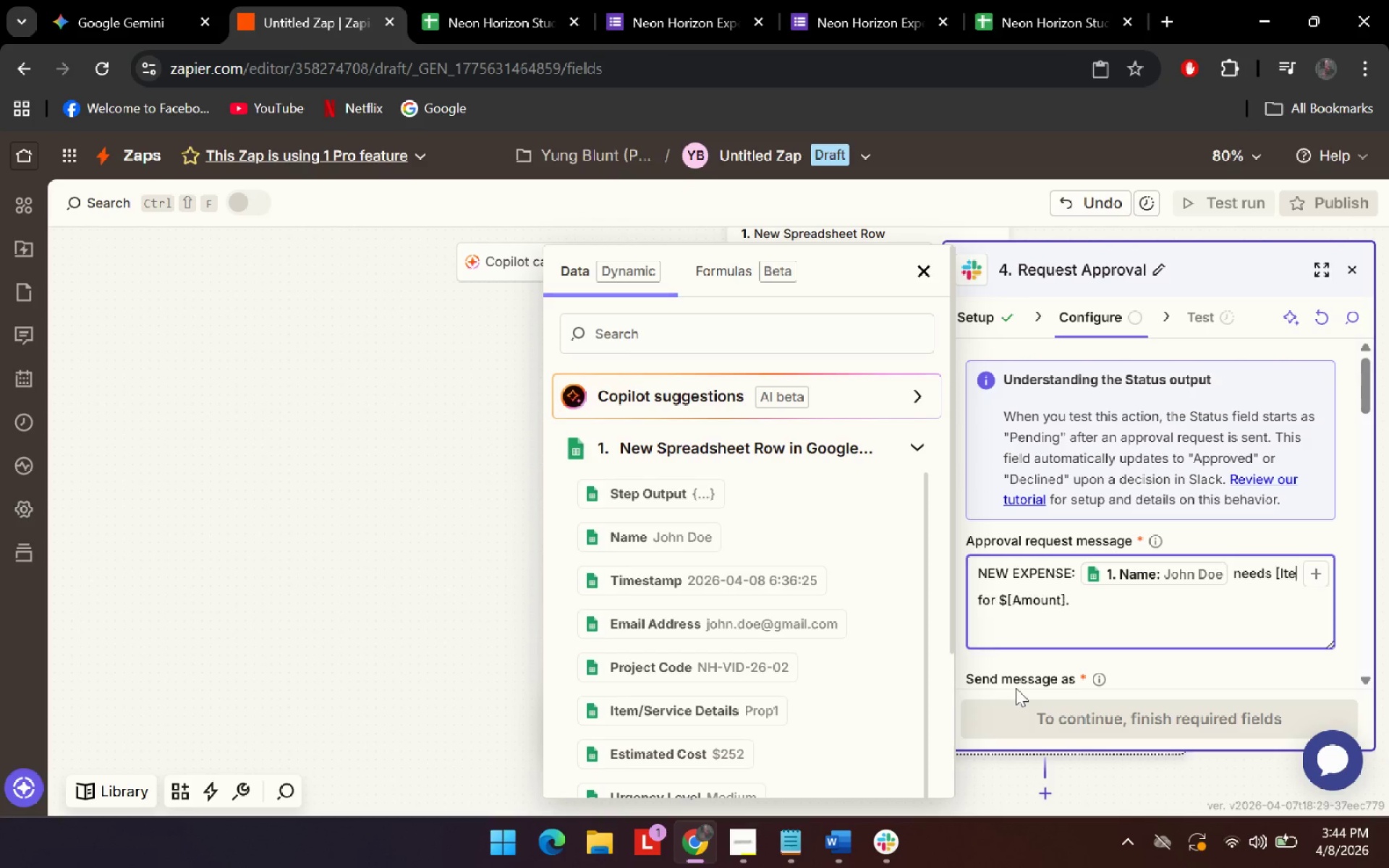 
key(Backspace)
 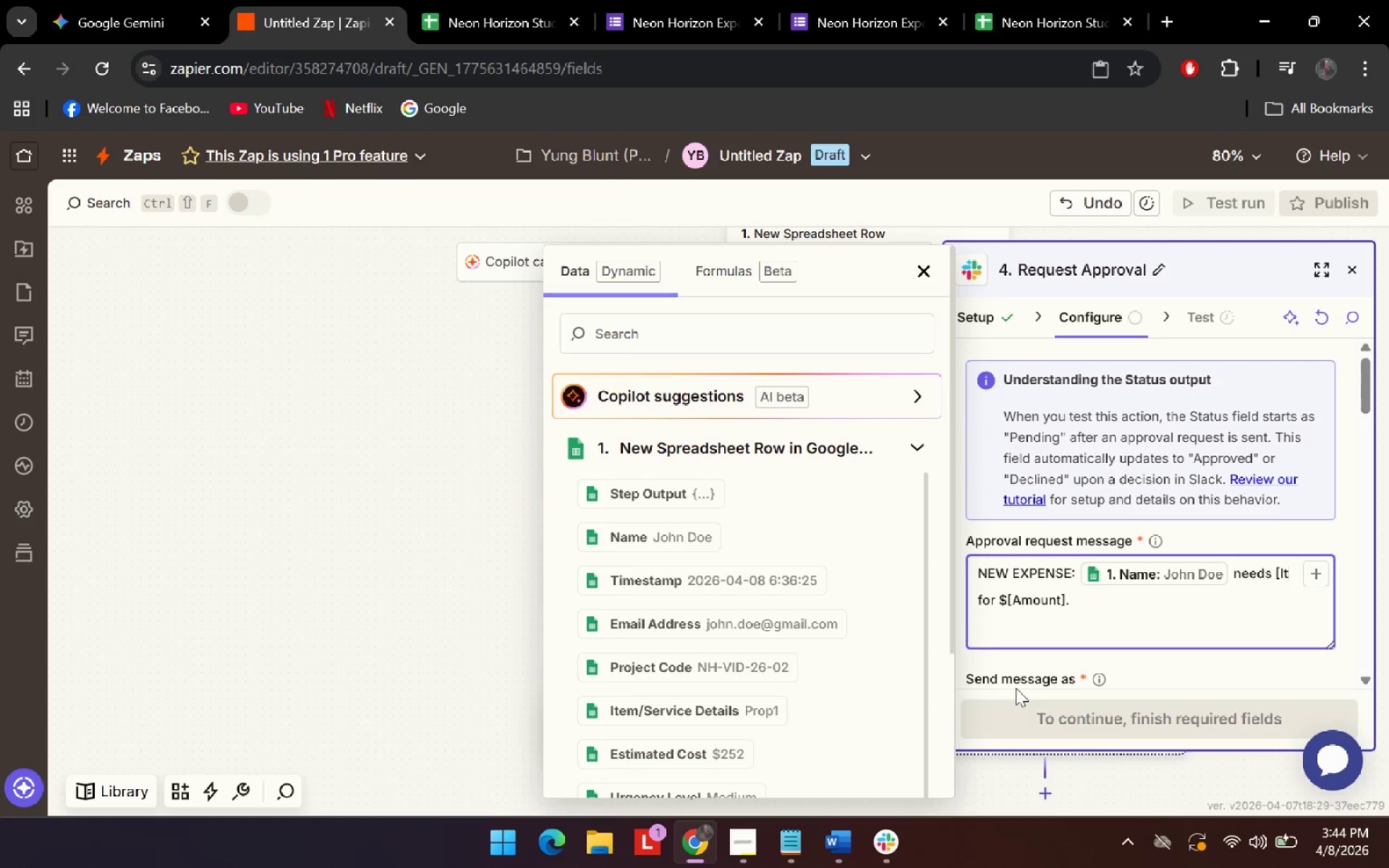 
key(Backspace)
 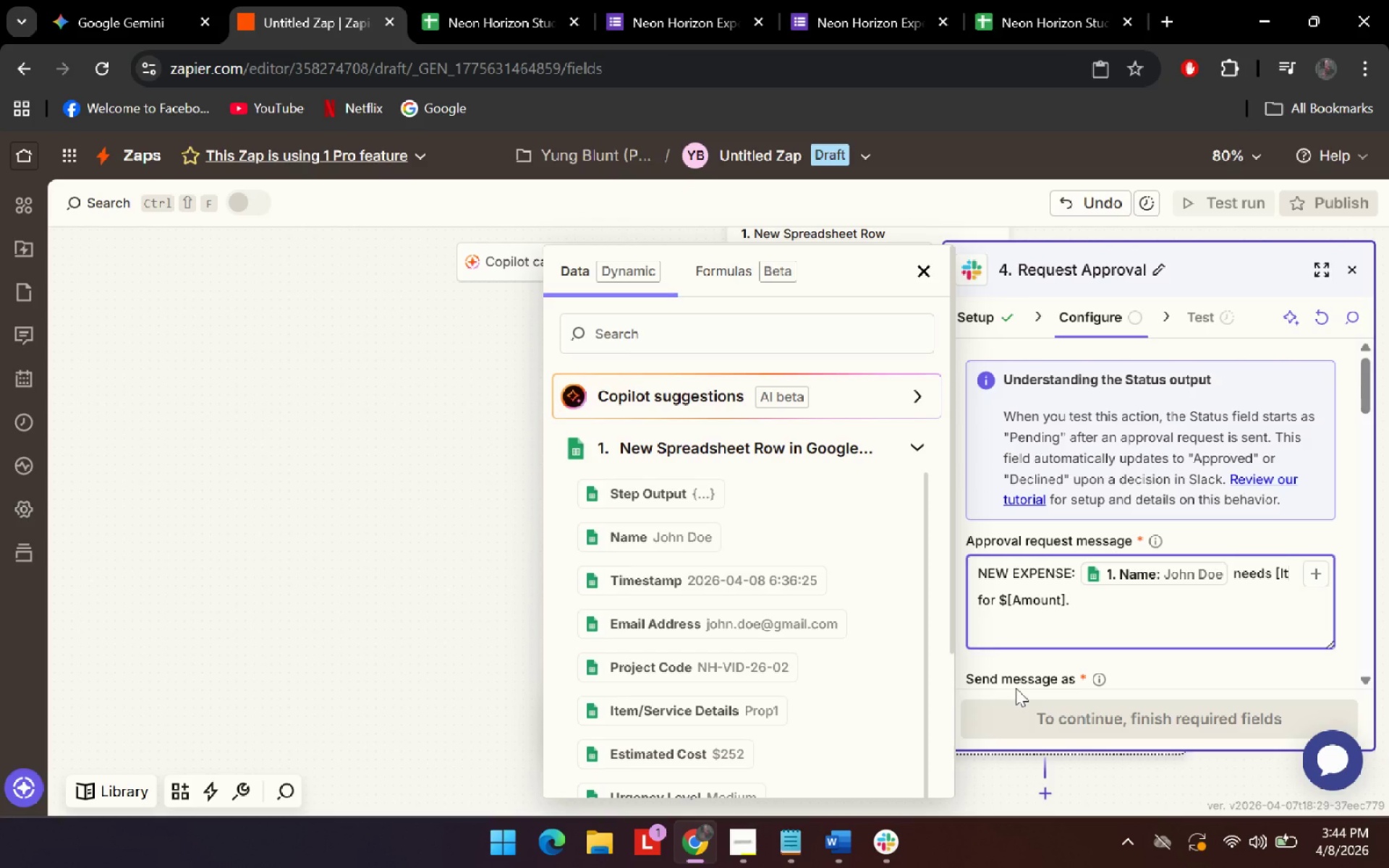 
key(Backspace)
 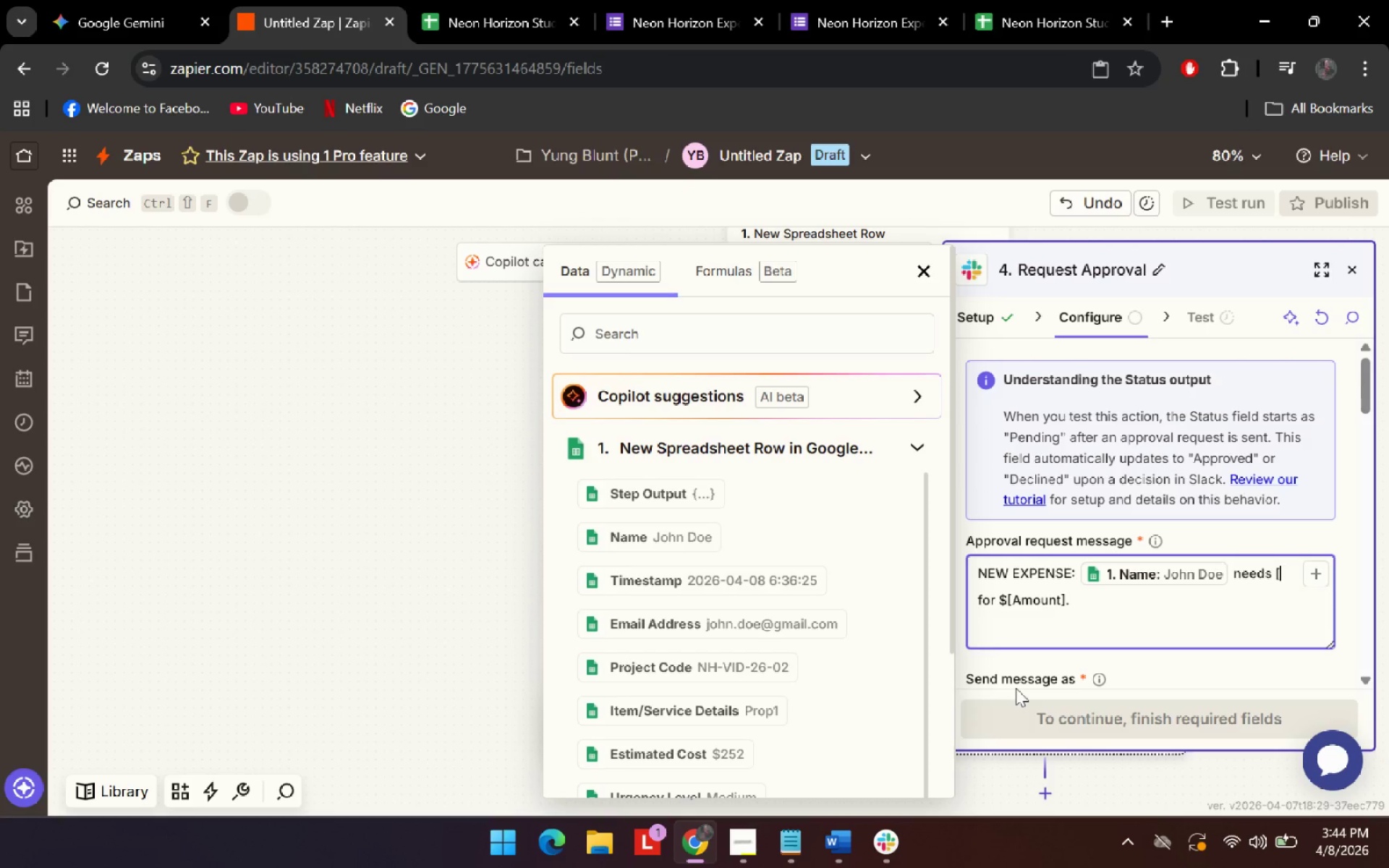 
key(Backspace)
 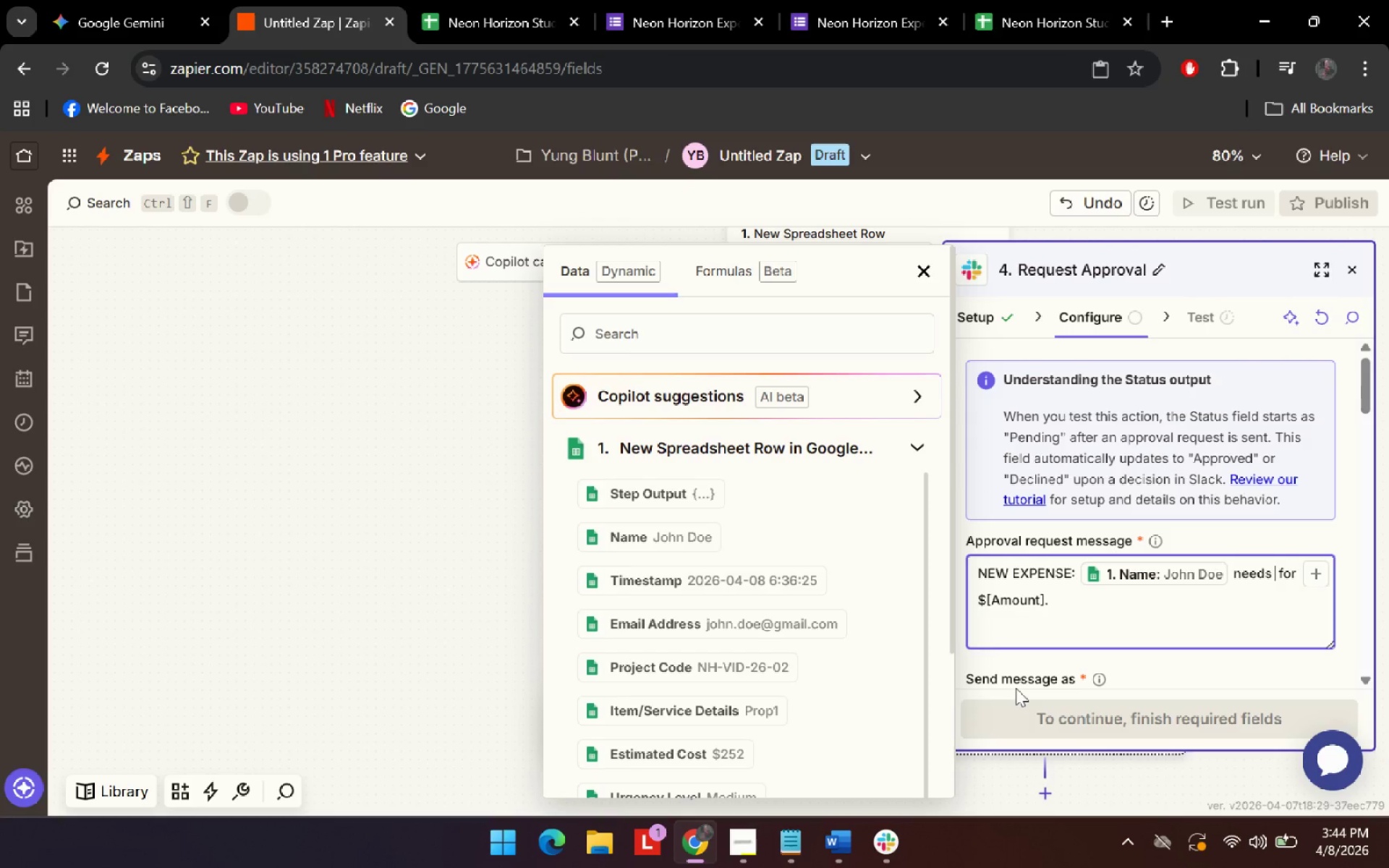 
key(Backspace)
 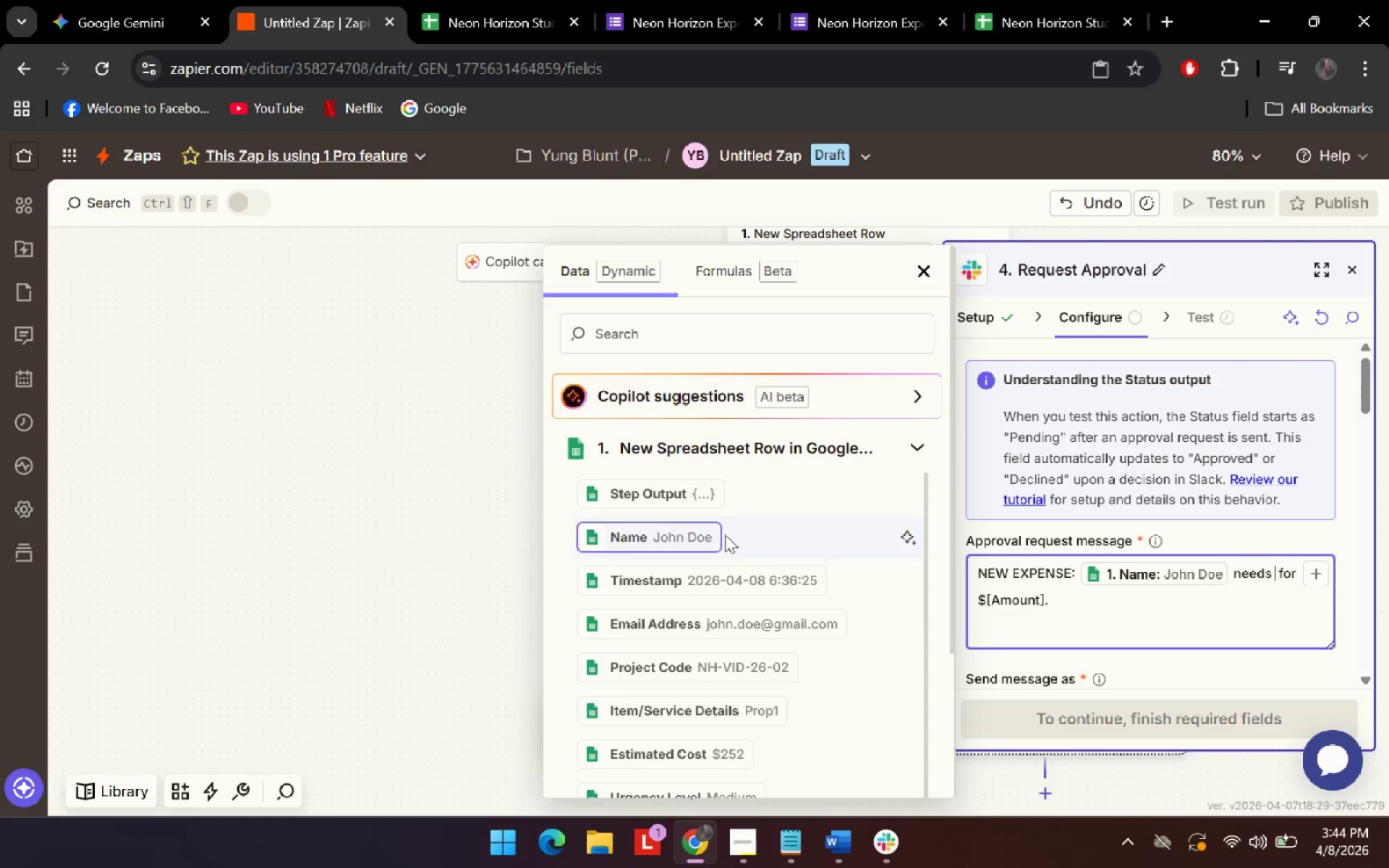 
scroll: coordinate [723, 634], scroll_direction: down, amount: 1.0
 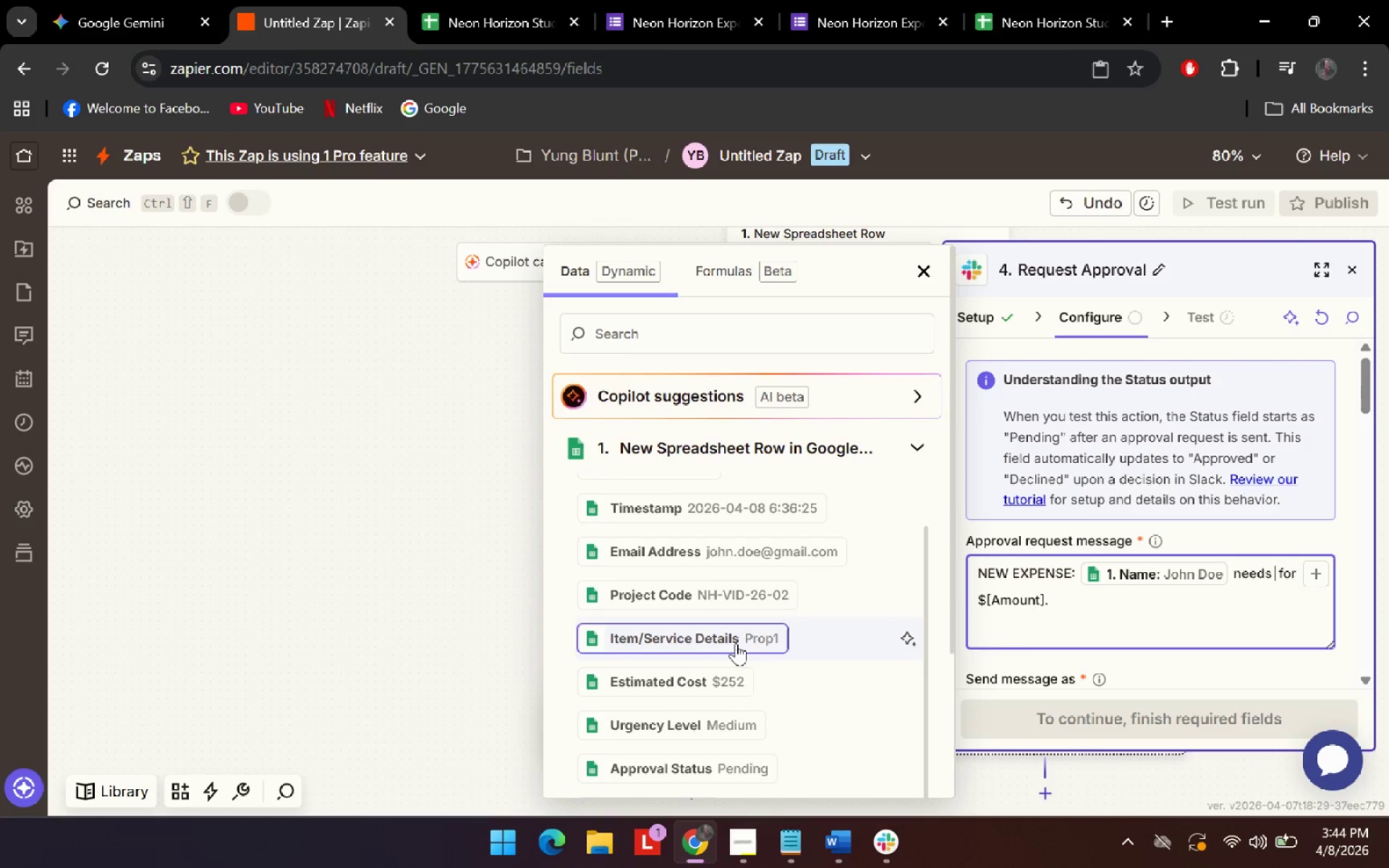 
left_click([731, 639])
 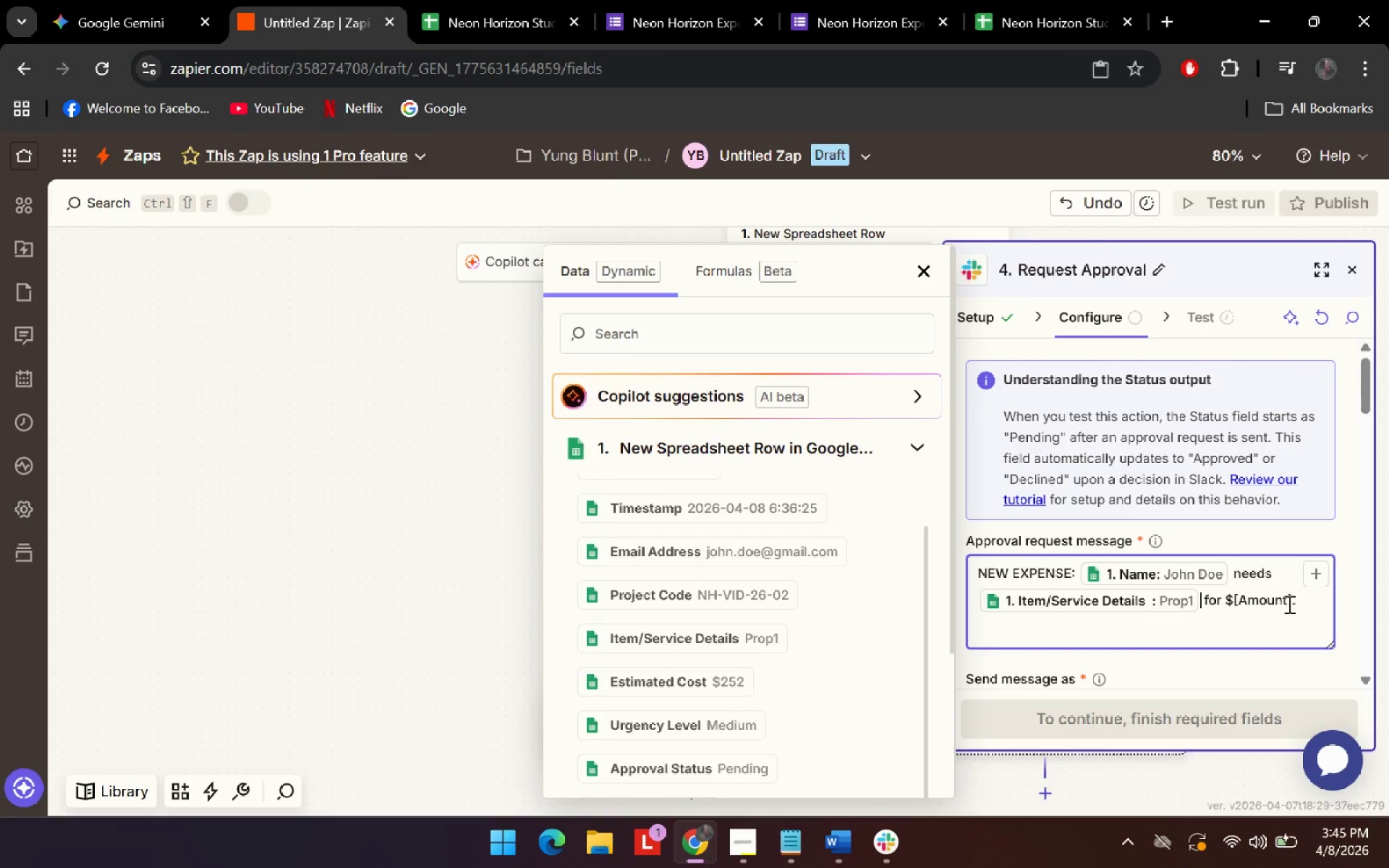 
left_click([1291, 604])
 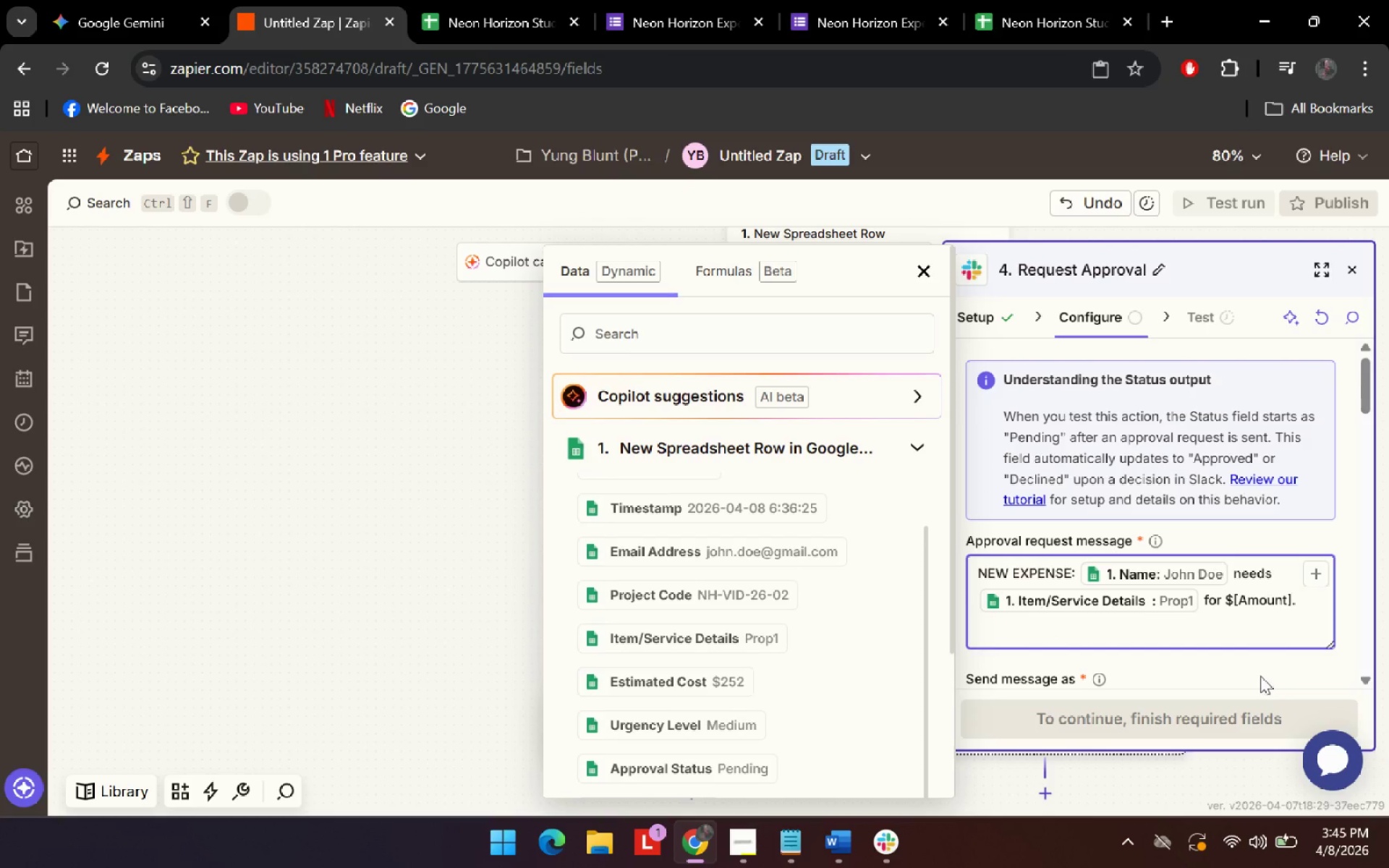 
key(Backspace)
 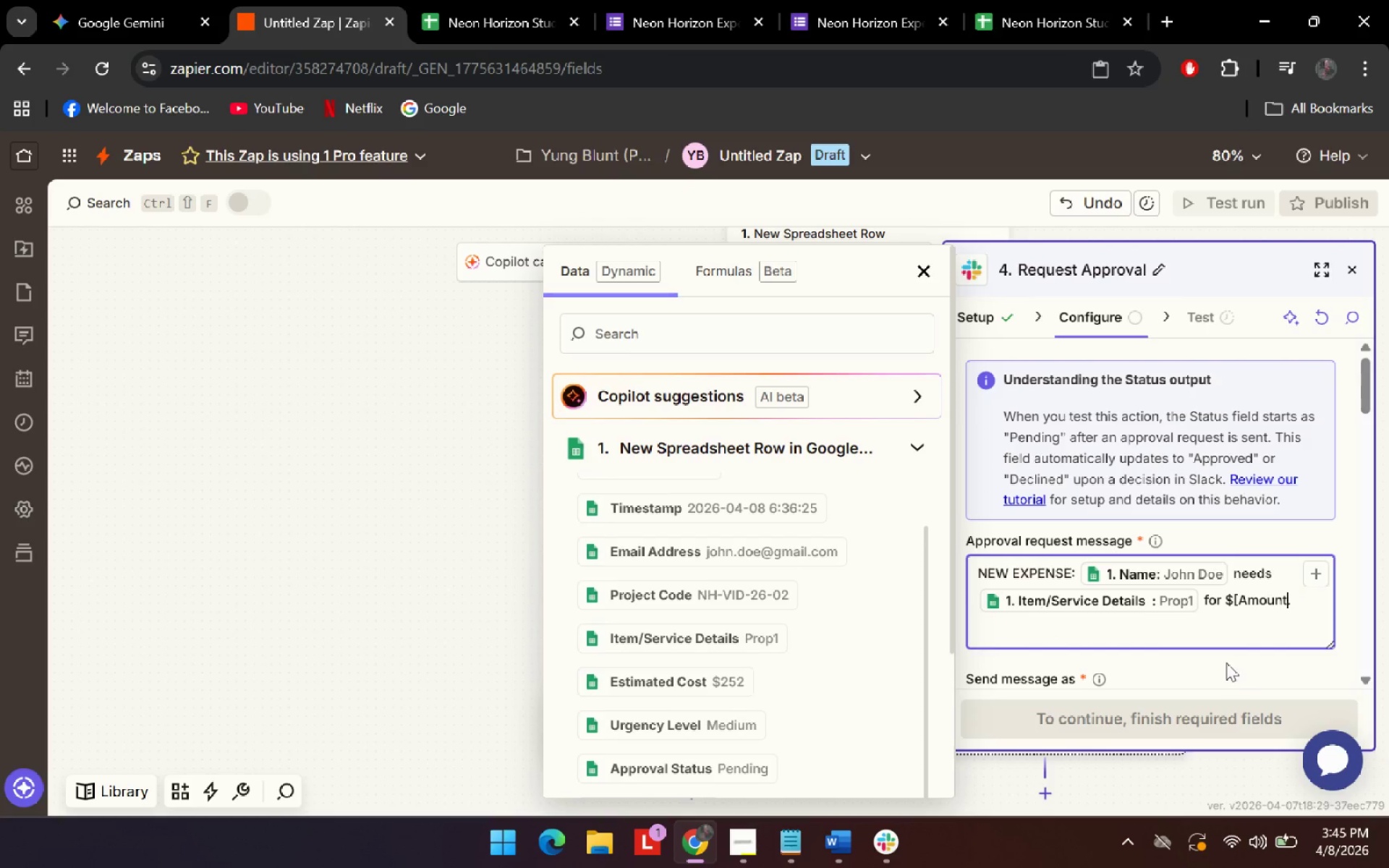 
key(Backspace)
 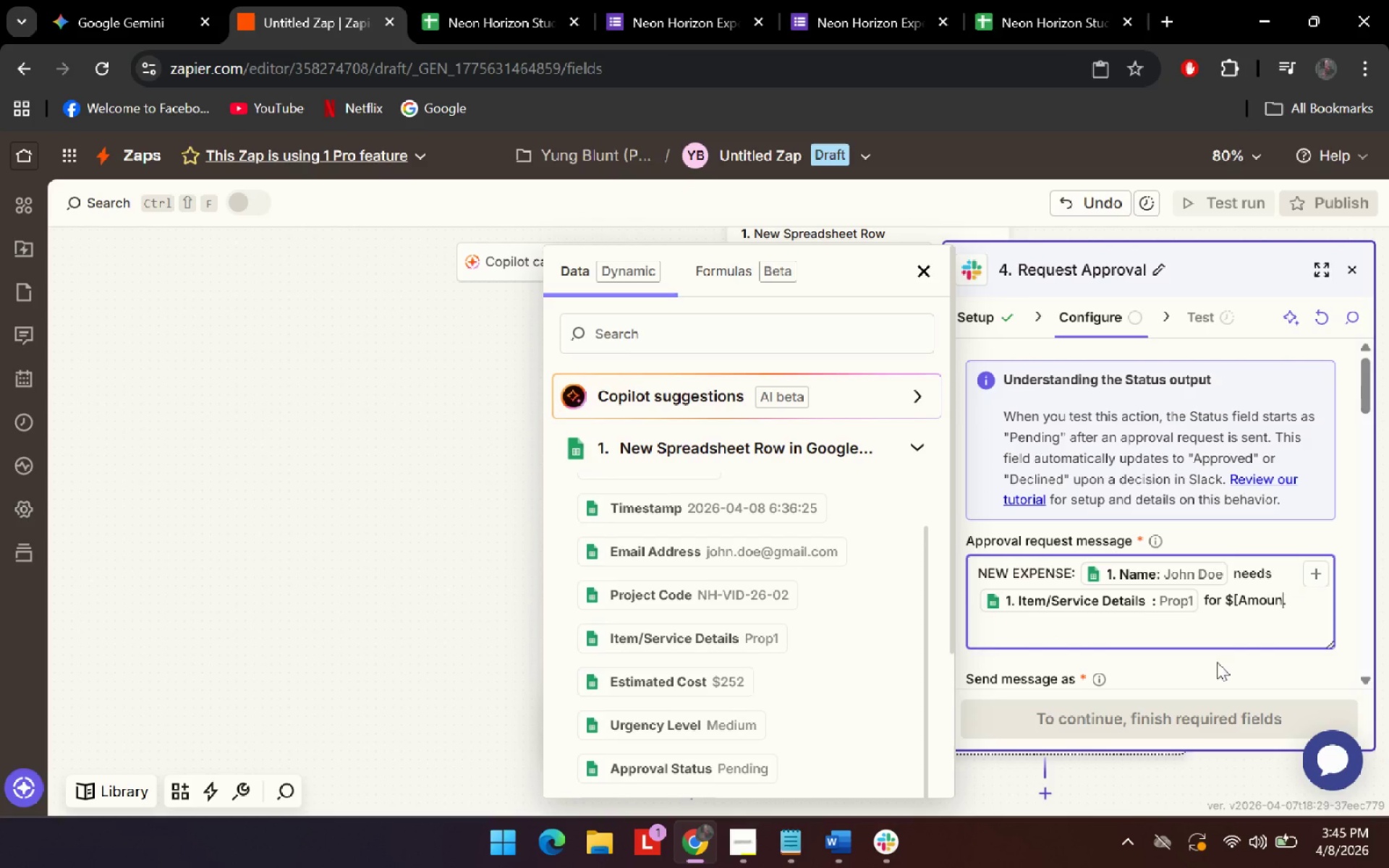 
key(Backspace)
 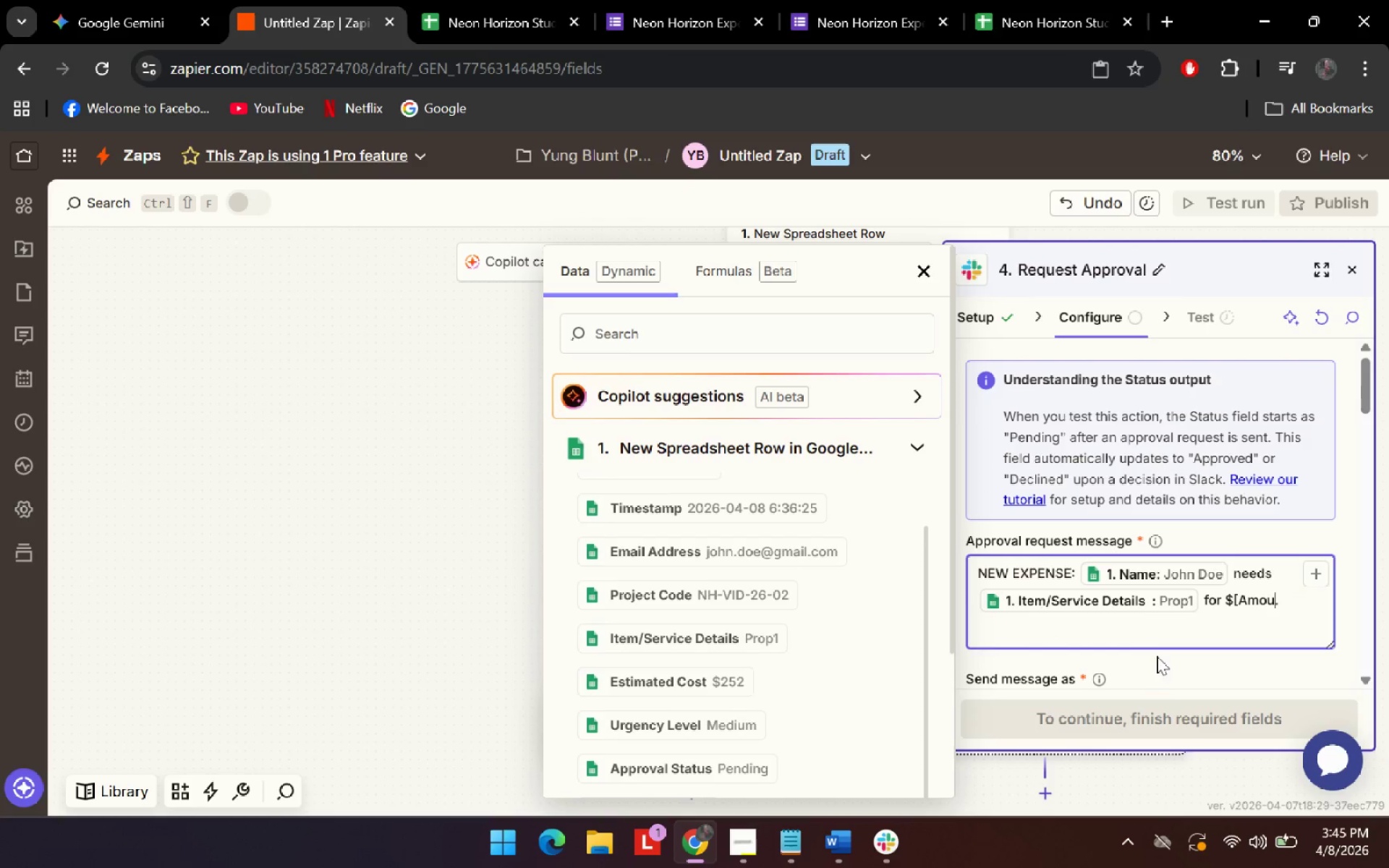 
key(Backspace)
 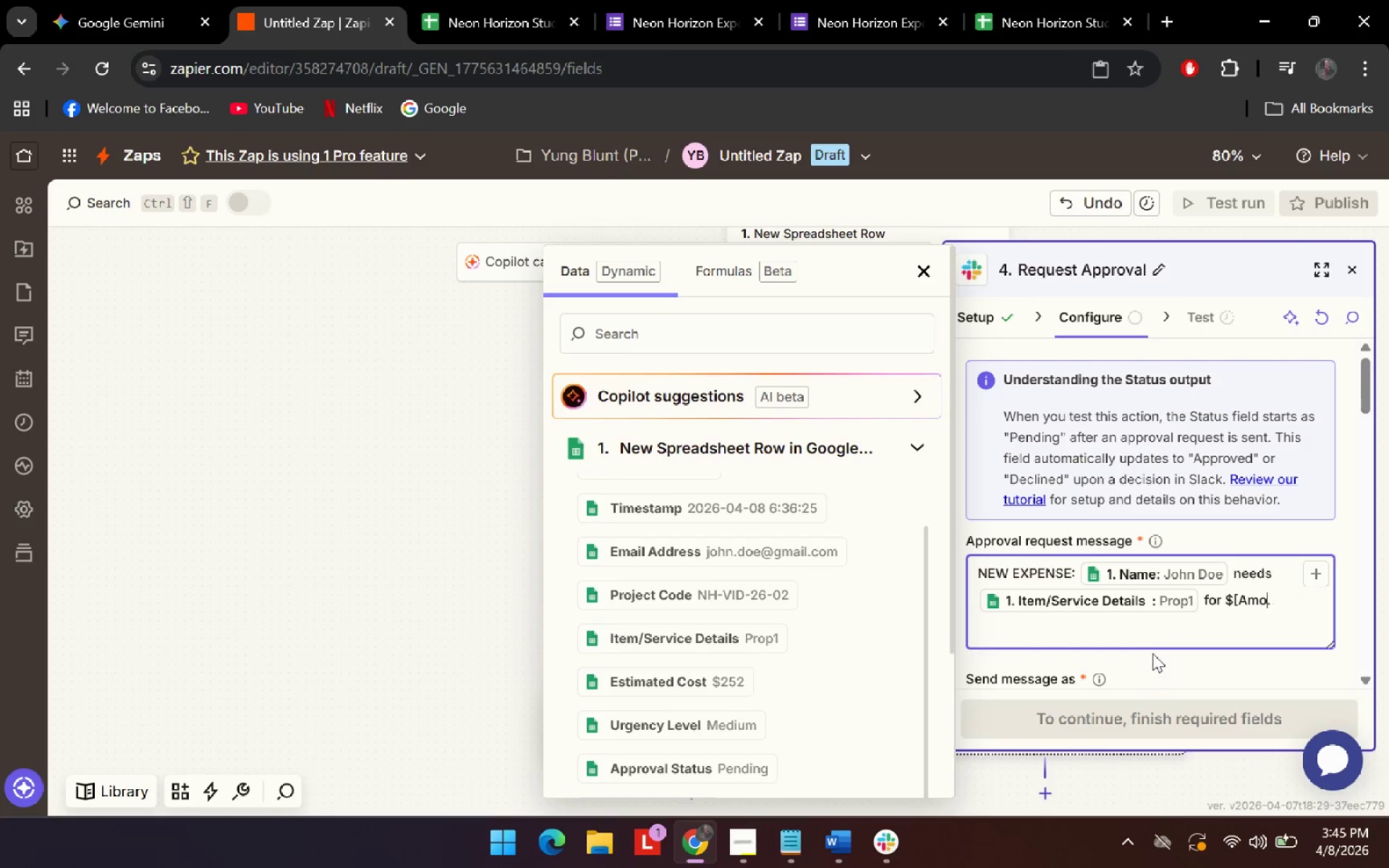 
key(Backspace)
 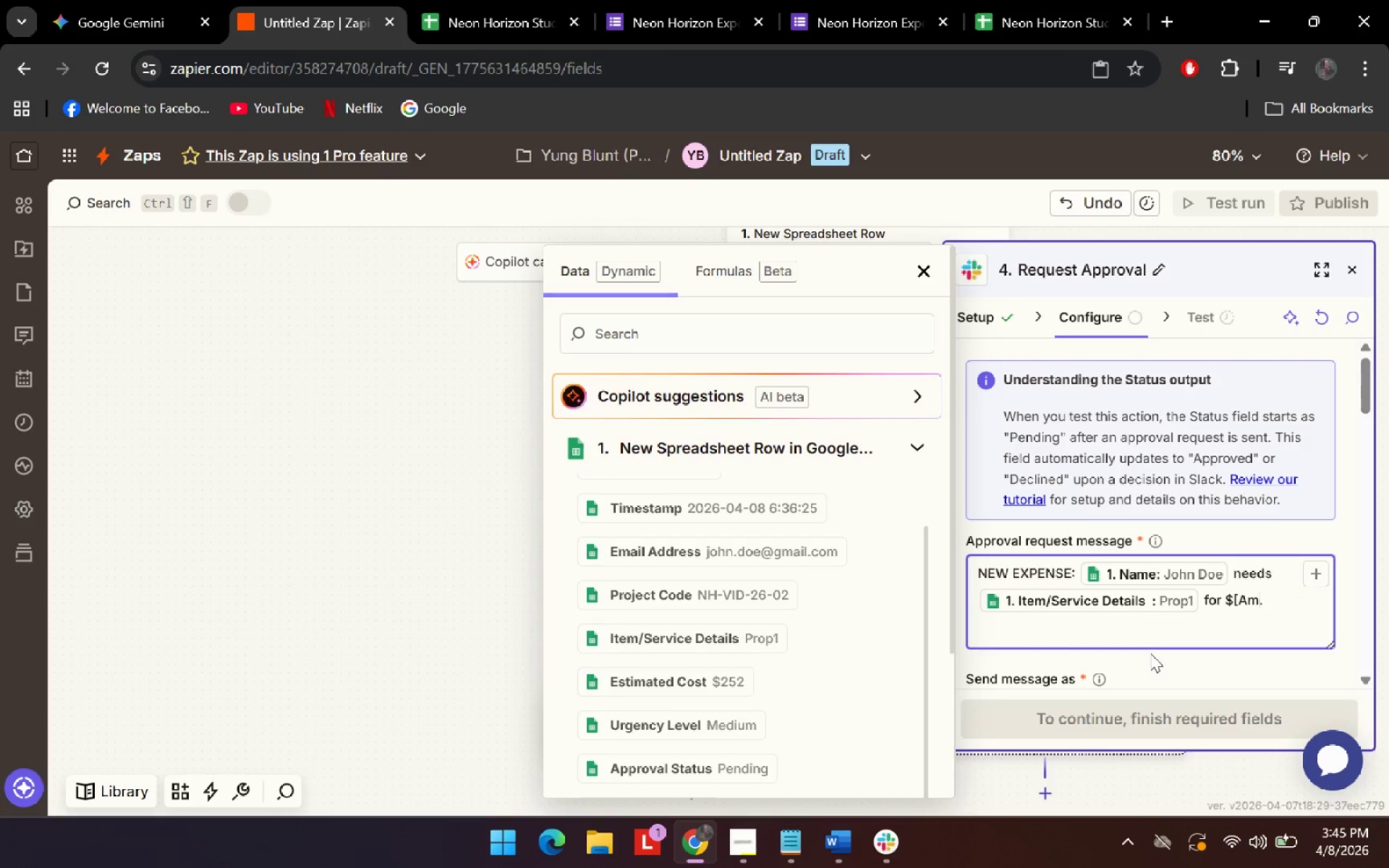 
key(Backspace)
 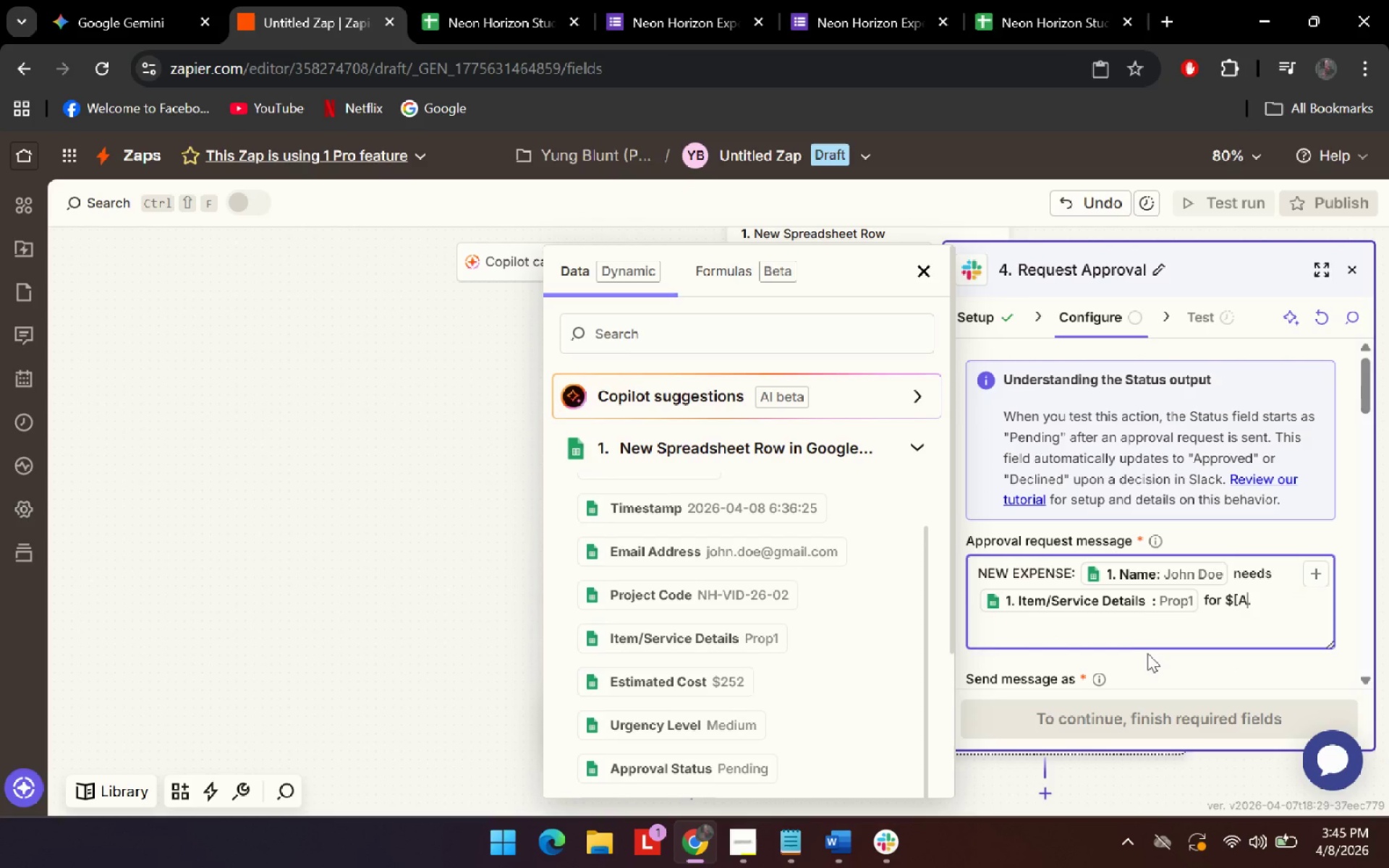 
key(Backspace)
 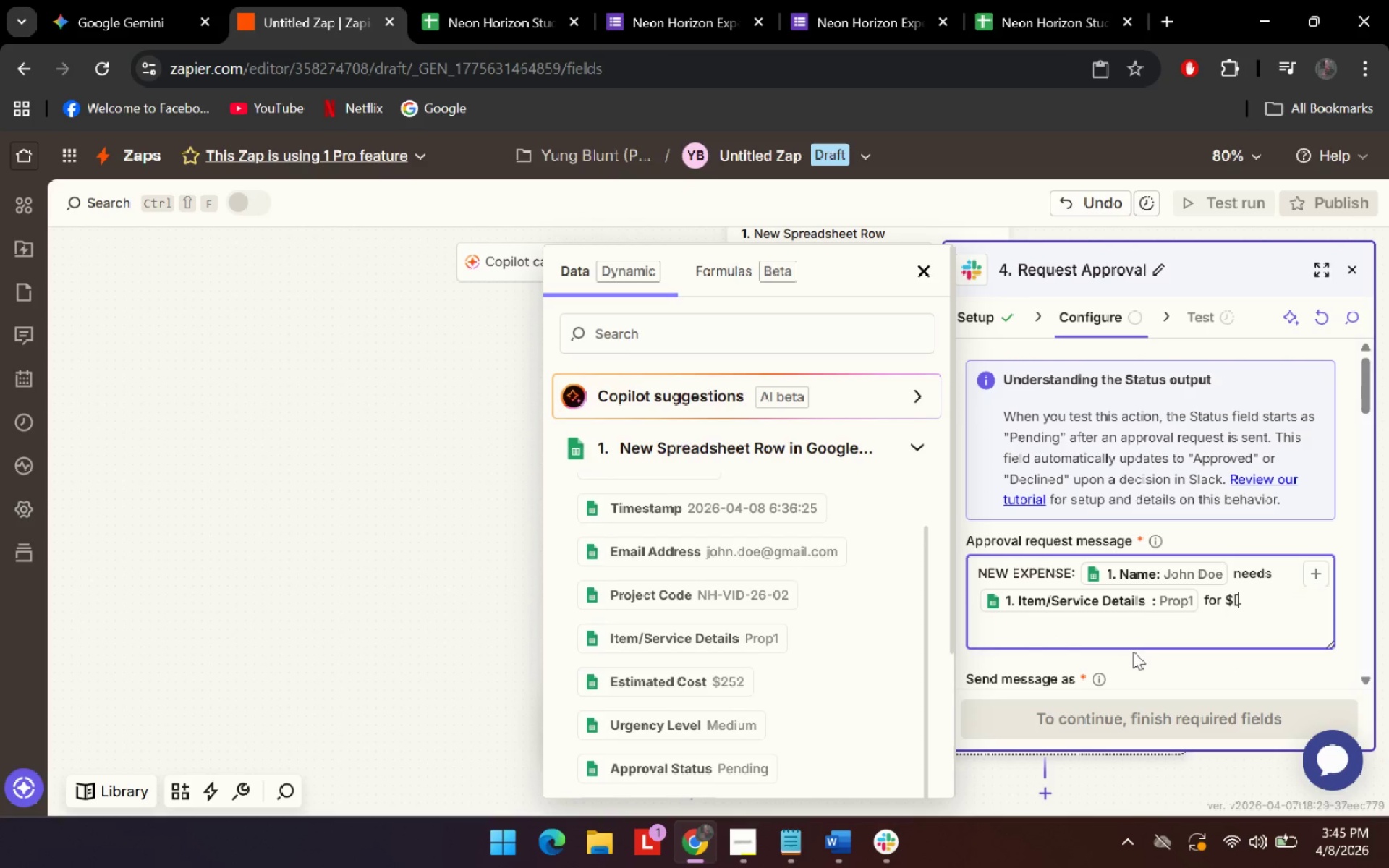 
key(Backspace)
 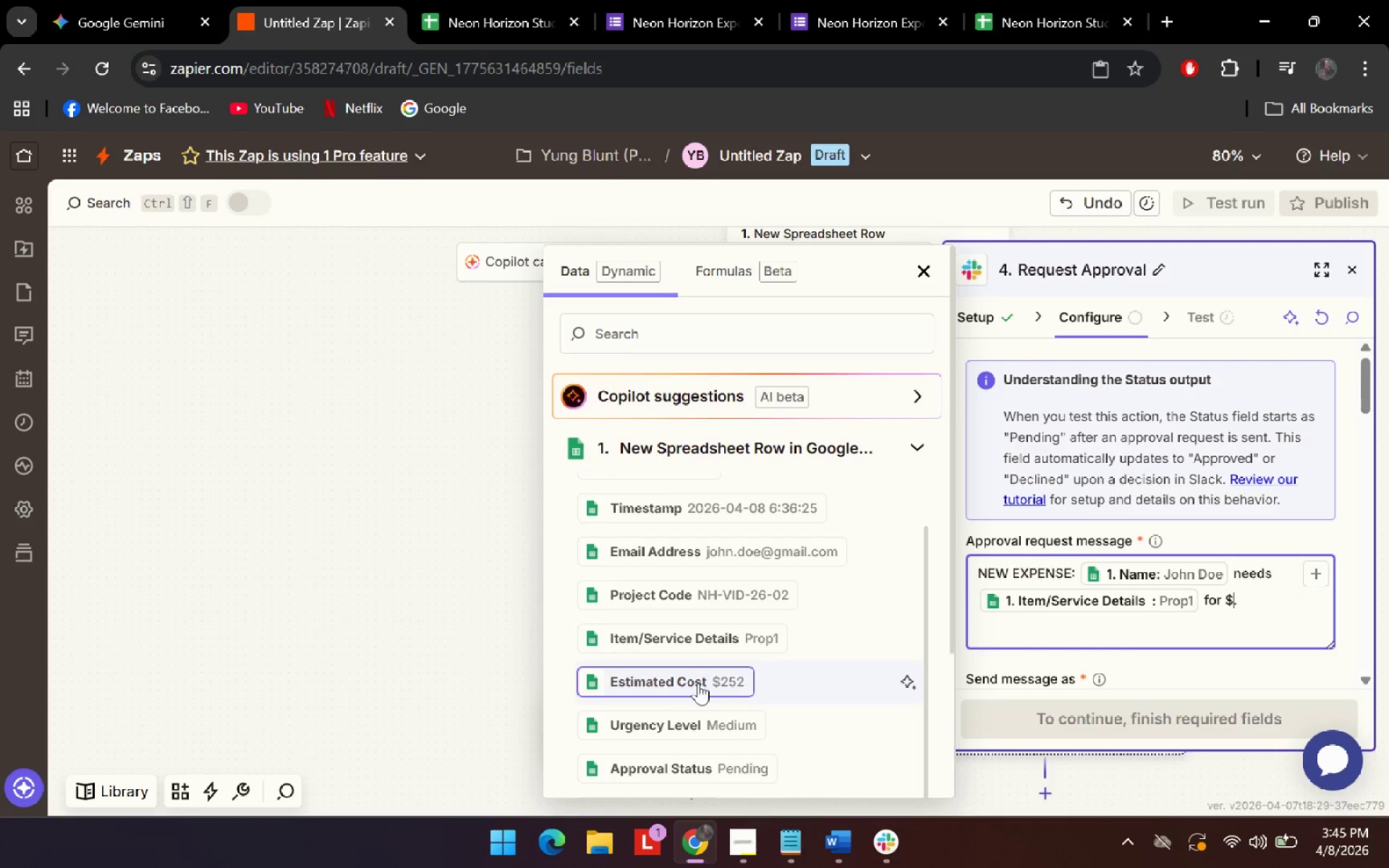 
left_click([698, 683])
 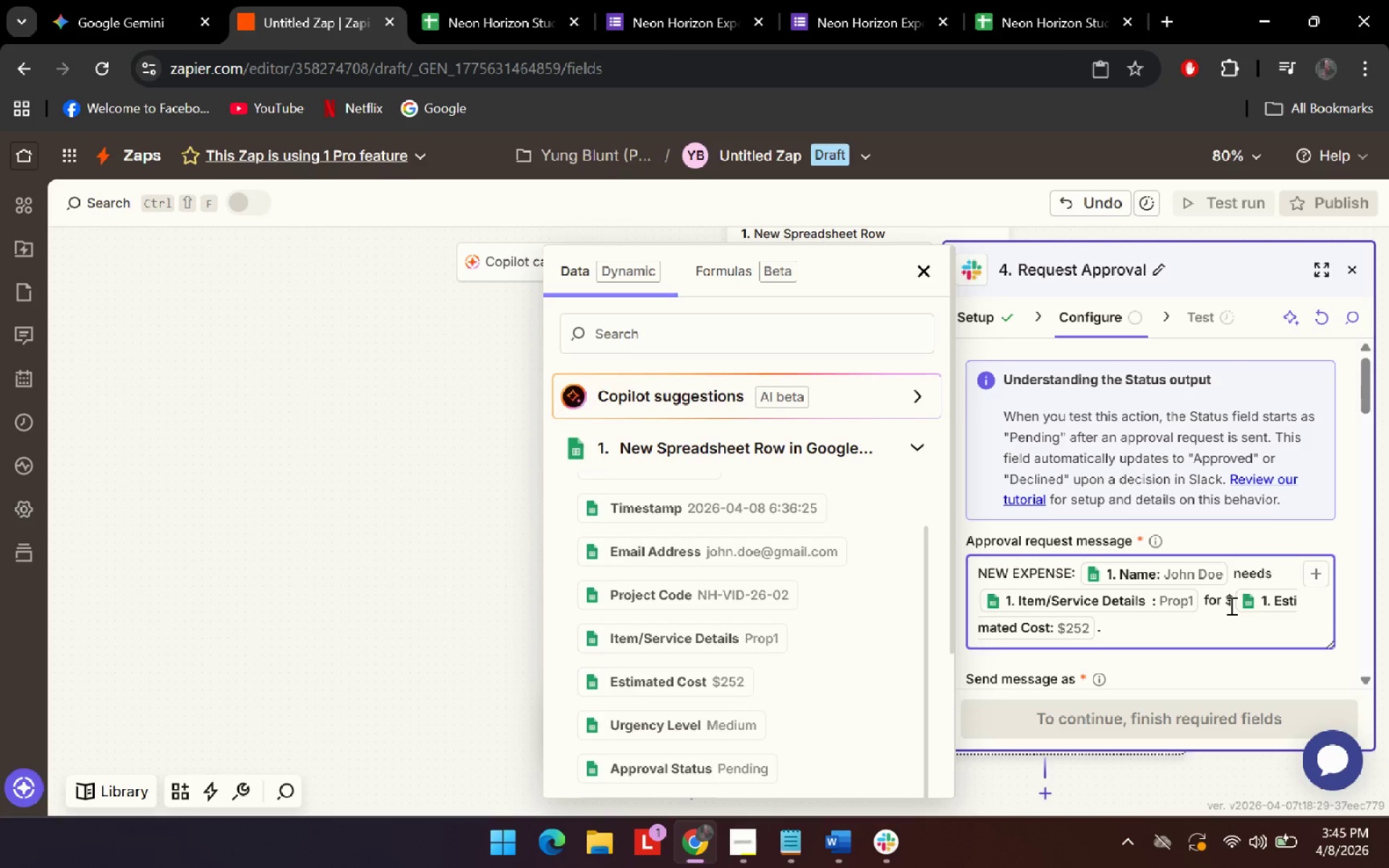 
left_click([1230, 605])
 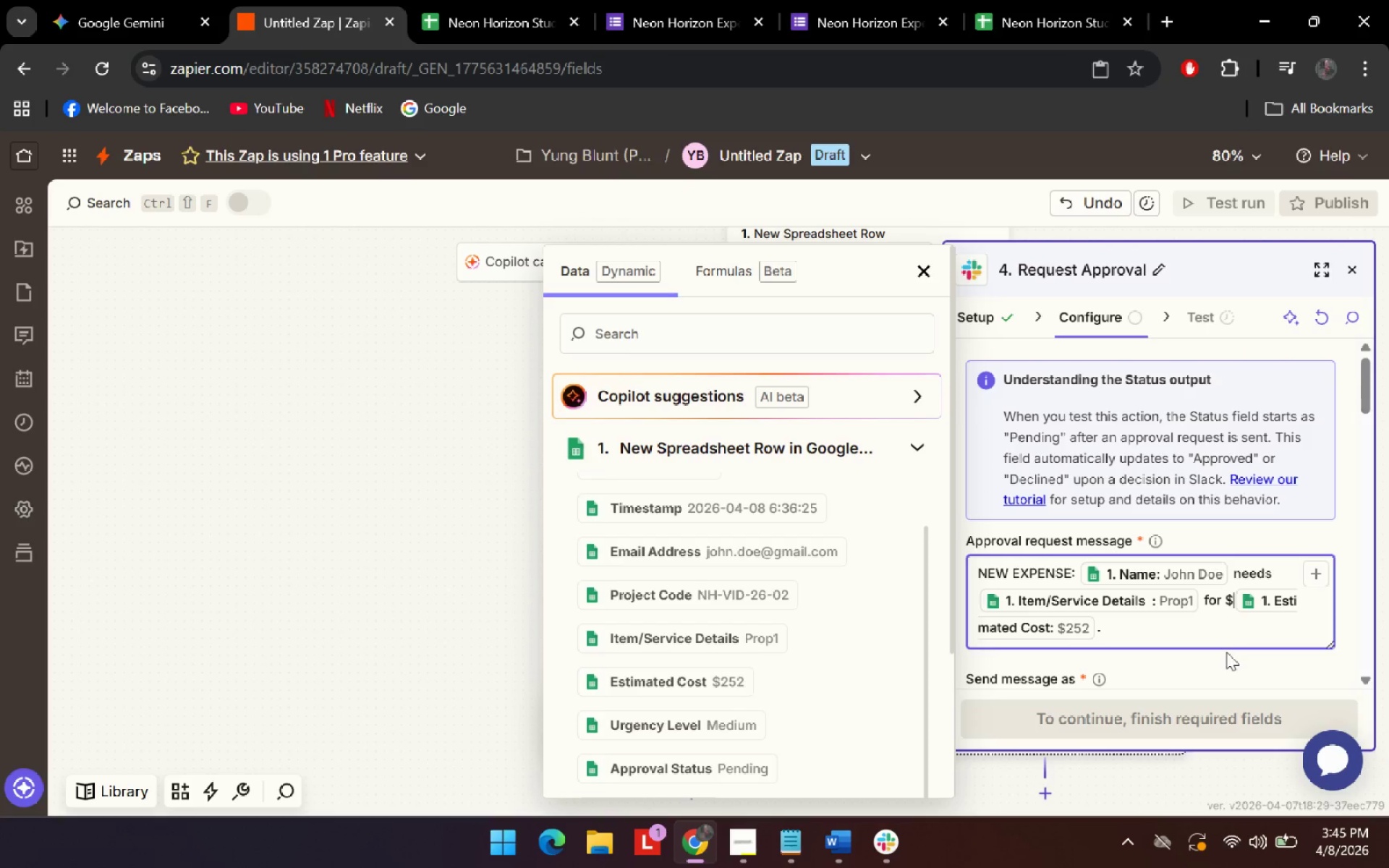 
key(Backspace)
 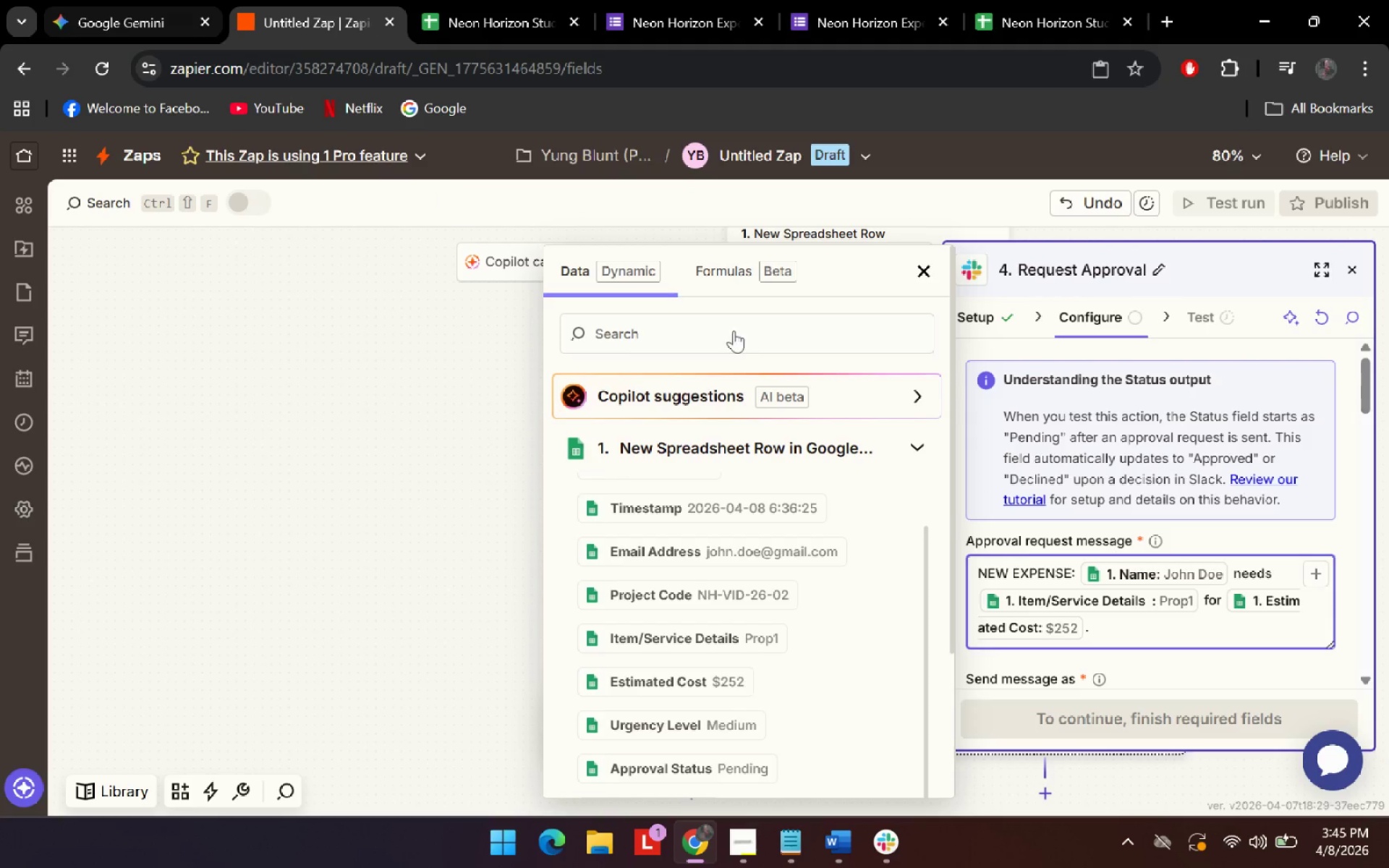 
left_click([1214, 675])
 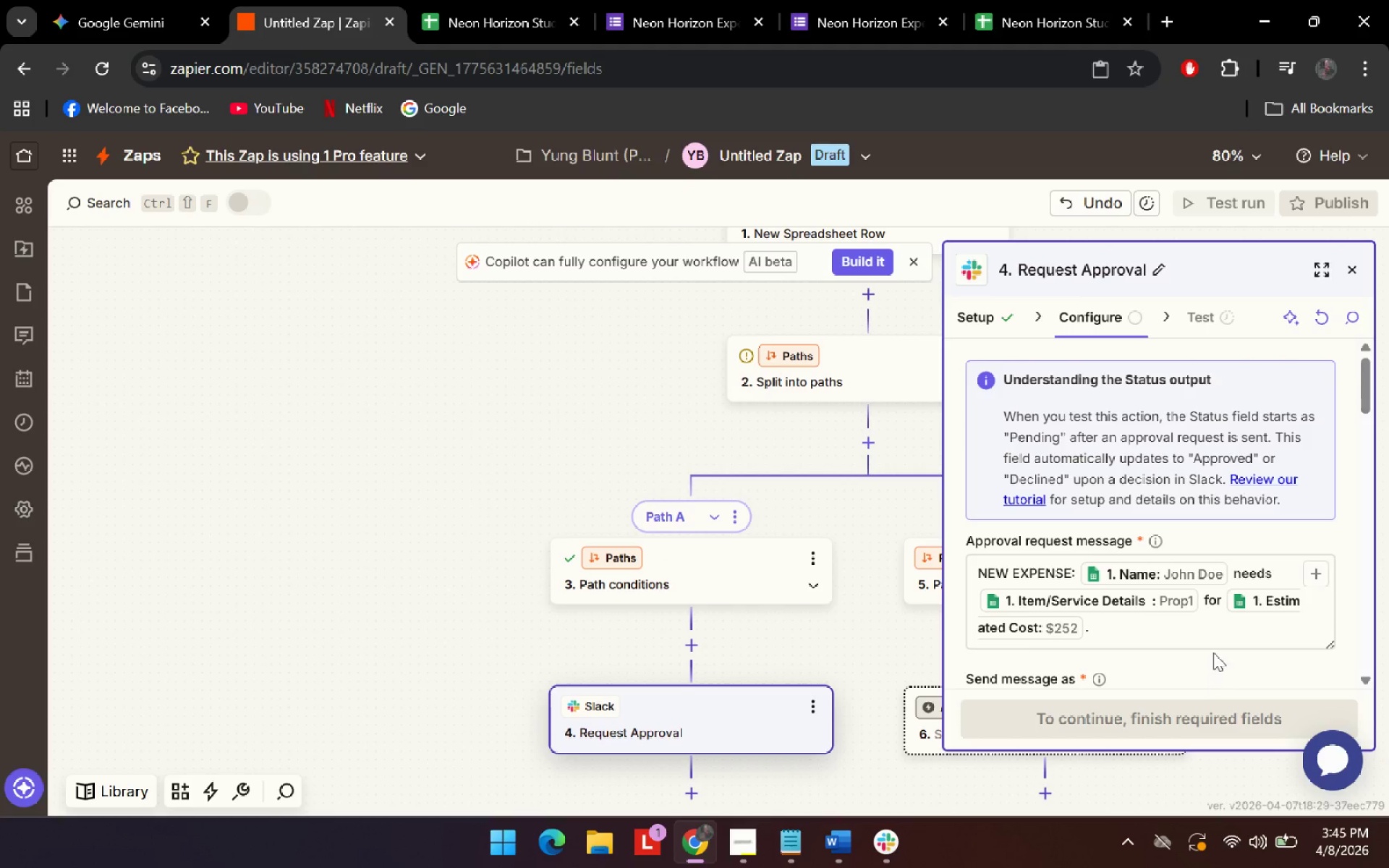 
scroll: coordinate [1137, 471], scroll_direction: down, amount: 5.0
 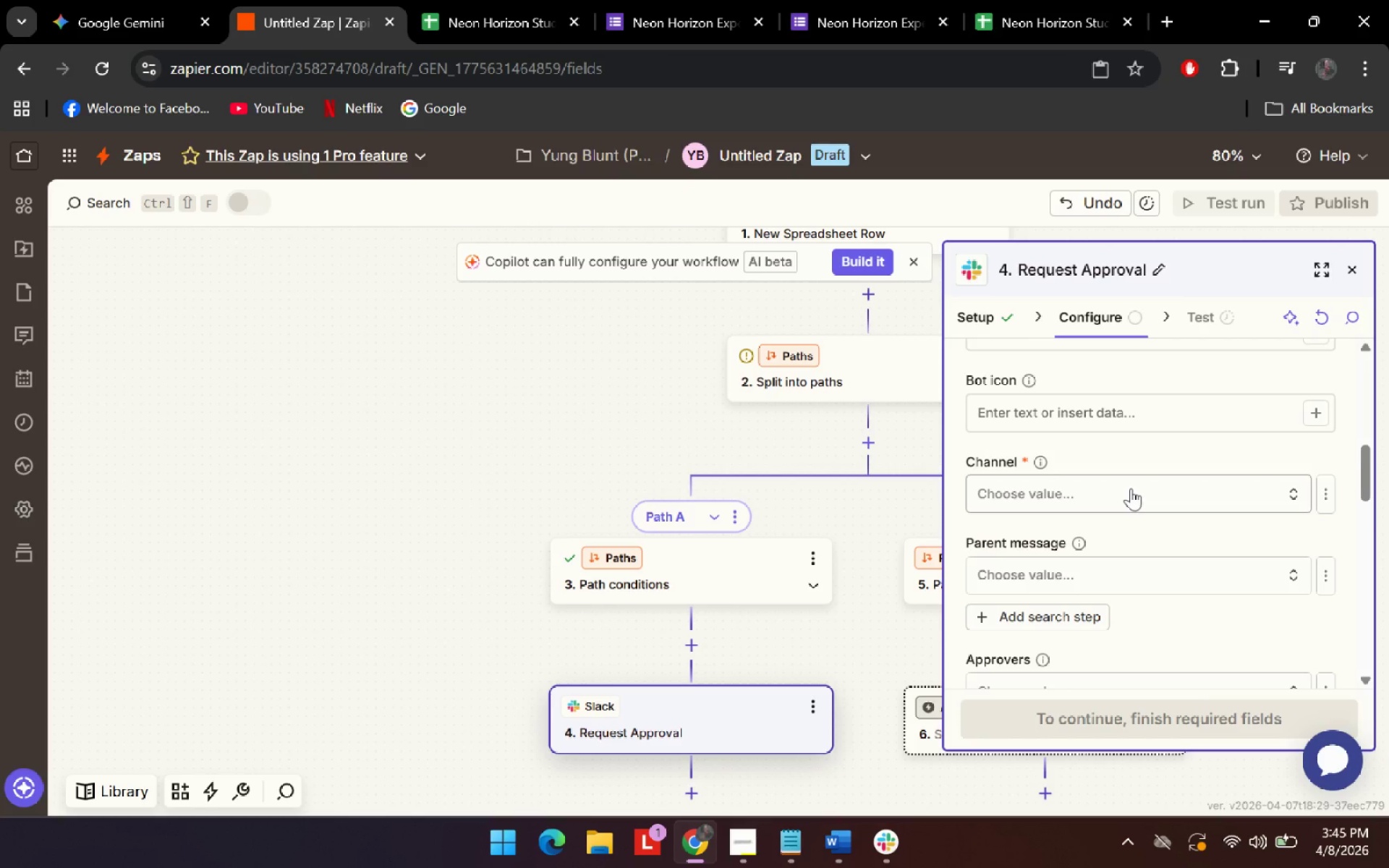 
left_click([1131, 488])
 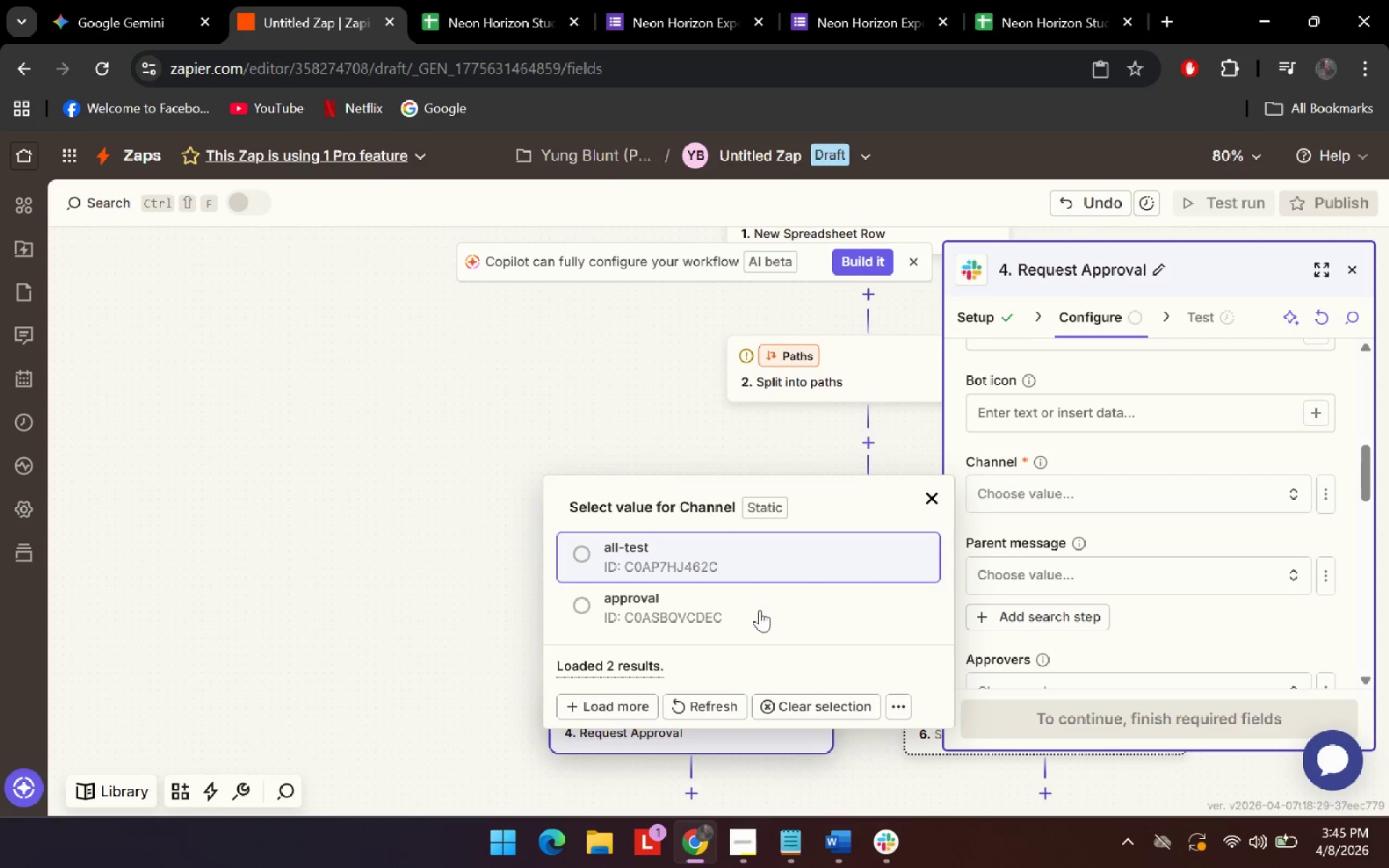 
left_click([760, 612])
 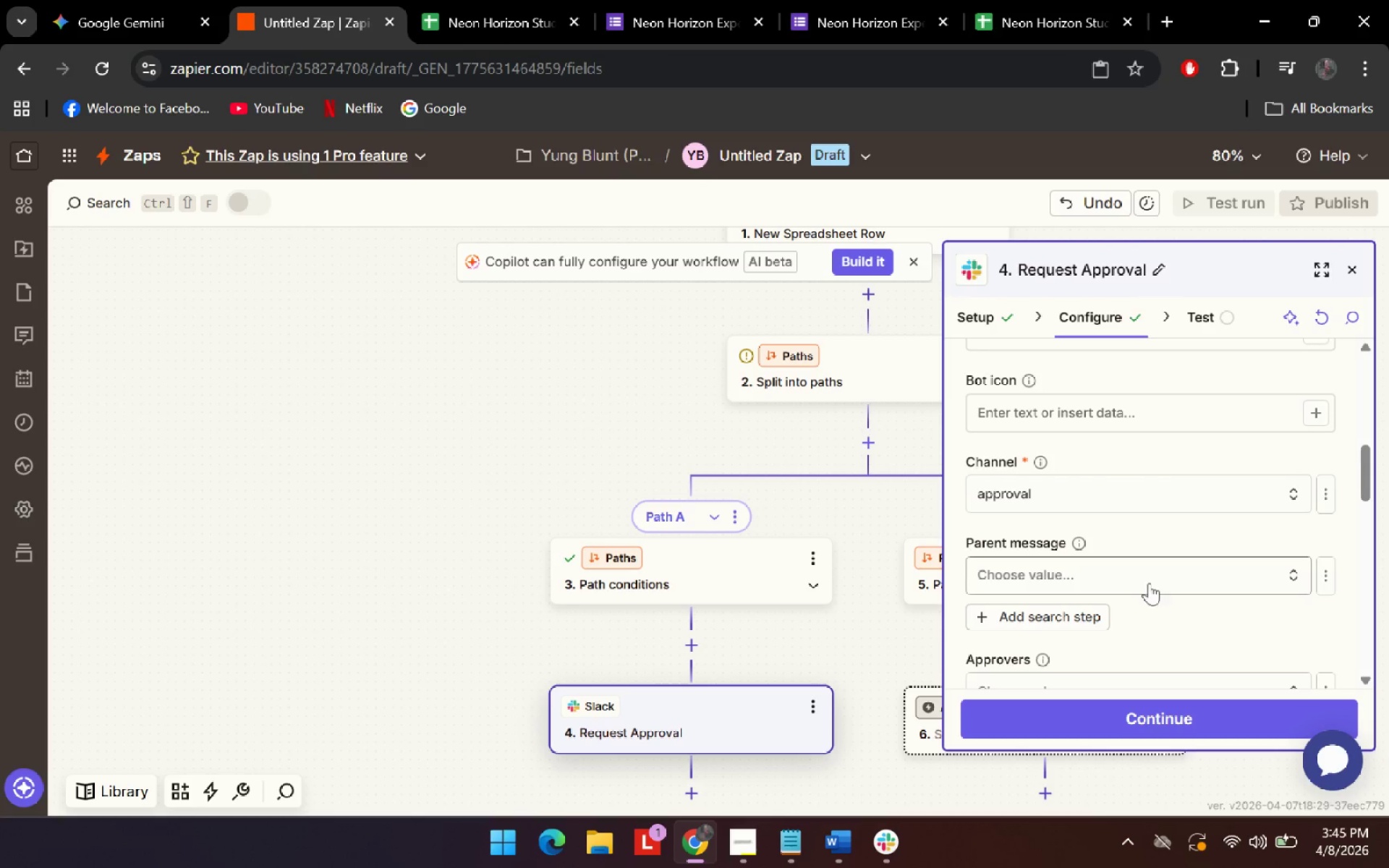 
left_click([1116, 586])
 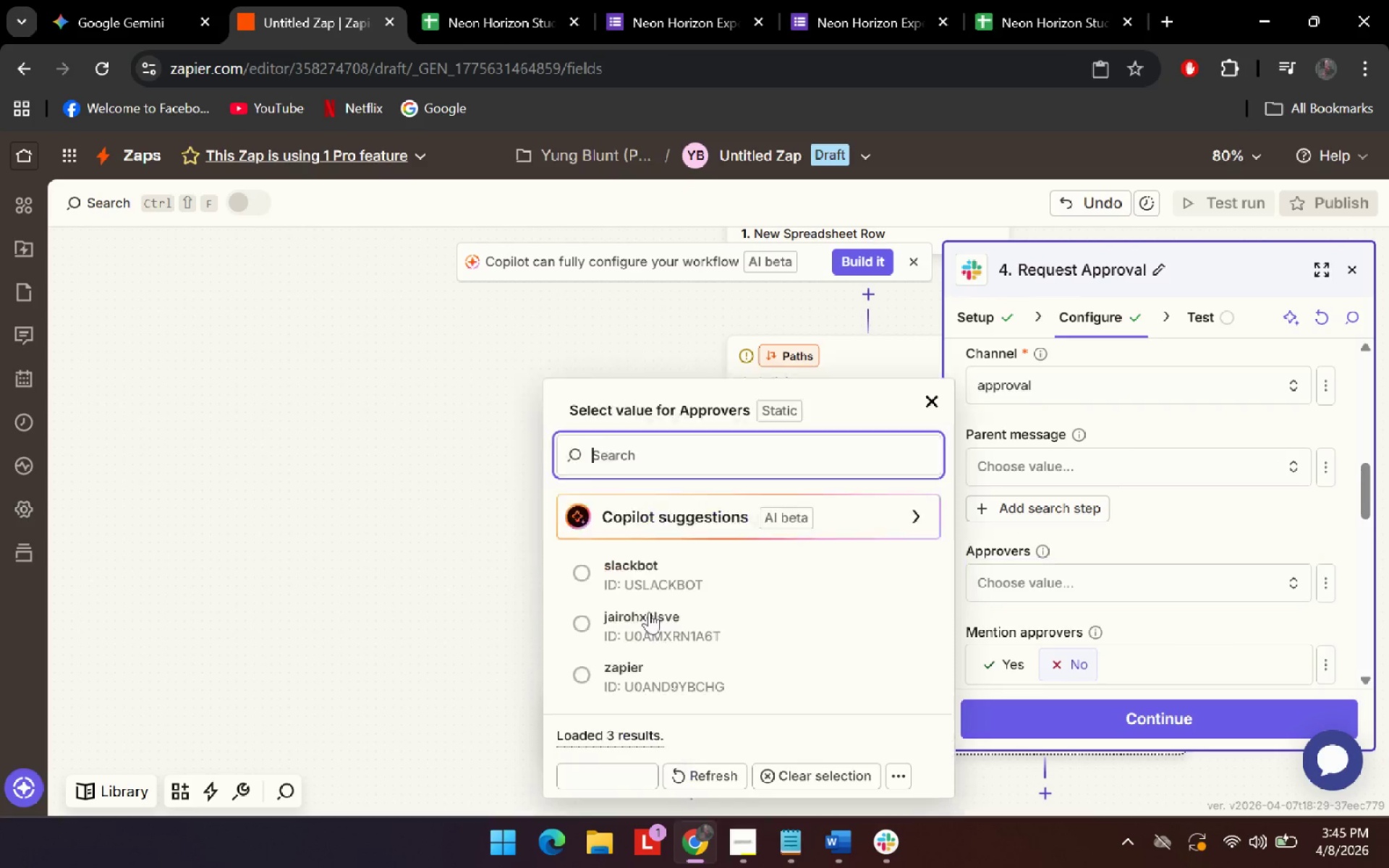 
scroll: coordinate [1181, 577], scroll_direction: down, amount: 1.0
 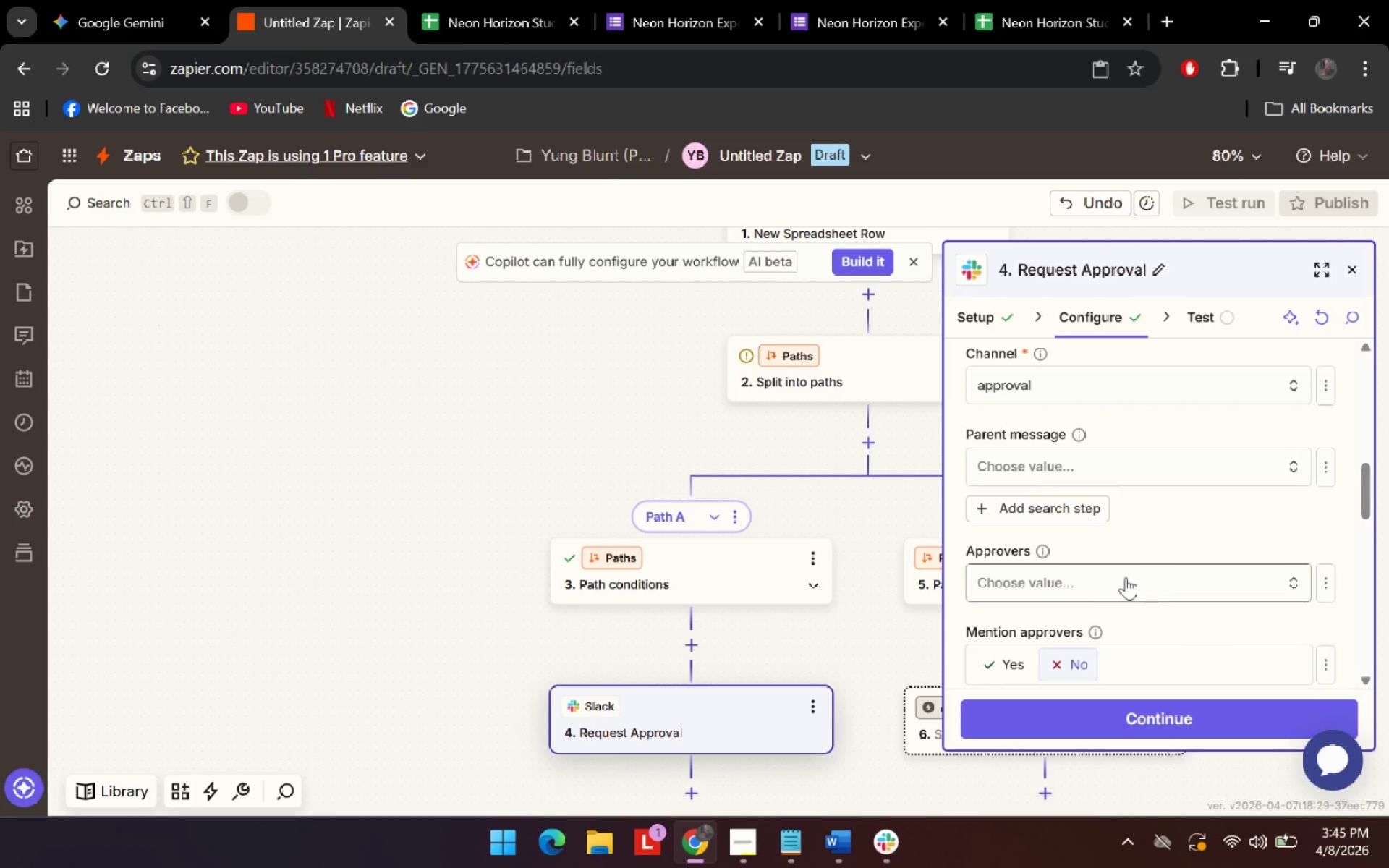 
left_click([638, 638])
 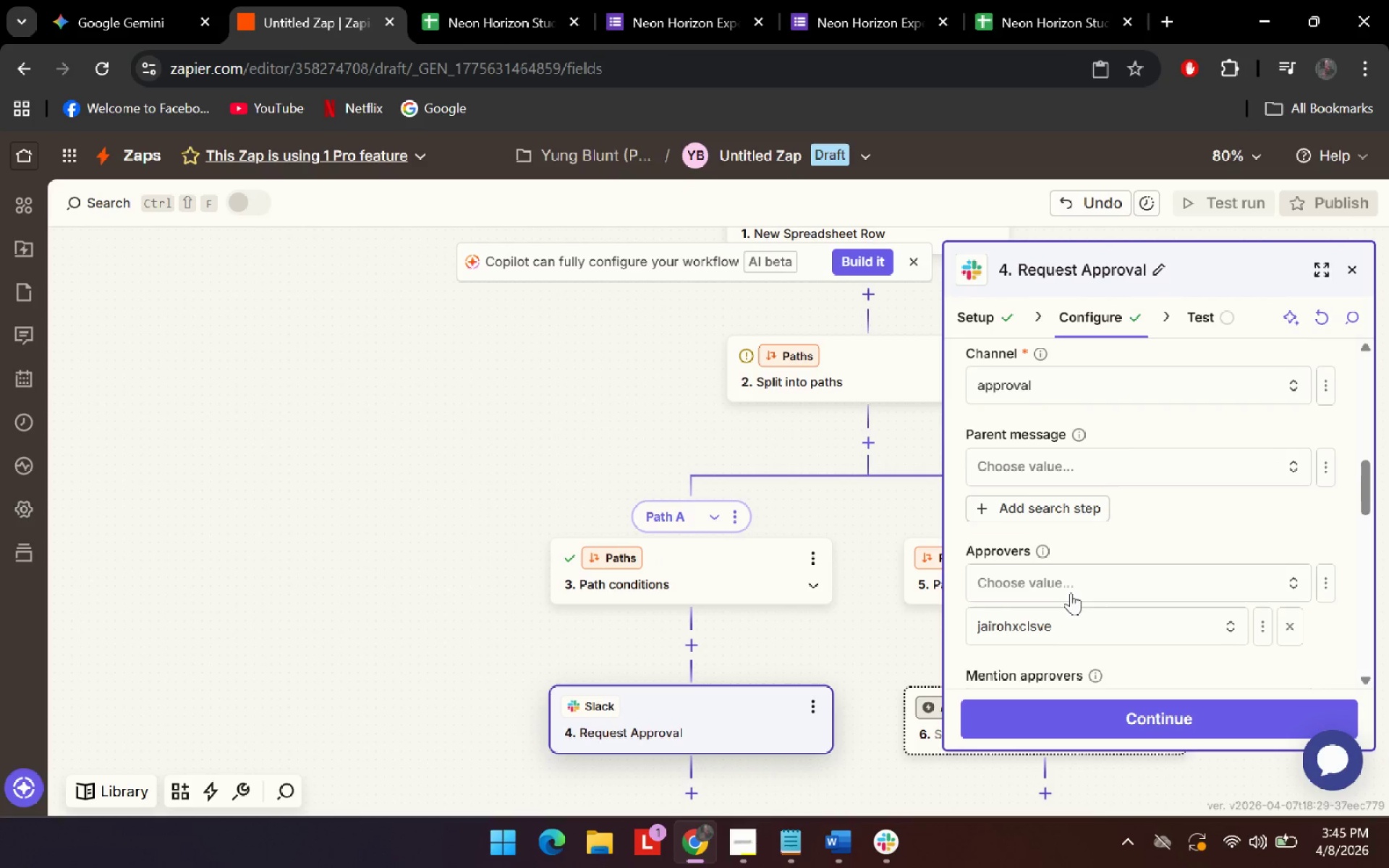 
scroll: coordinate [1109, 603], scroll_direction: down, amount: 4.0
 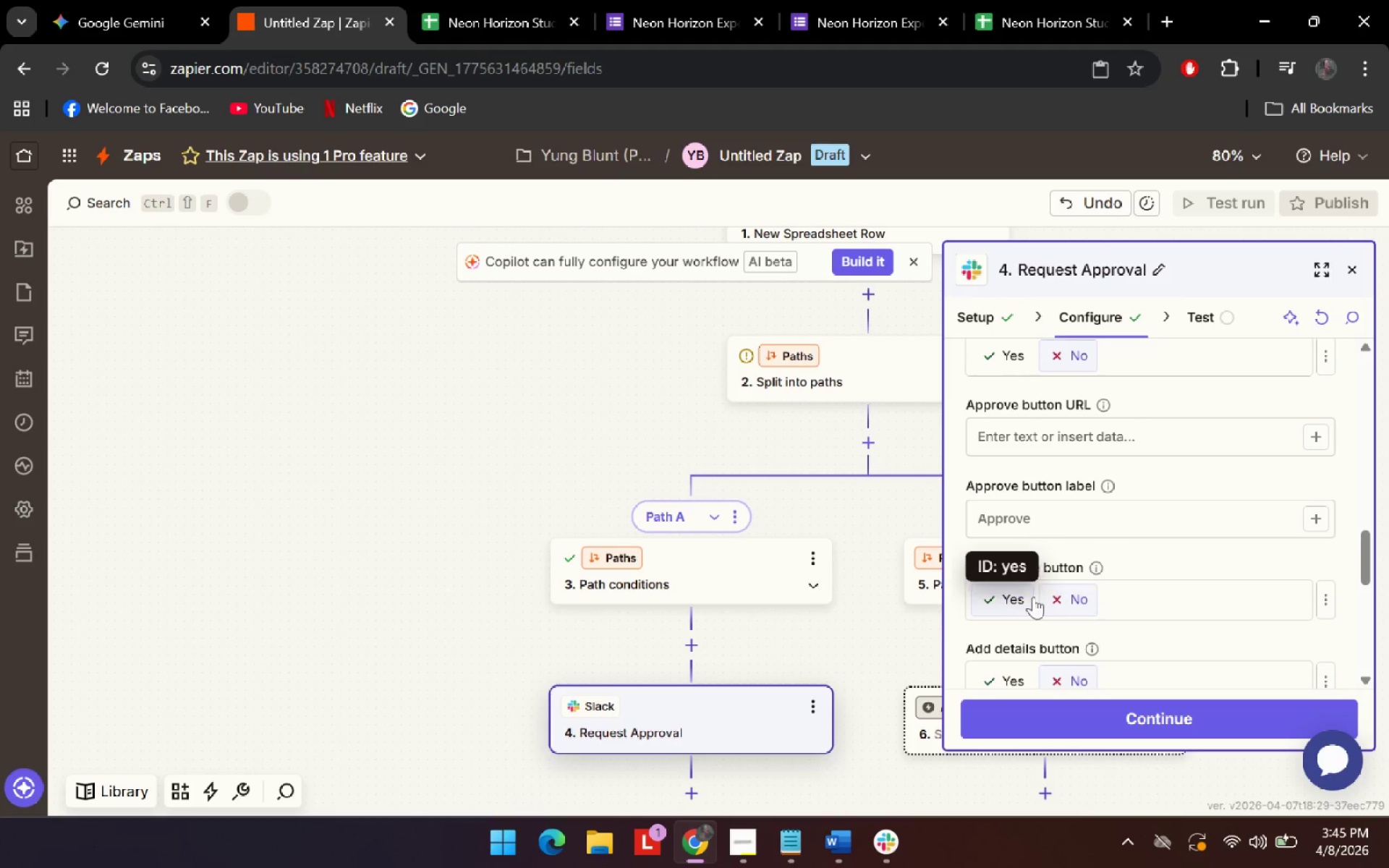 
left_click([1020, 594])
 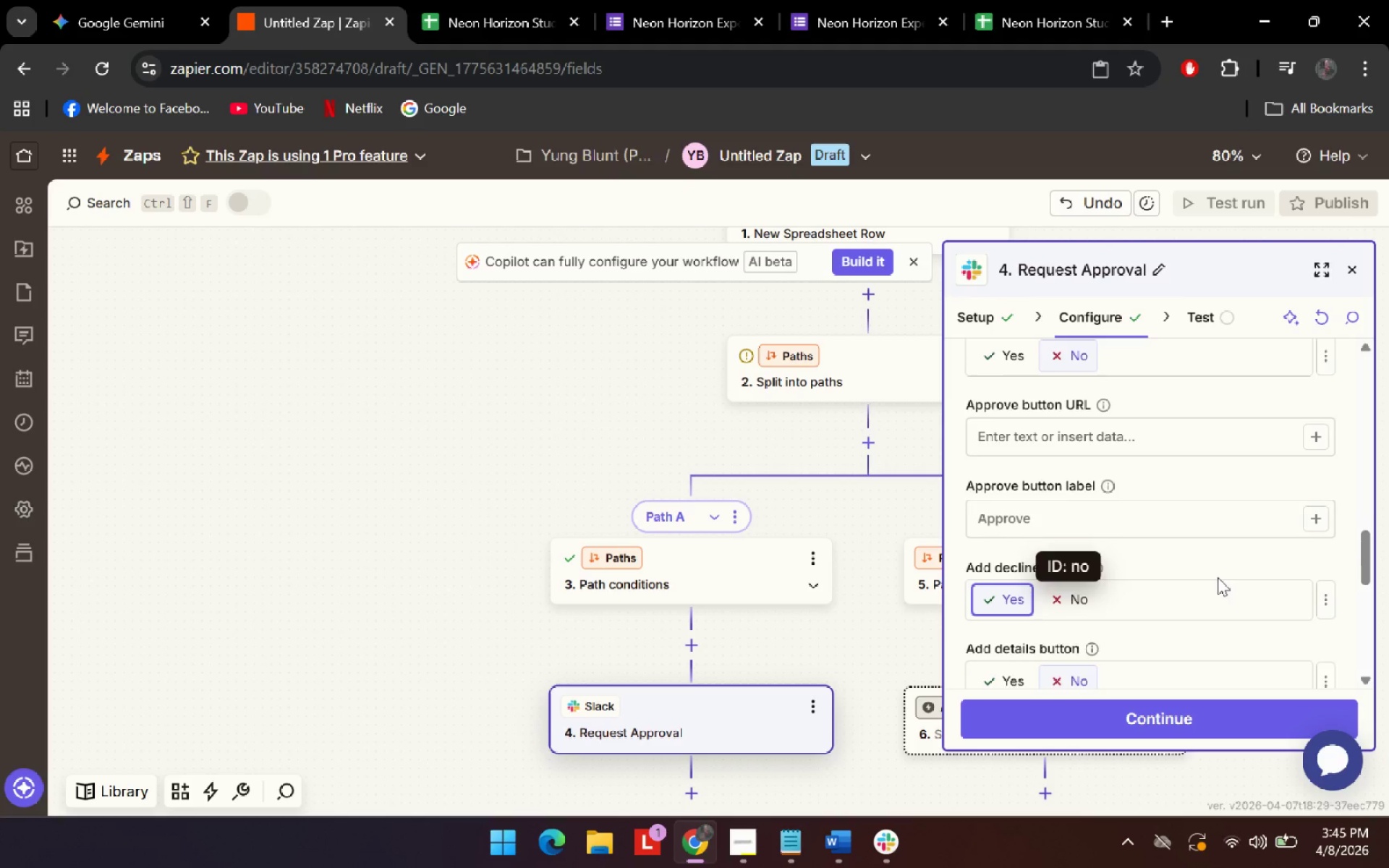 
scroll: coordinate [1220, 576], scroll_direction: down, amount: 2.0
 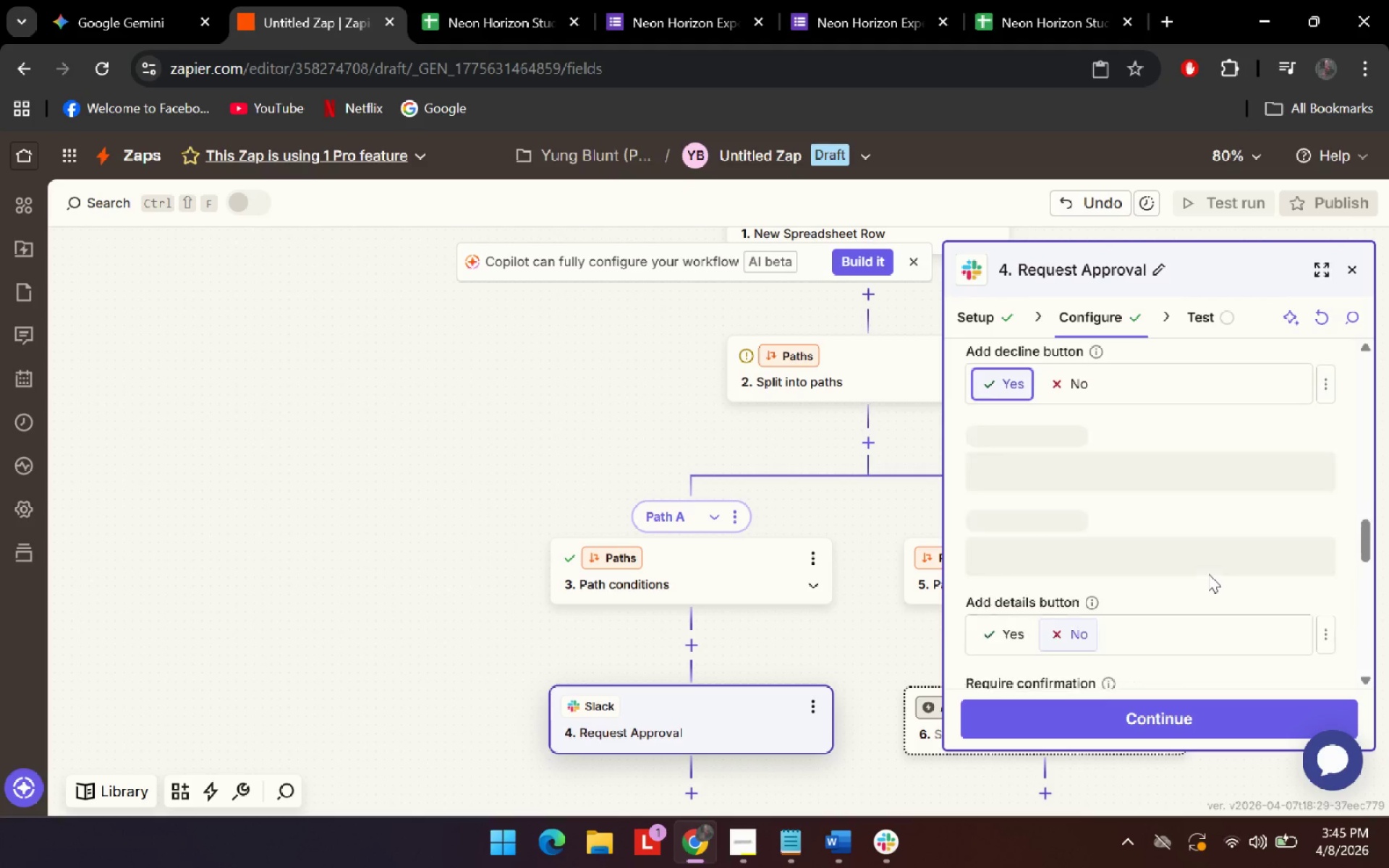 
left_click([1092, 710])
 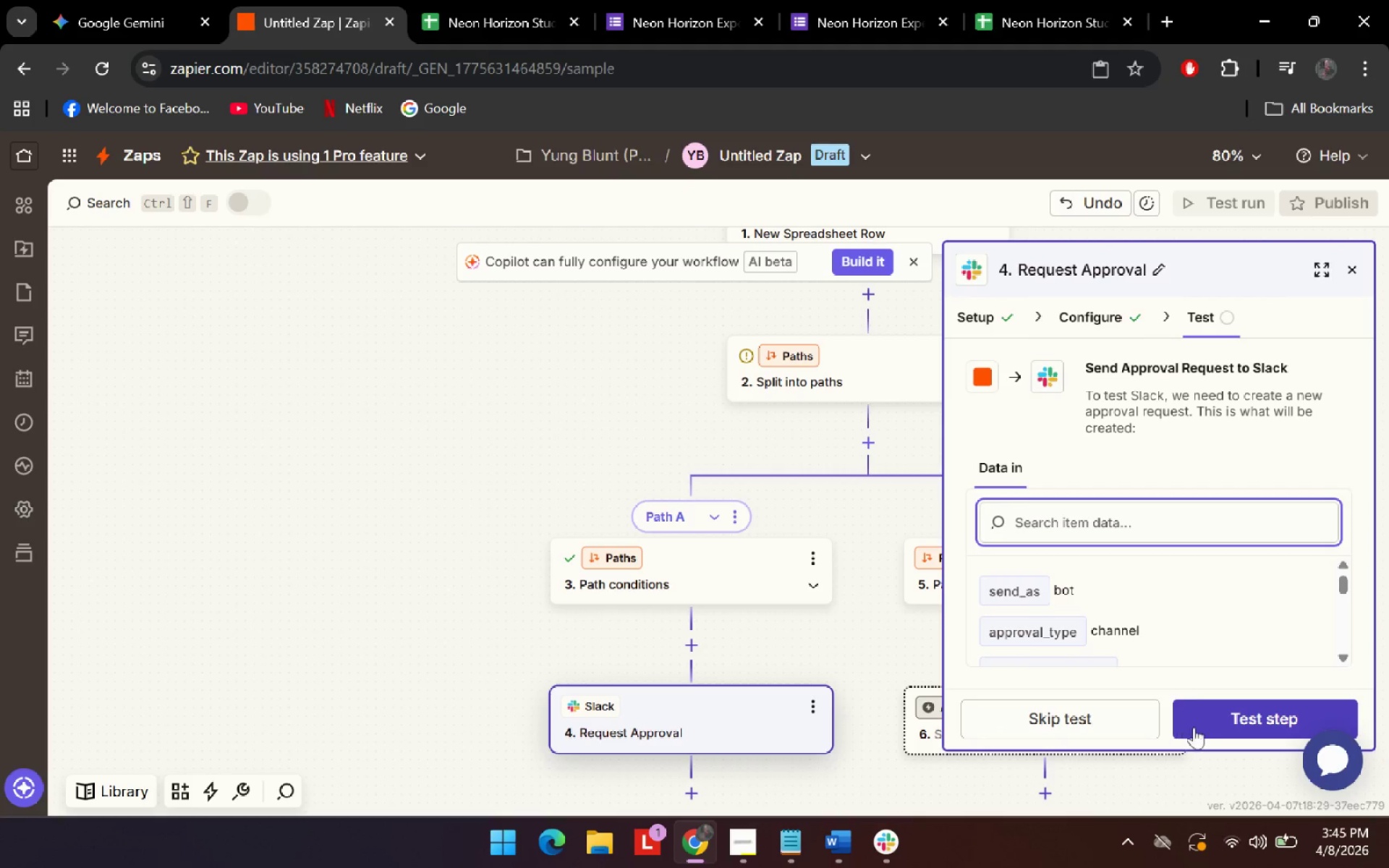 
scroll: coordinate [1208, 574], scroll_direction: down, amount: 1.0
 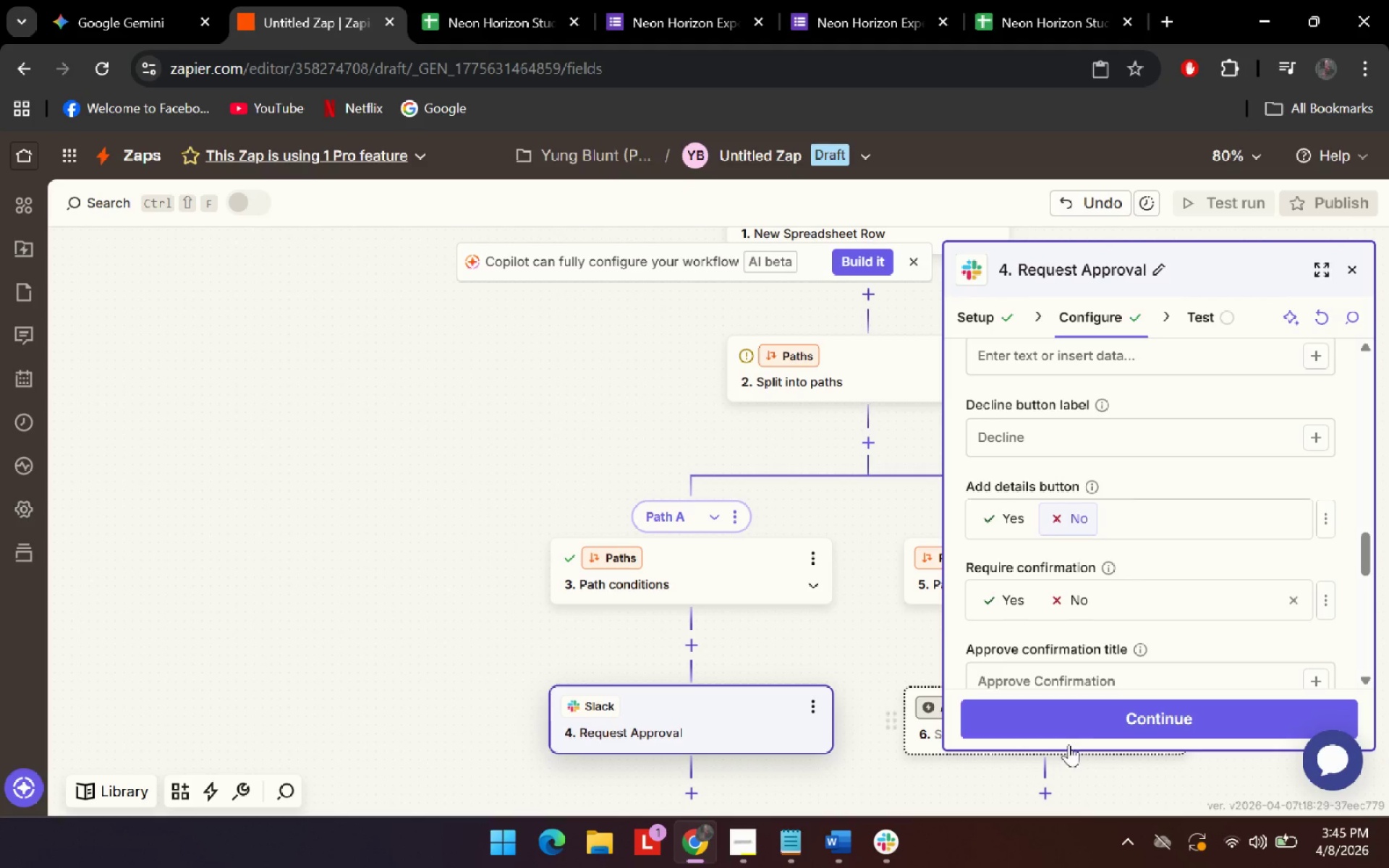 
left_click([1215, 720])
 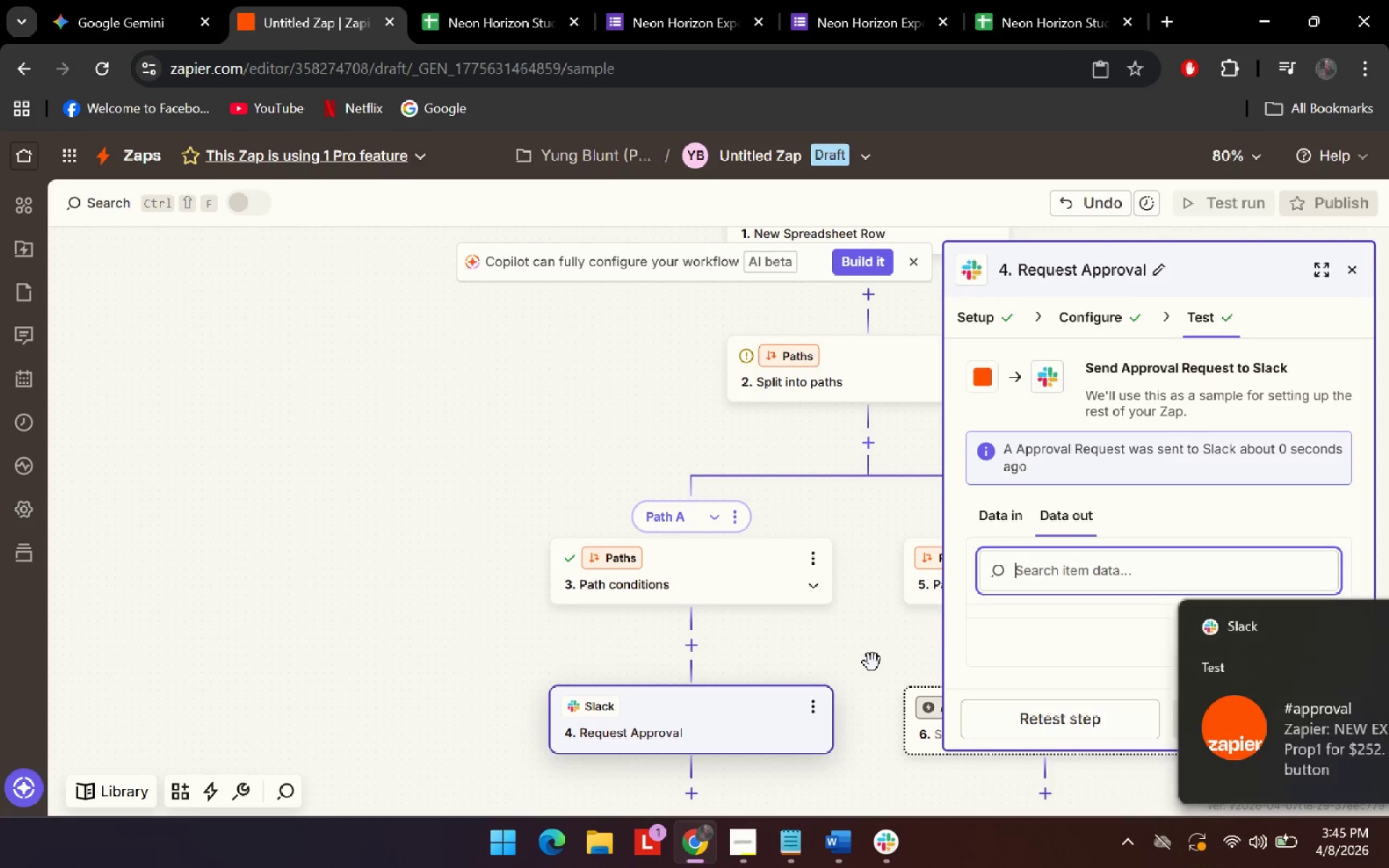 
left_click([1234, 721])
 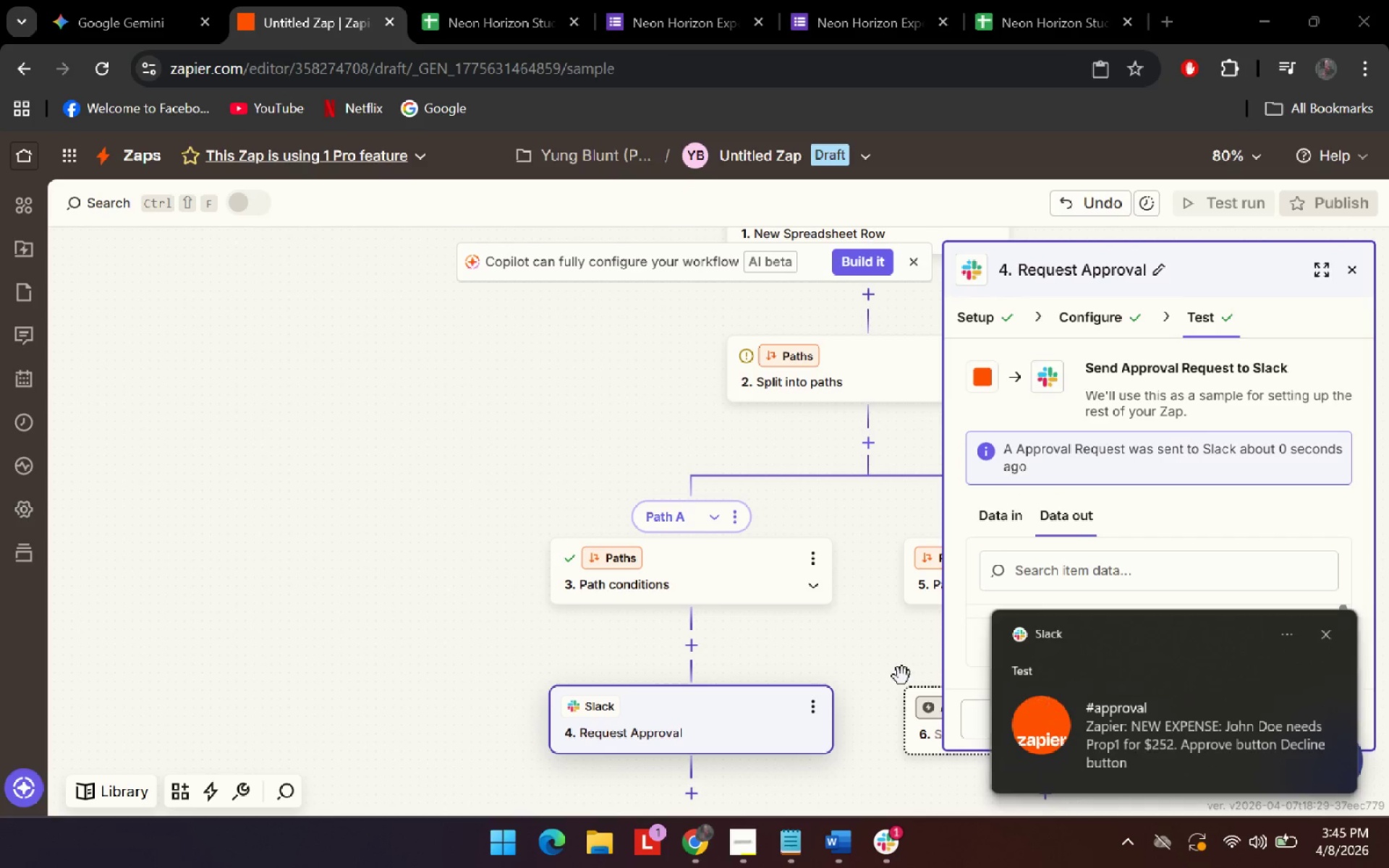 
key(Unknown)
 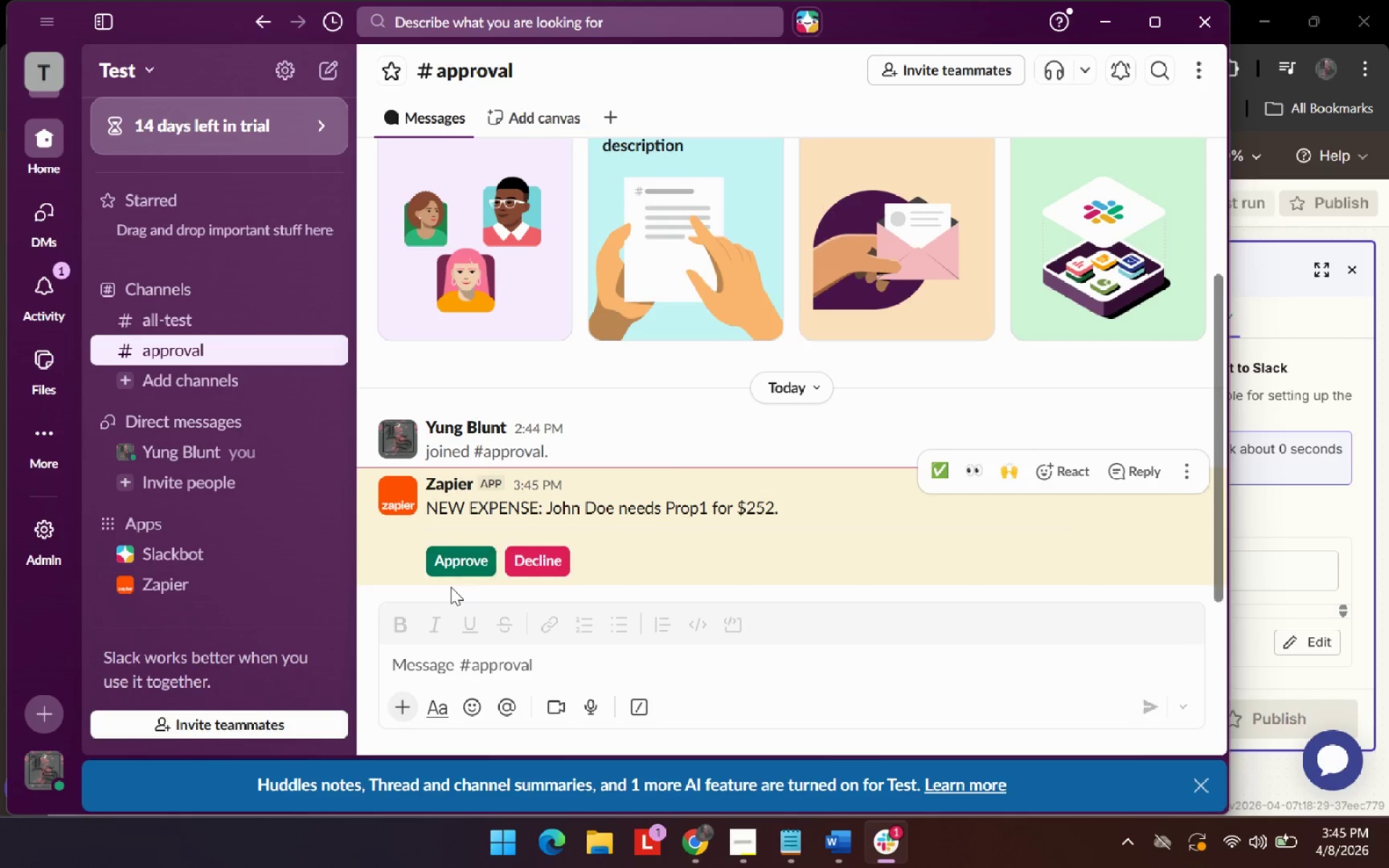 
left_click([461, 557])
 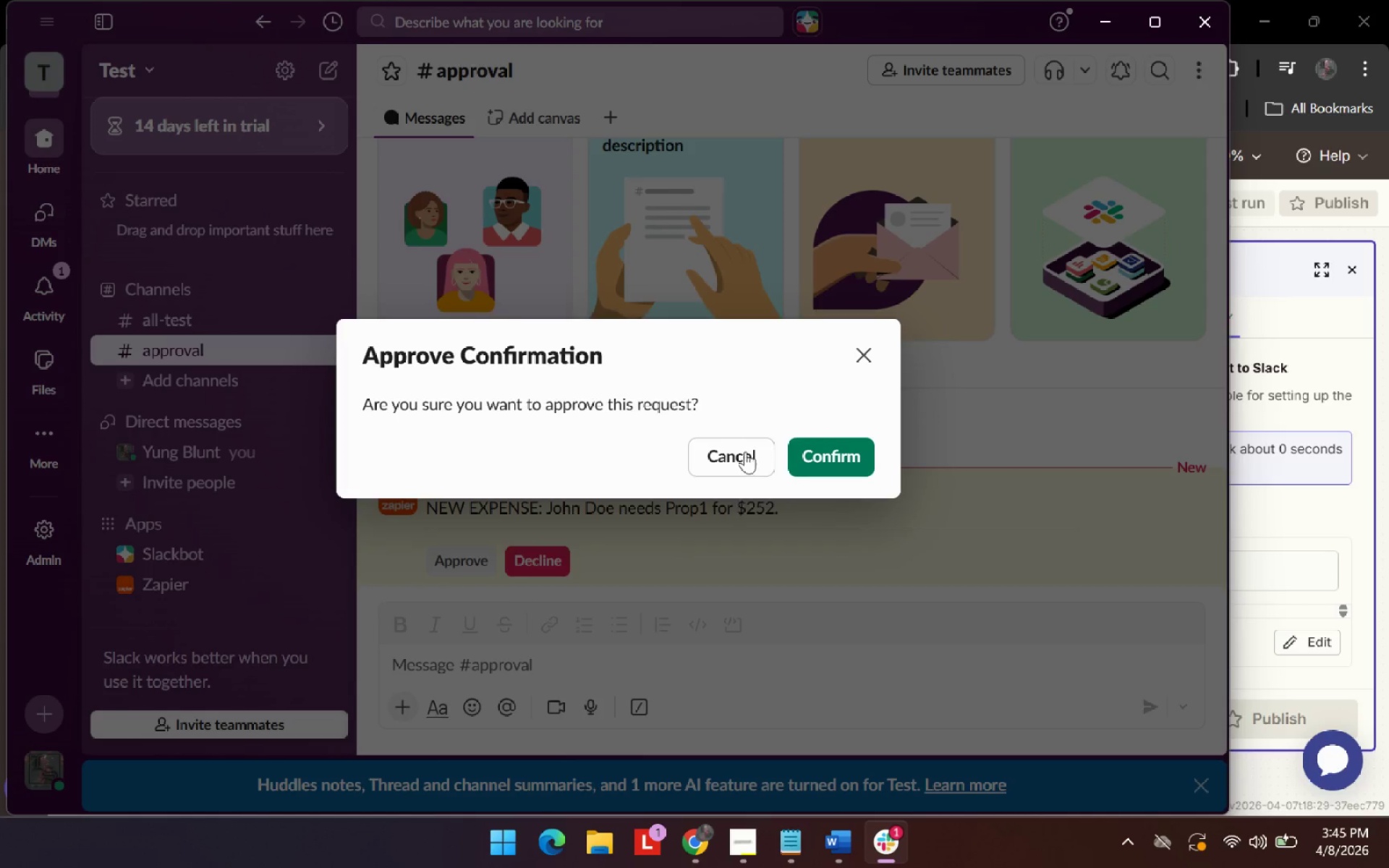 
left_click([821, 448])
 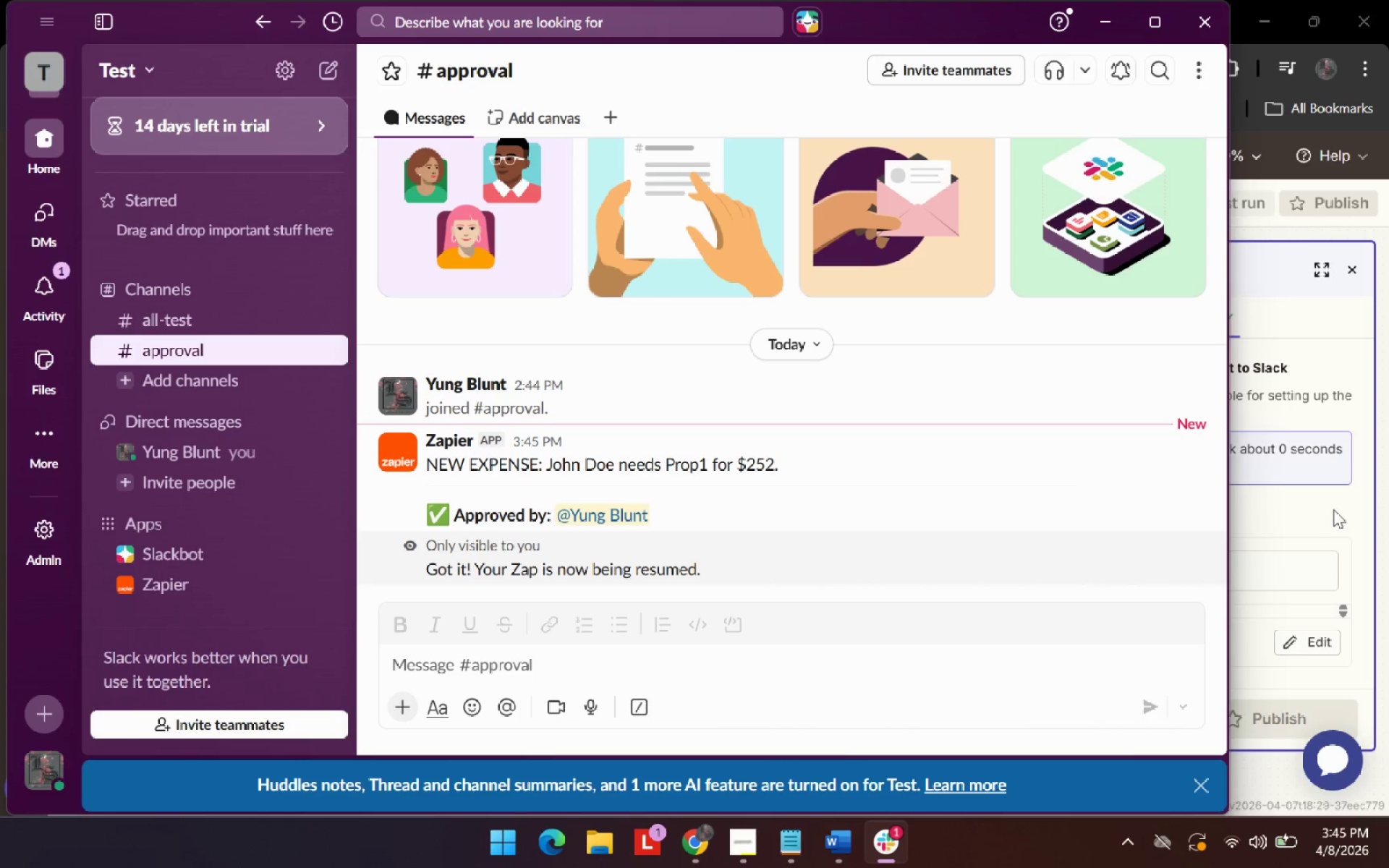 
left_click([1333, 508])
 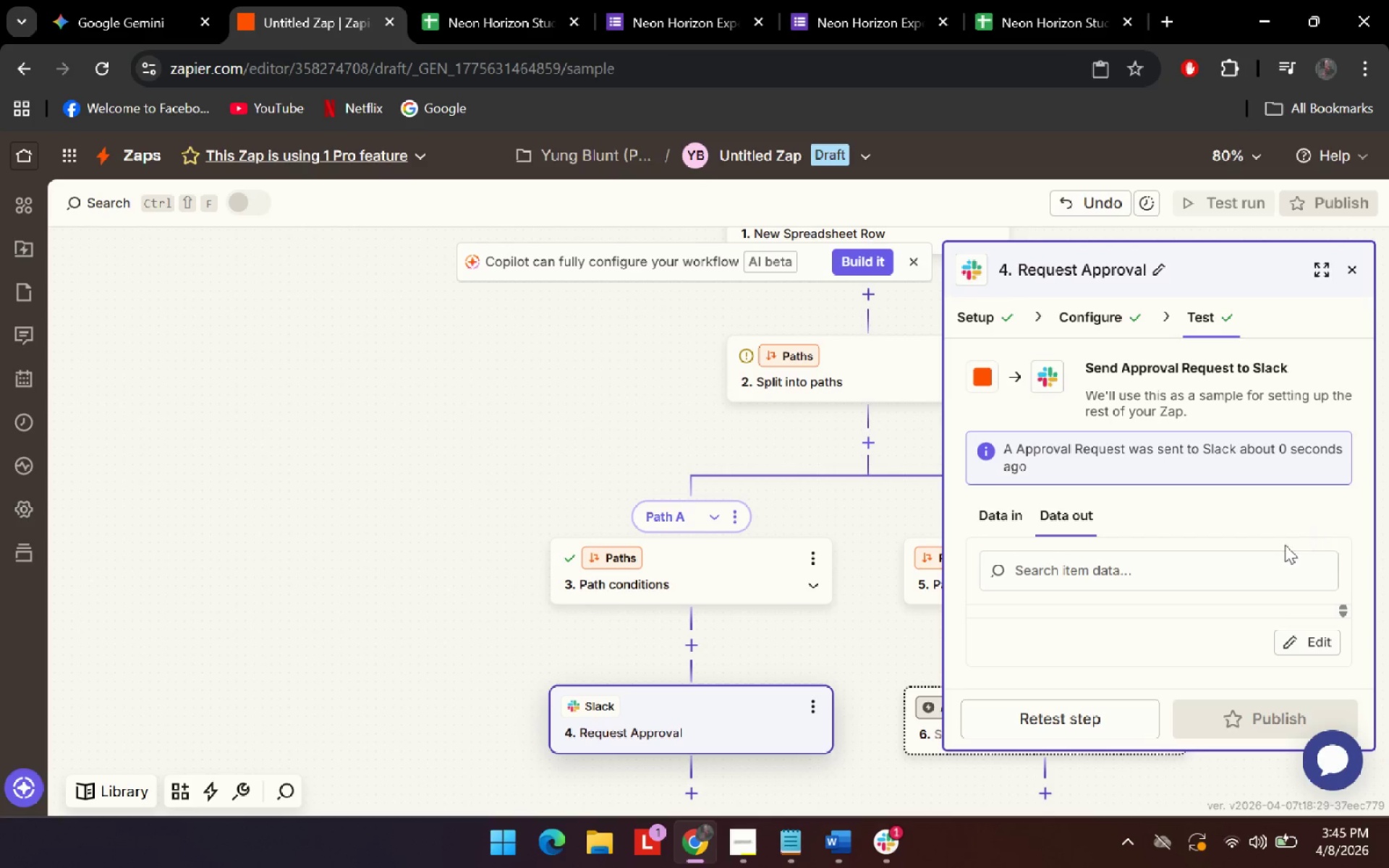 
scroll: coordinate [1270, 573], scroll_direction: down, amount: 2.0
 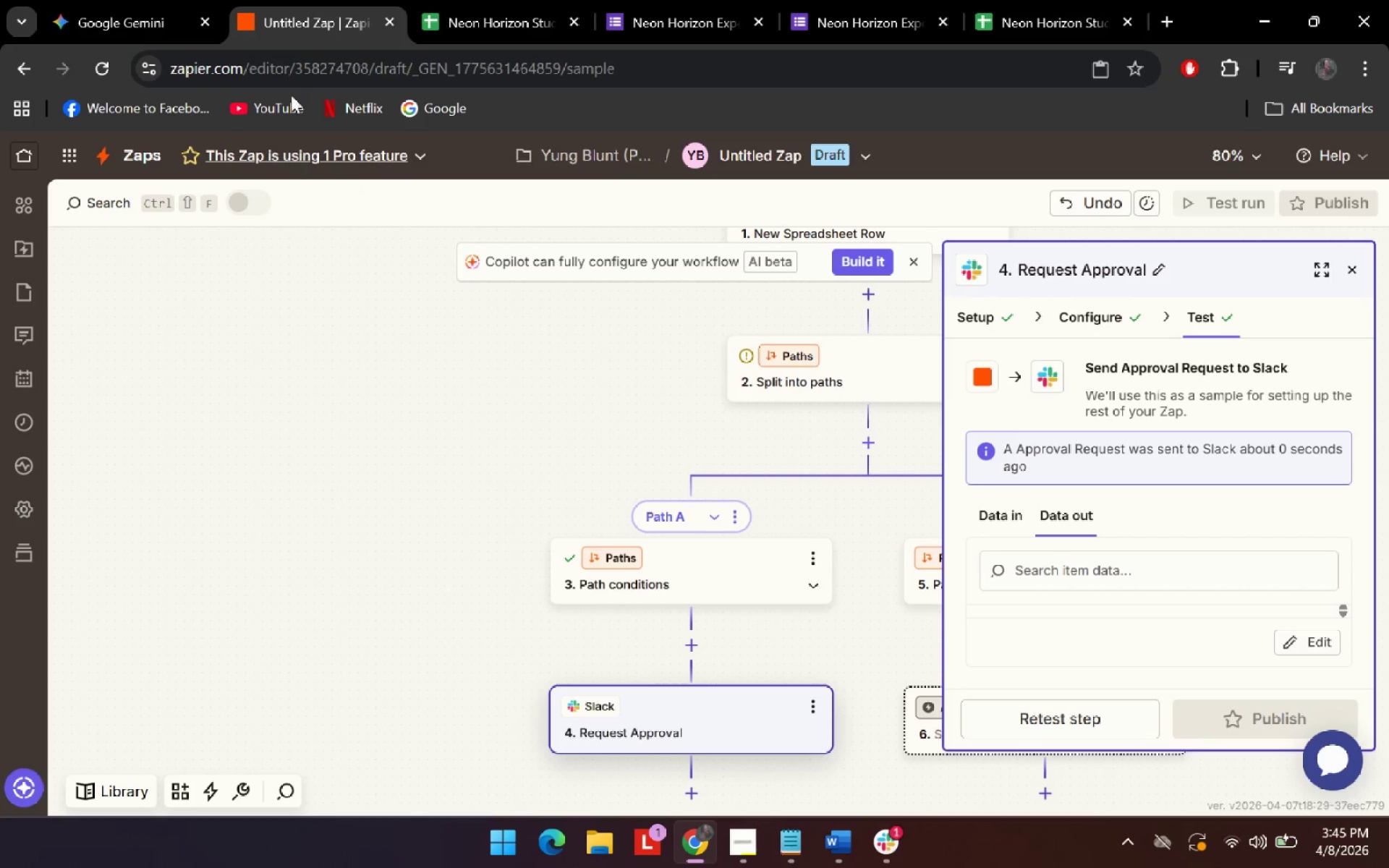 
left_click([129, 0])
 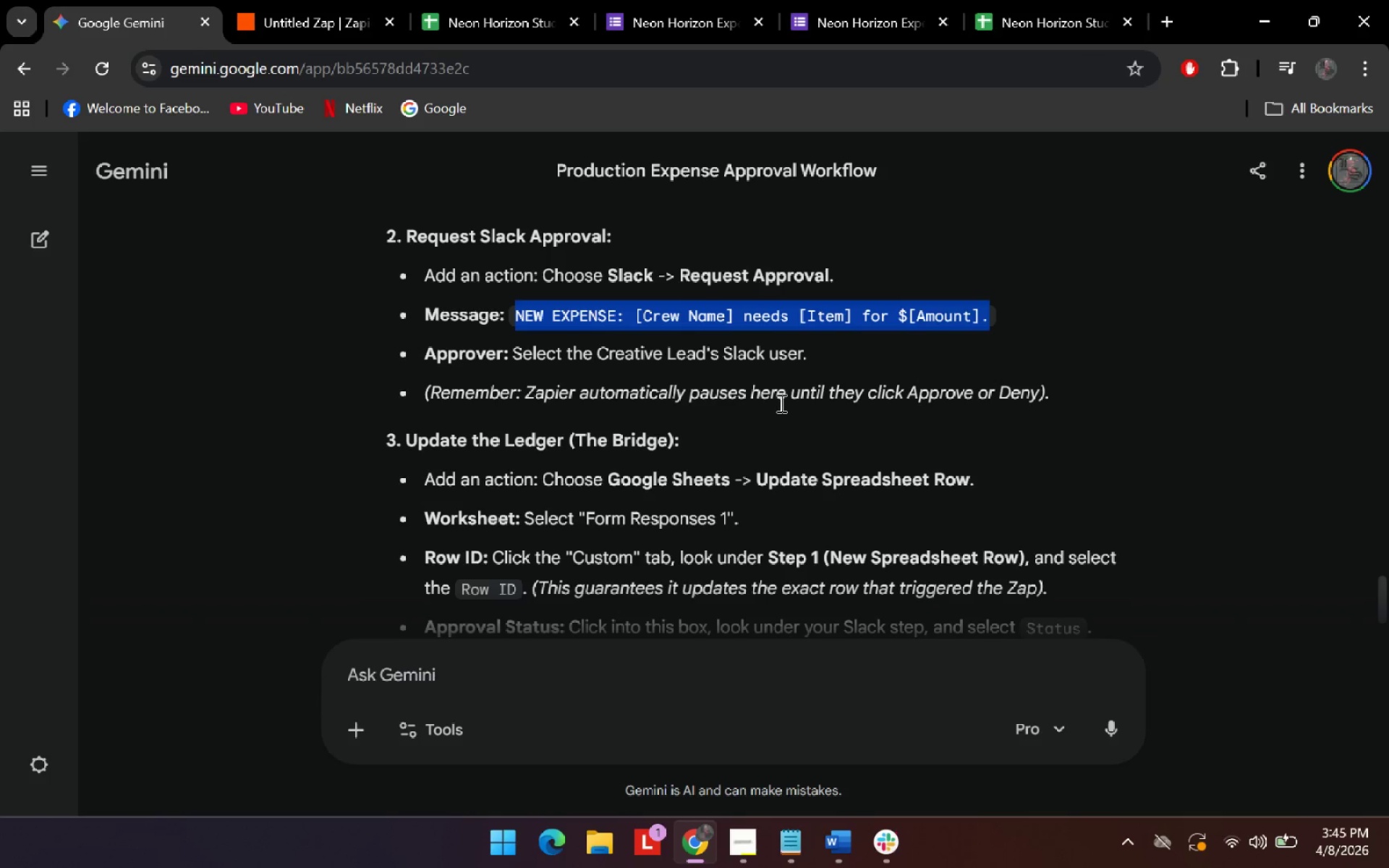 
scroll: coordinate [791, 435], scroll_direction: down, amount: 1.0
 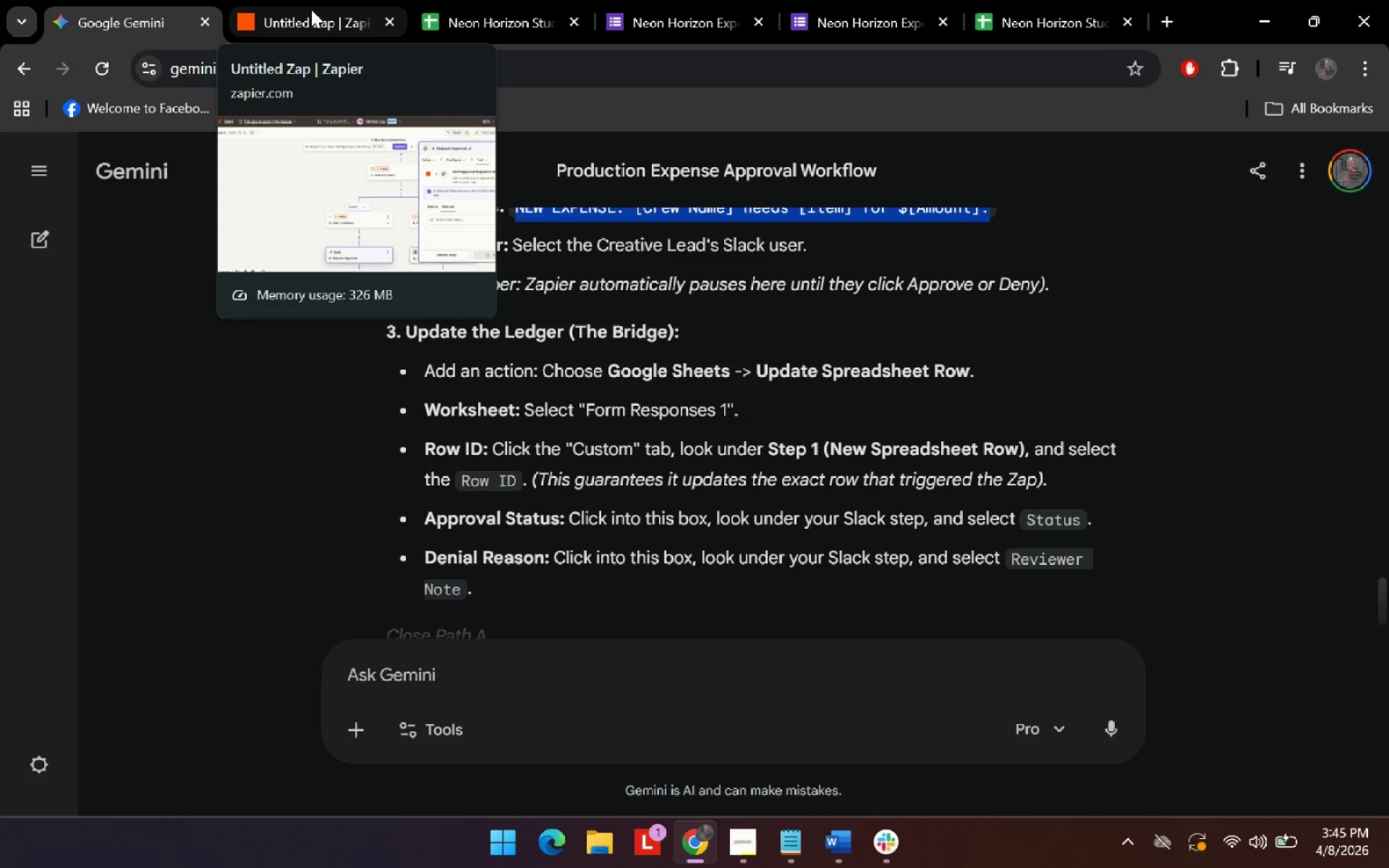 
wait(14.09)
 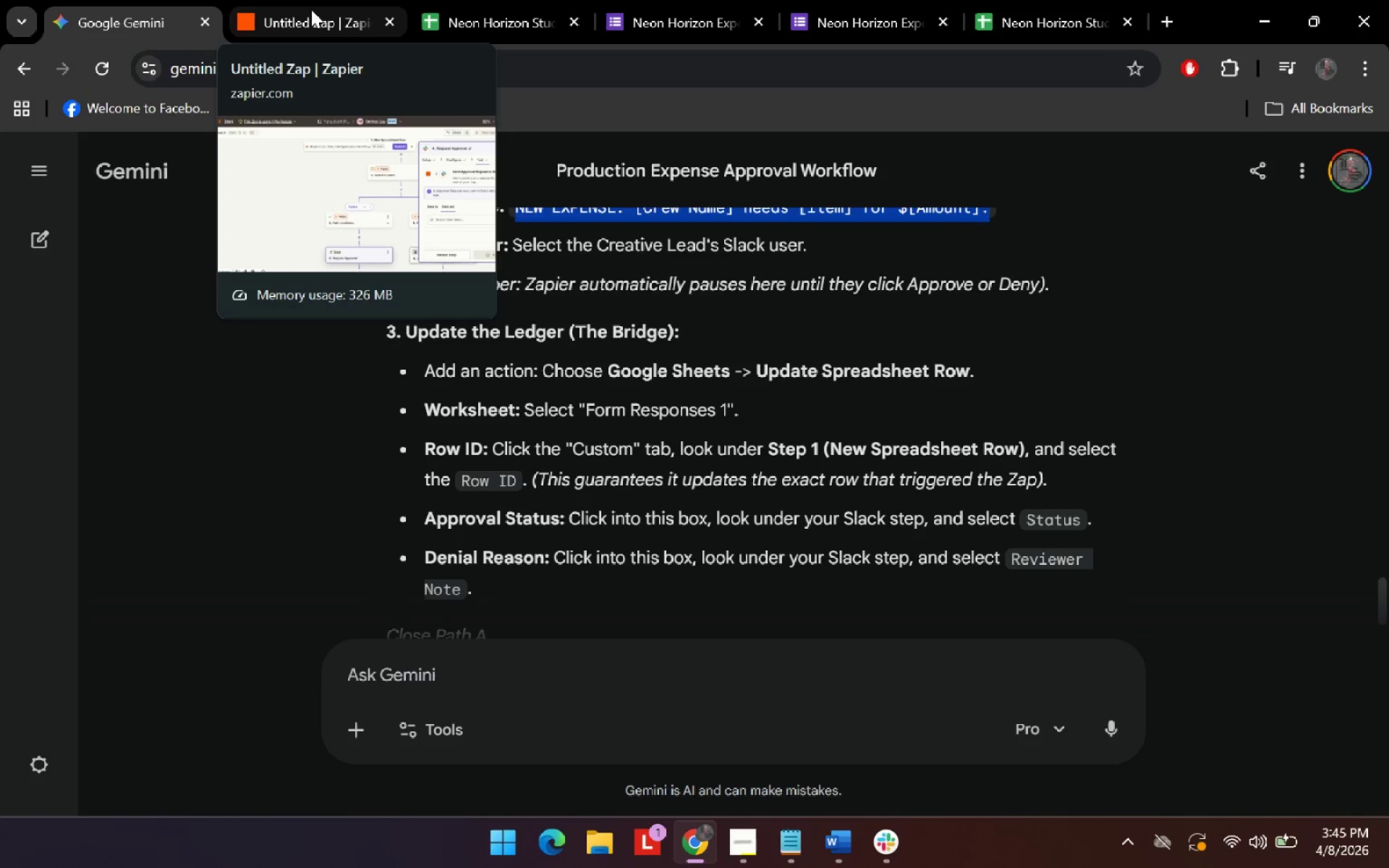 
left_click([311, 9])
 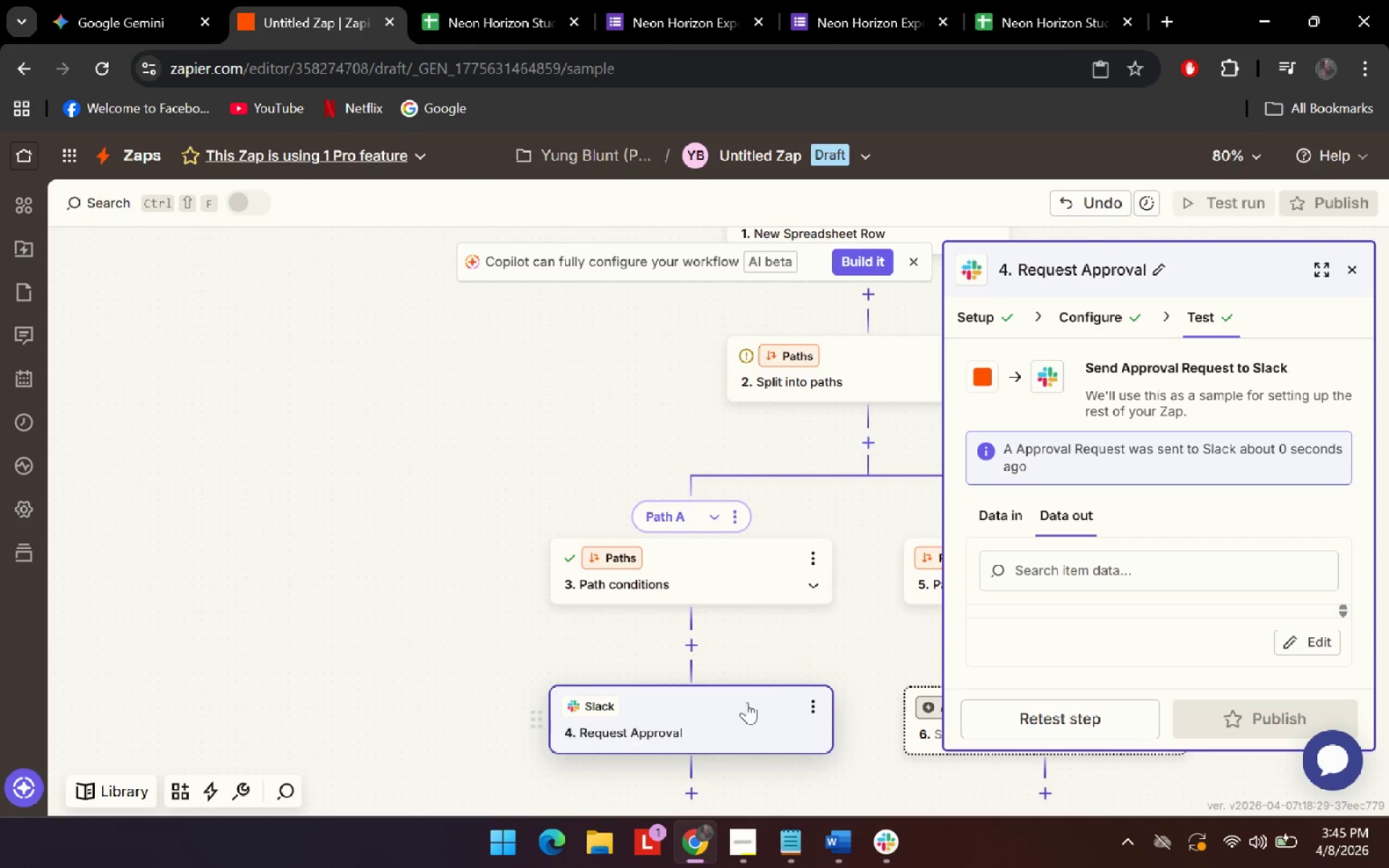 
scroll: coordinate [752, 697], scroll_direction: down, amount: 2.0
 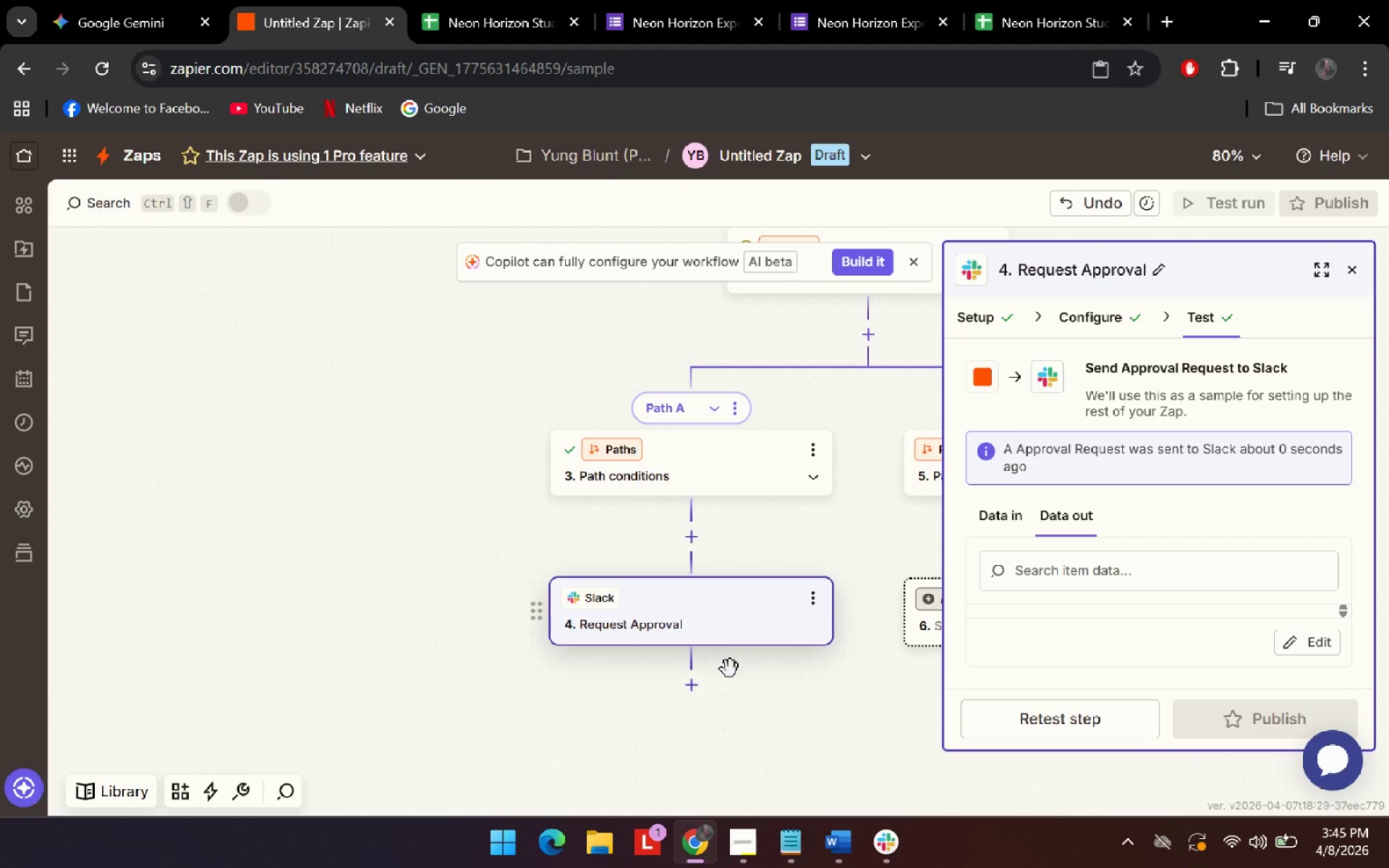 
left_click([691, 699])
 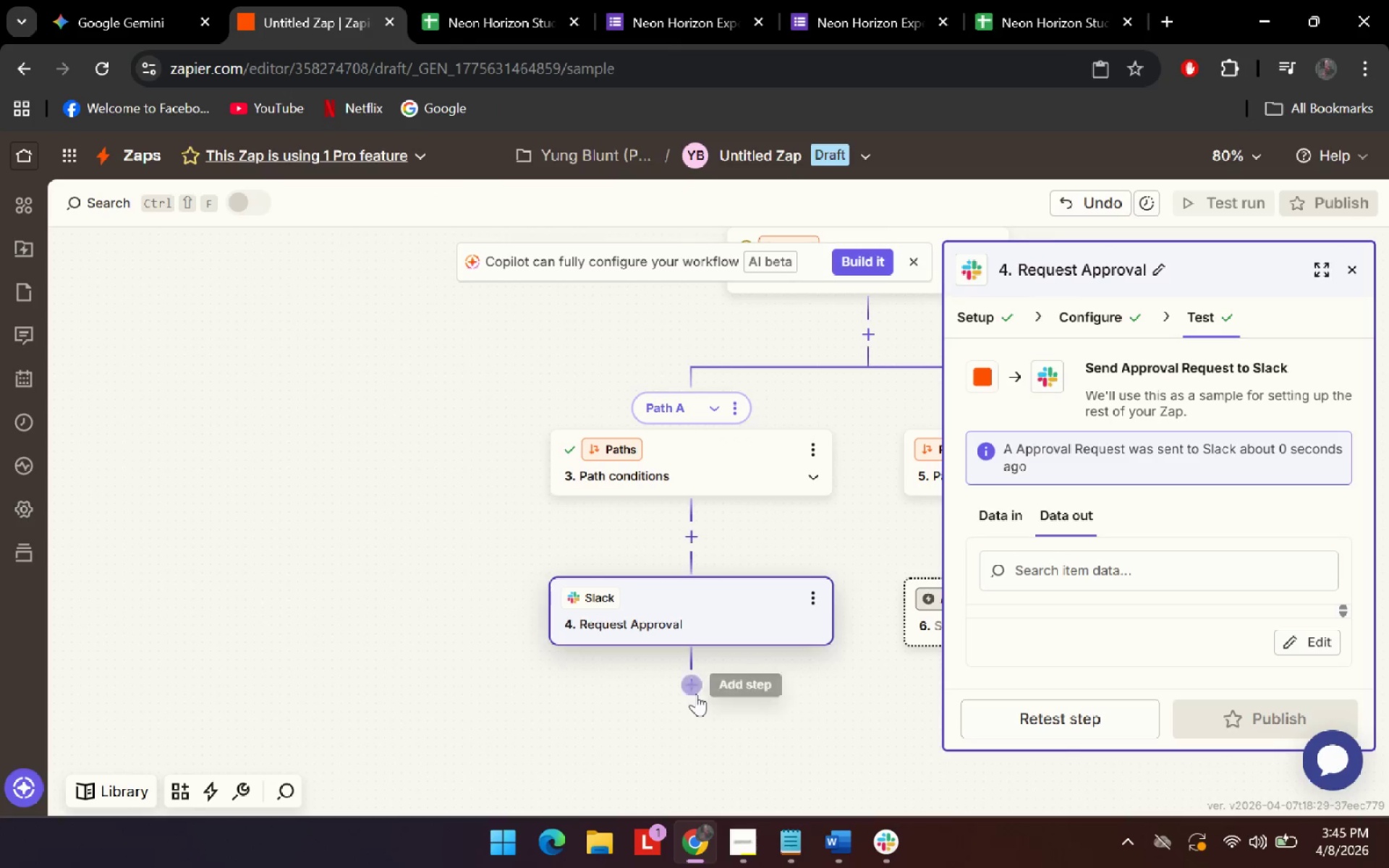 
left_click([696, 694])
 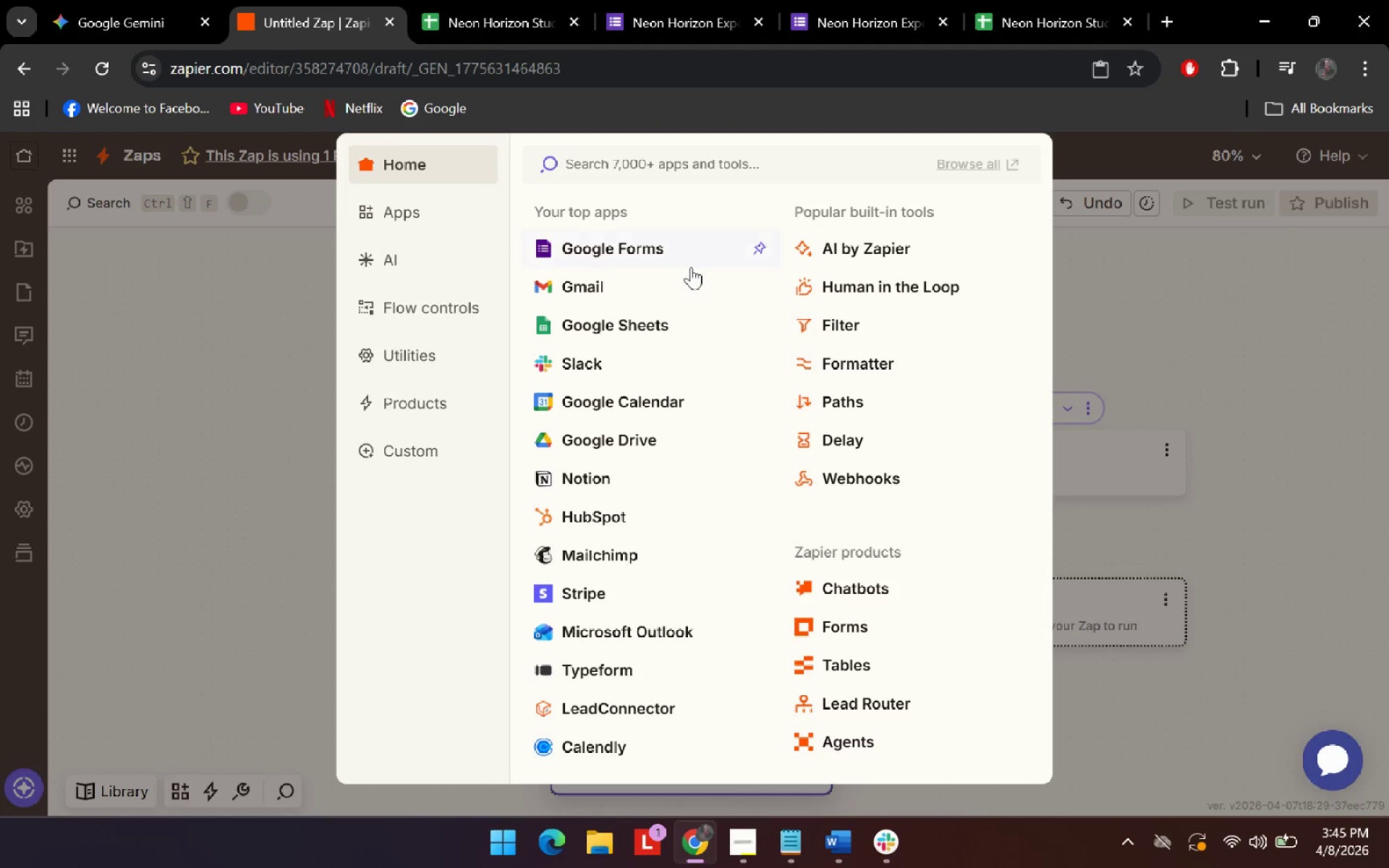 
left_click([588, 326])
 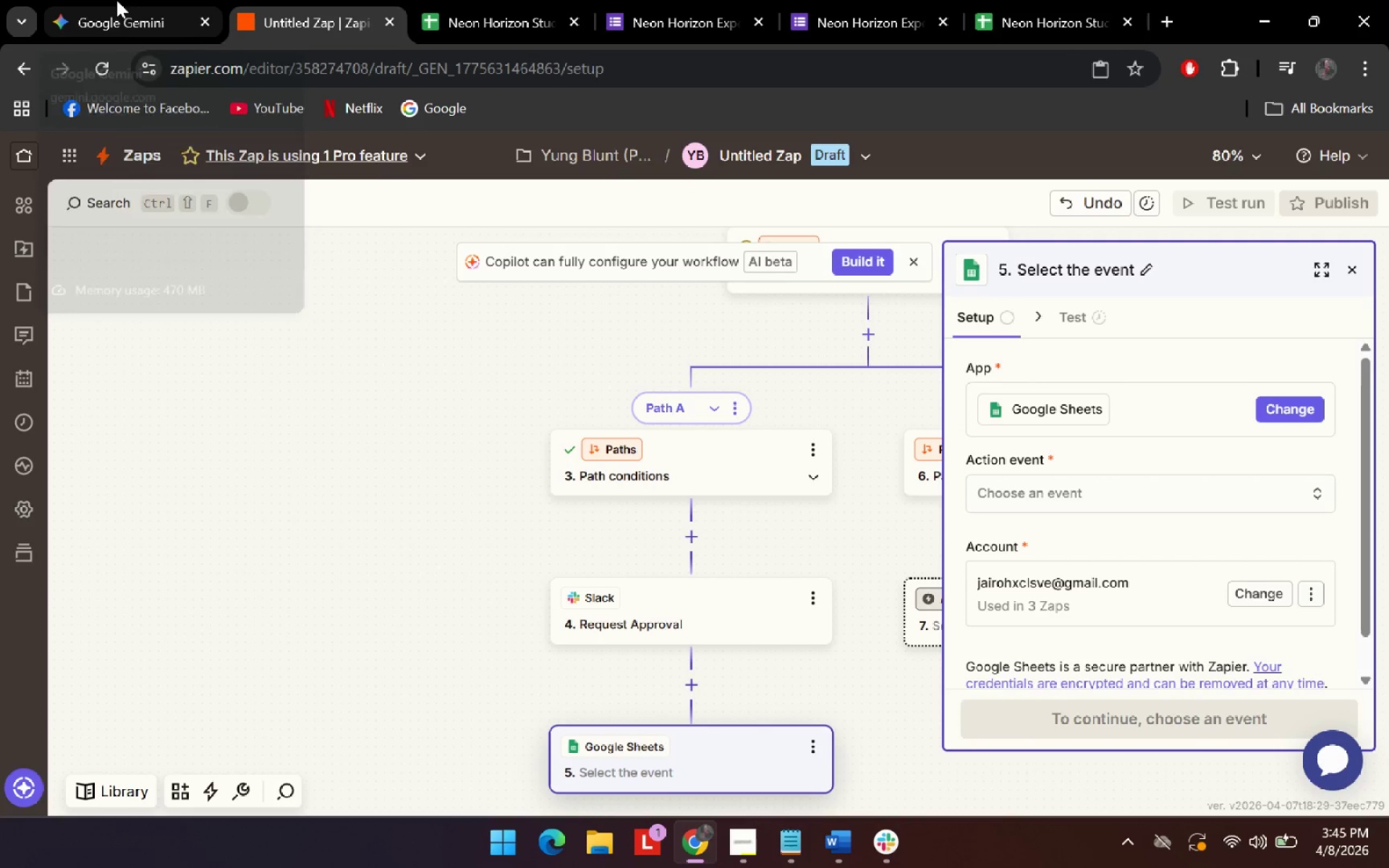 
left_click([116, 0])
 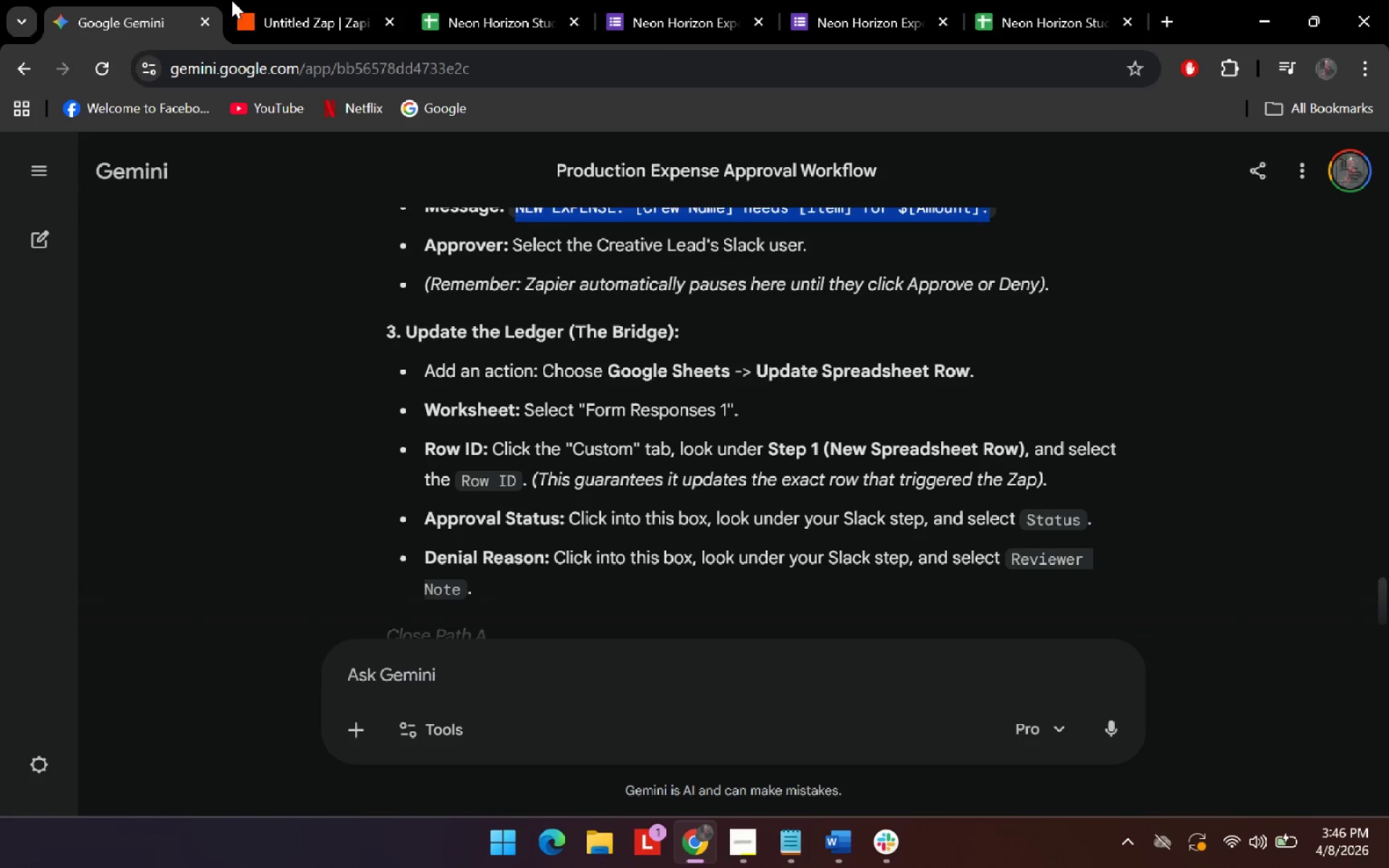 
left_click([305, 0])
 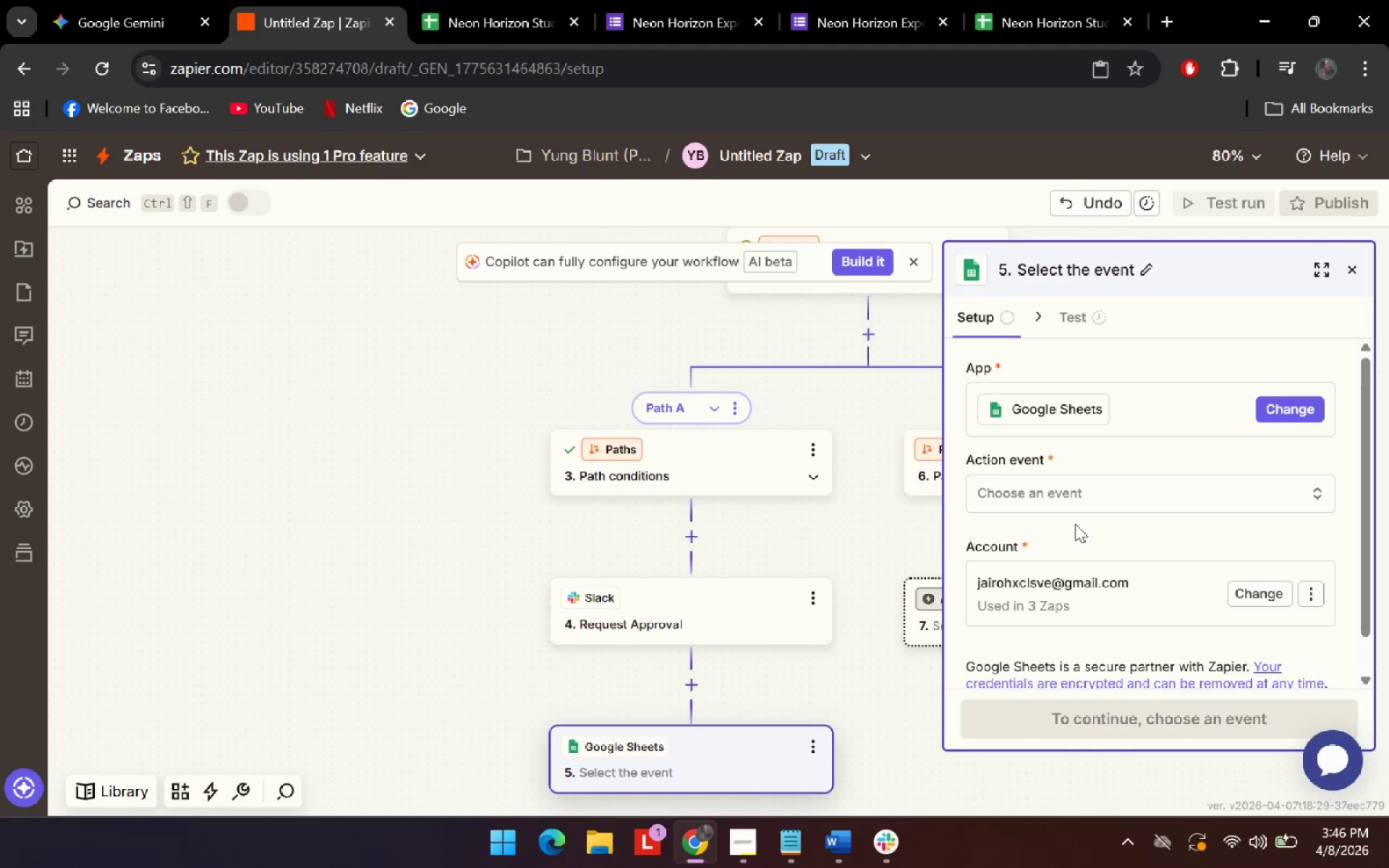 
left_click([1082, 489])
 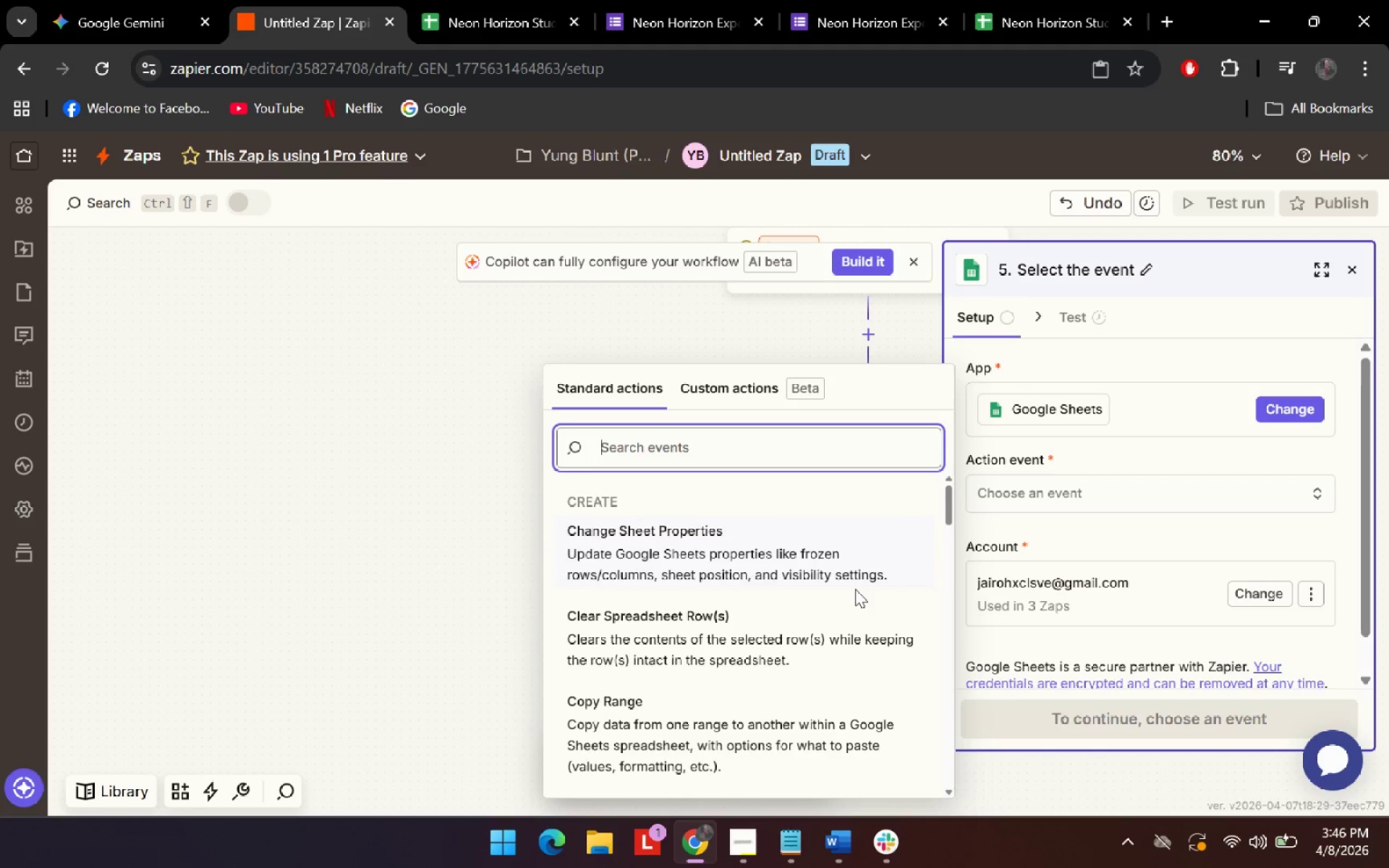 
type(up)
 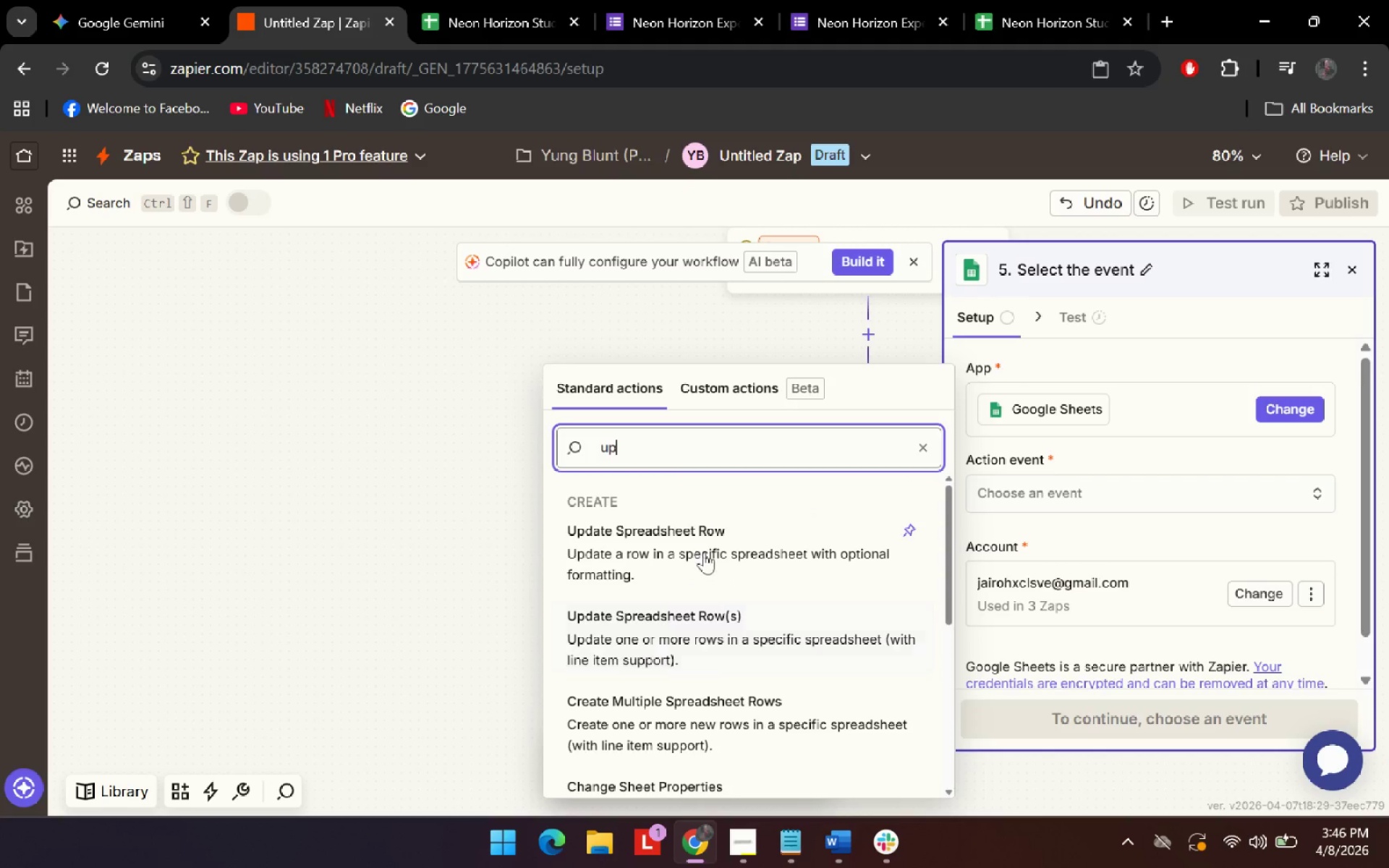 
left_click([702, 548])
 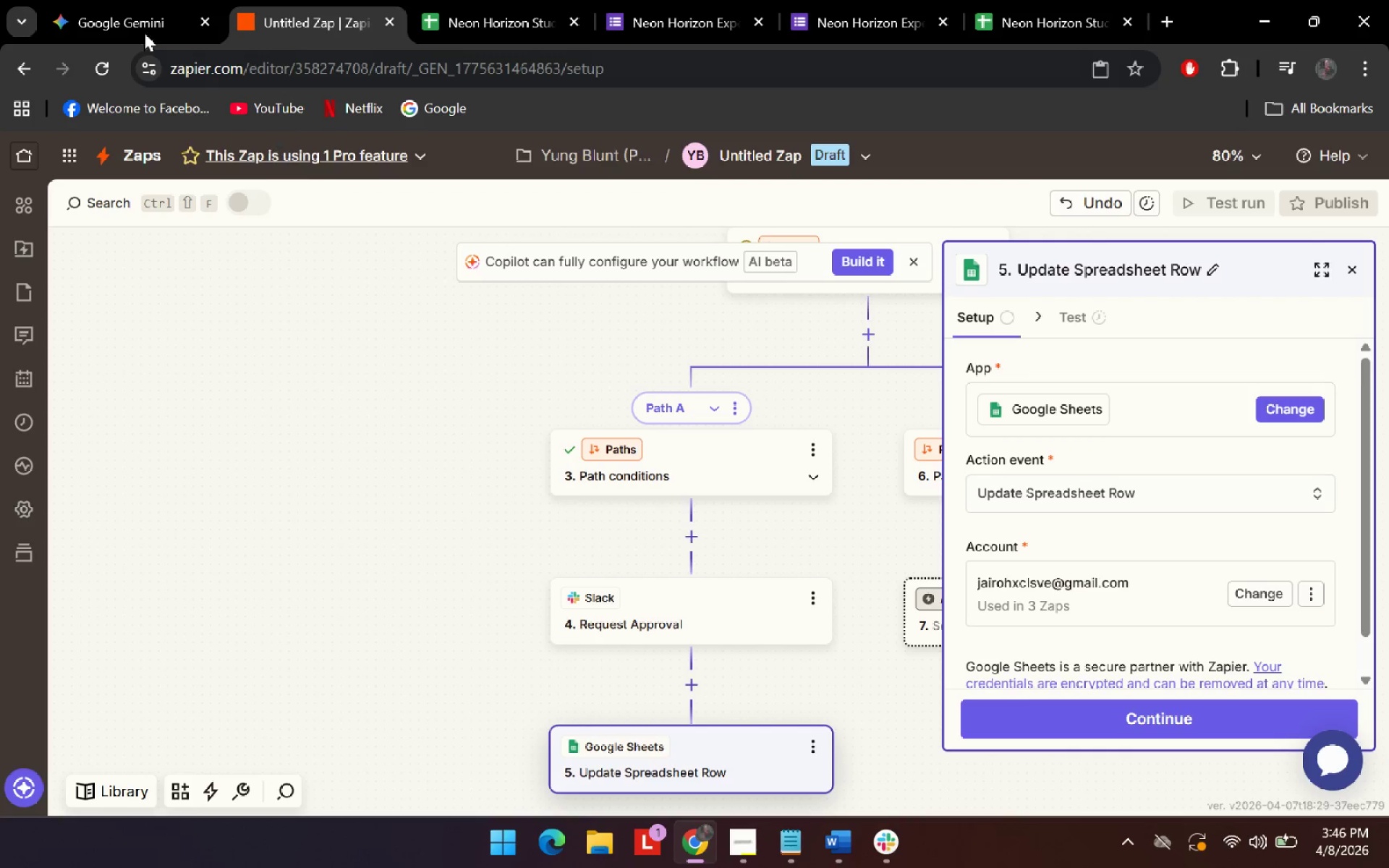 
left_click([109, 0])
 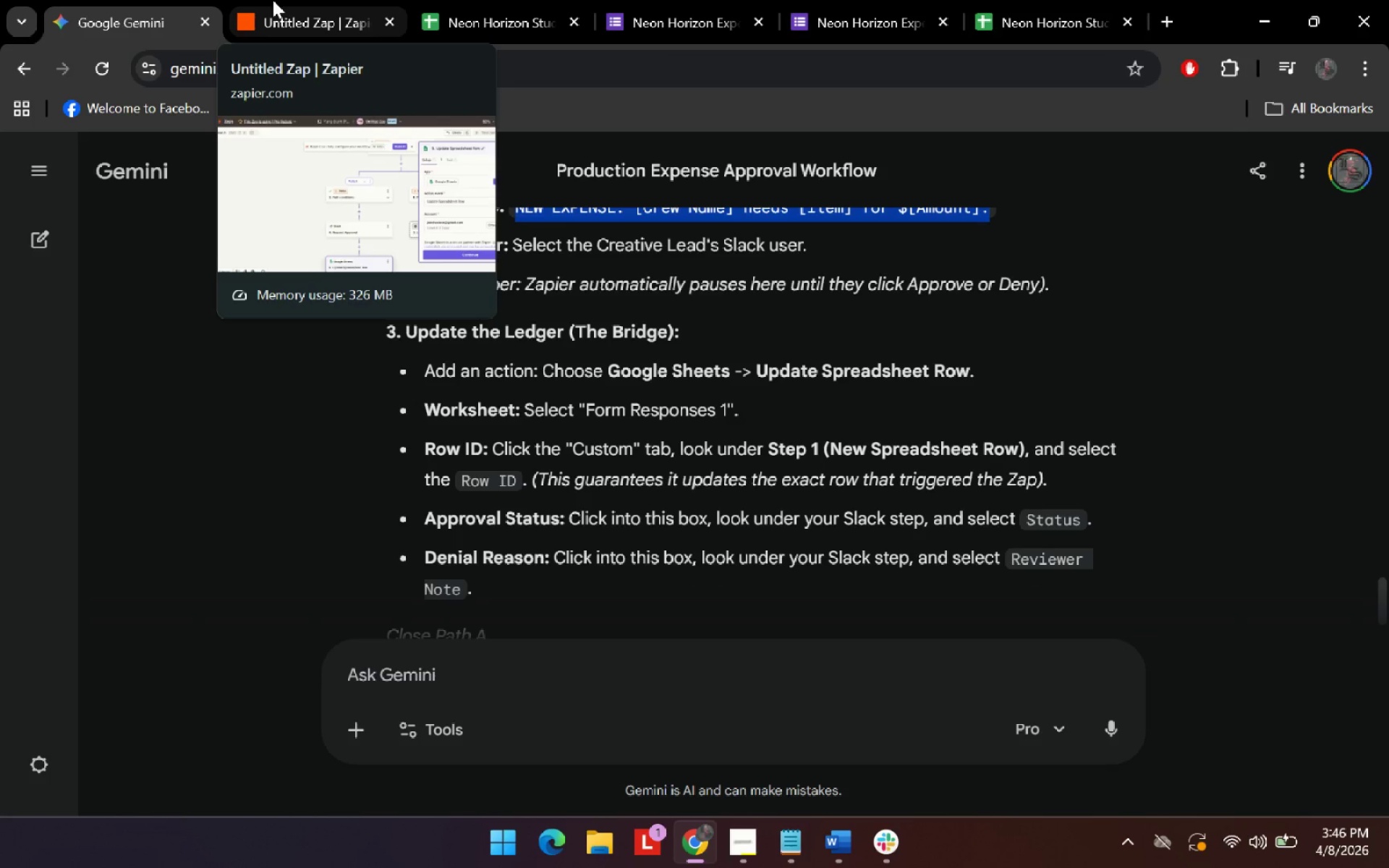 
left_click([283, 0])
 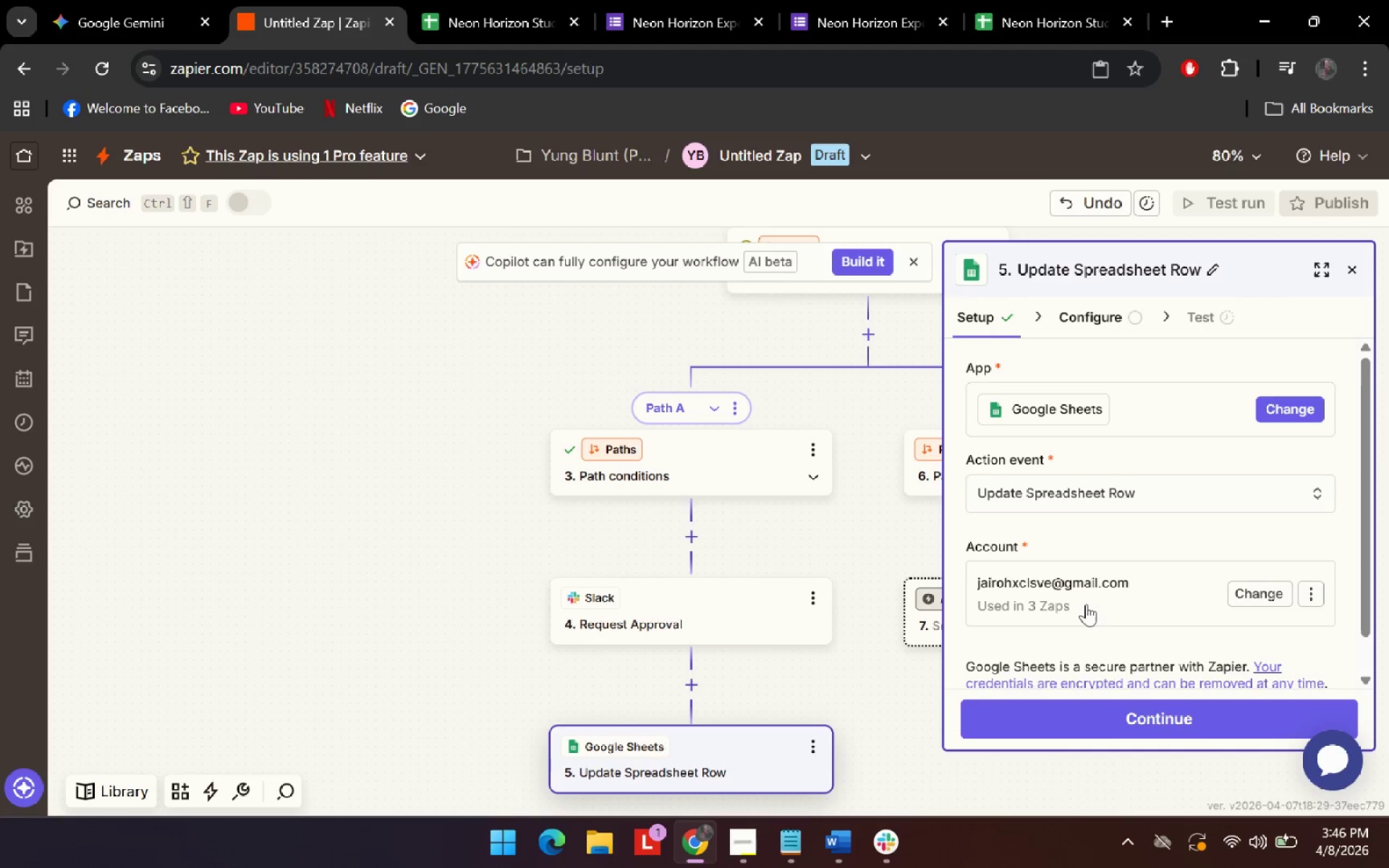 
double_click([1133, 708])
 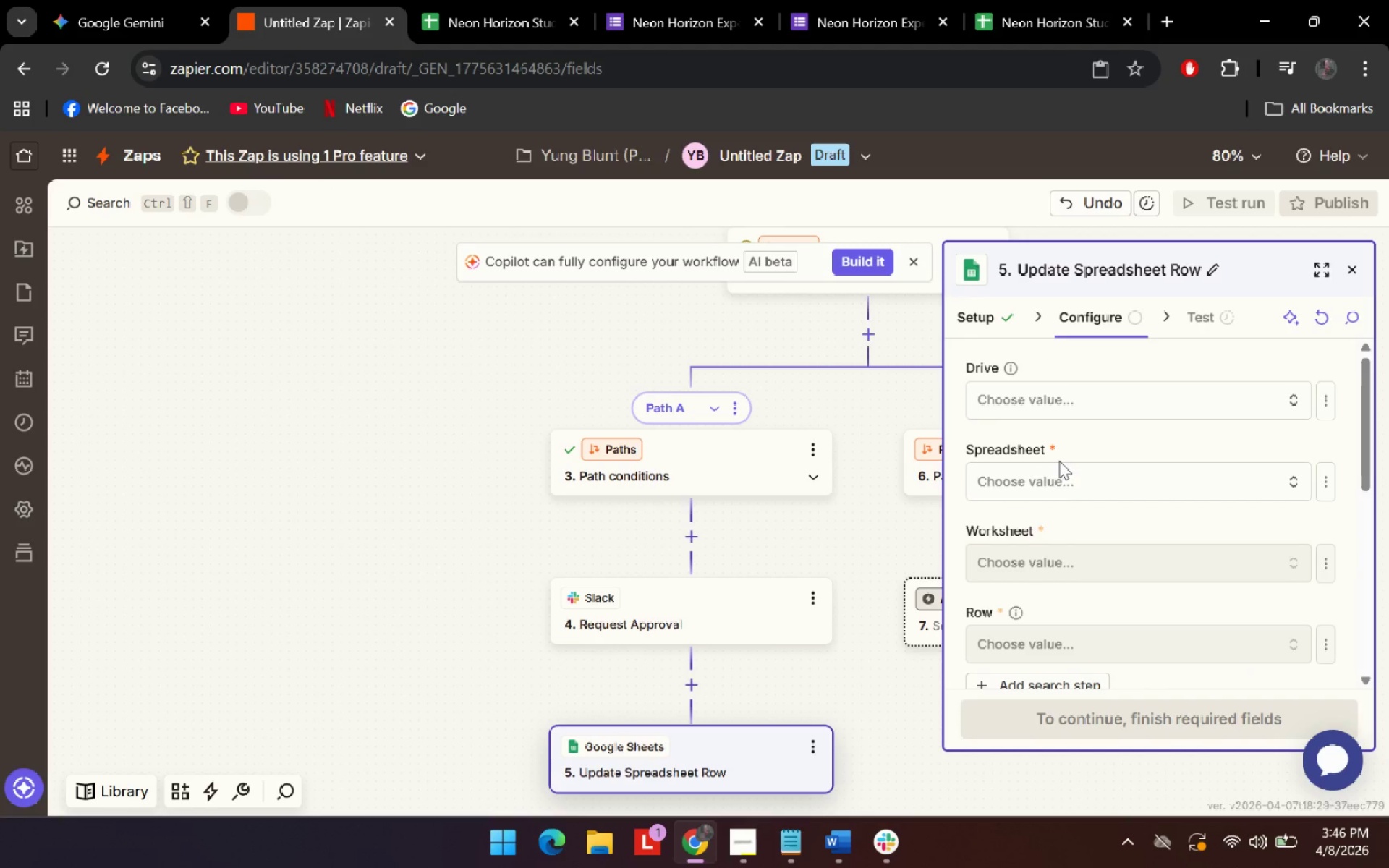 
scroll: coordinate [1144, 579], scroll_direction: down, amount: 3.0
 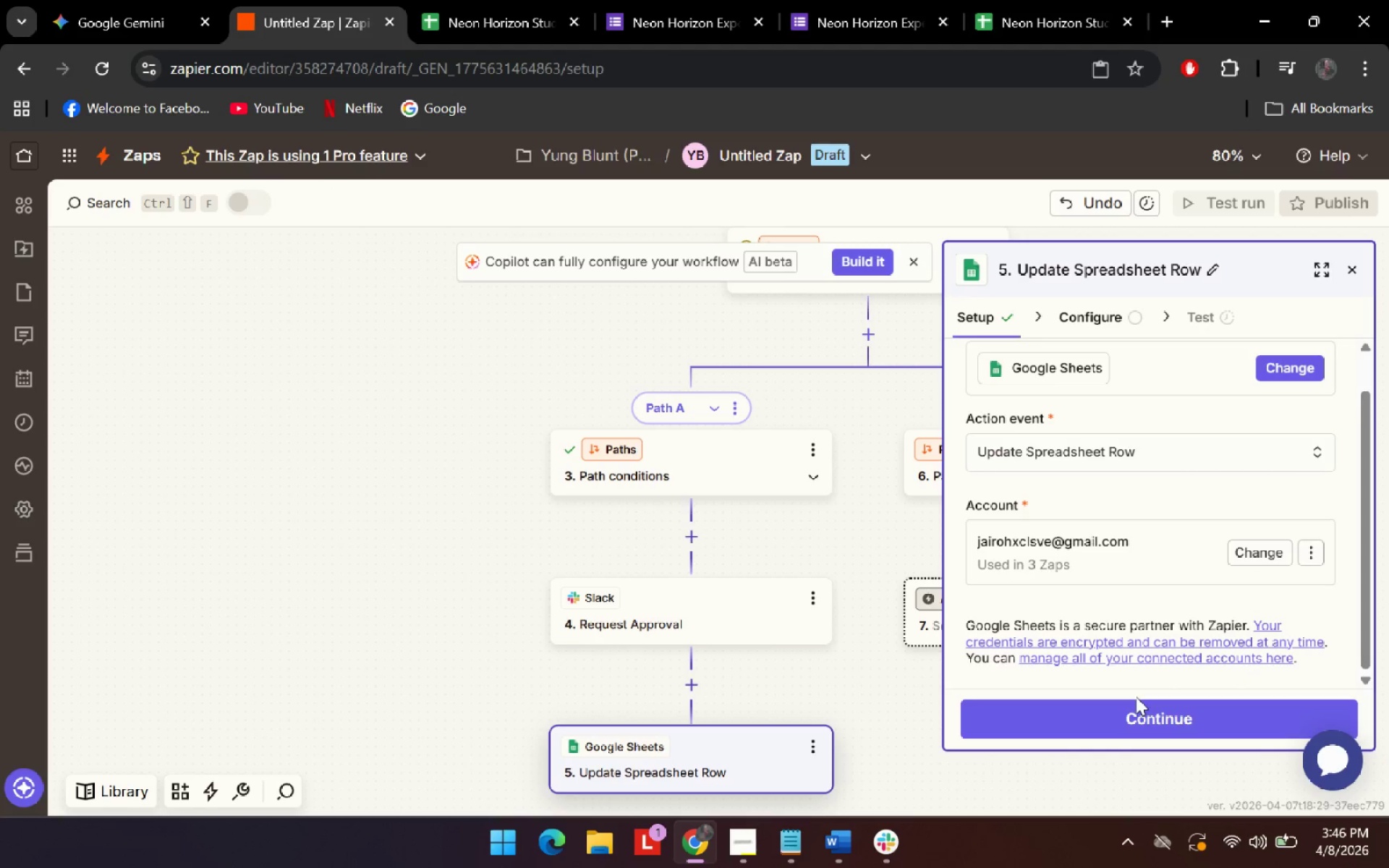 
left_click([1055, 475])
 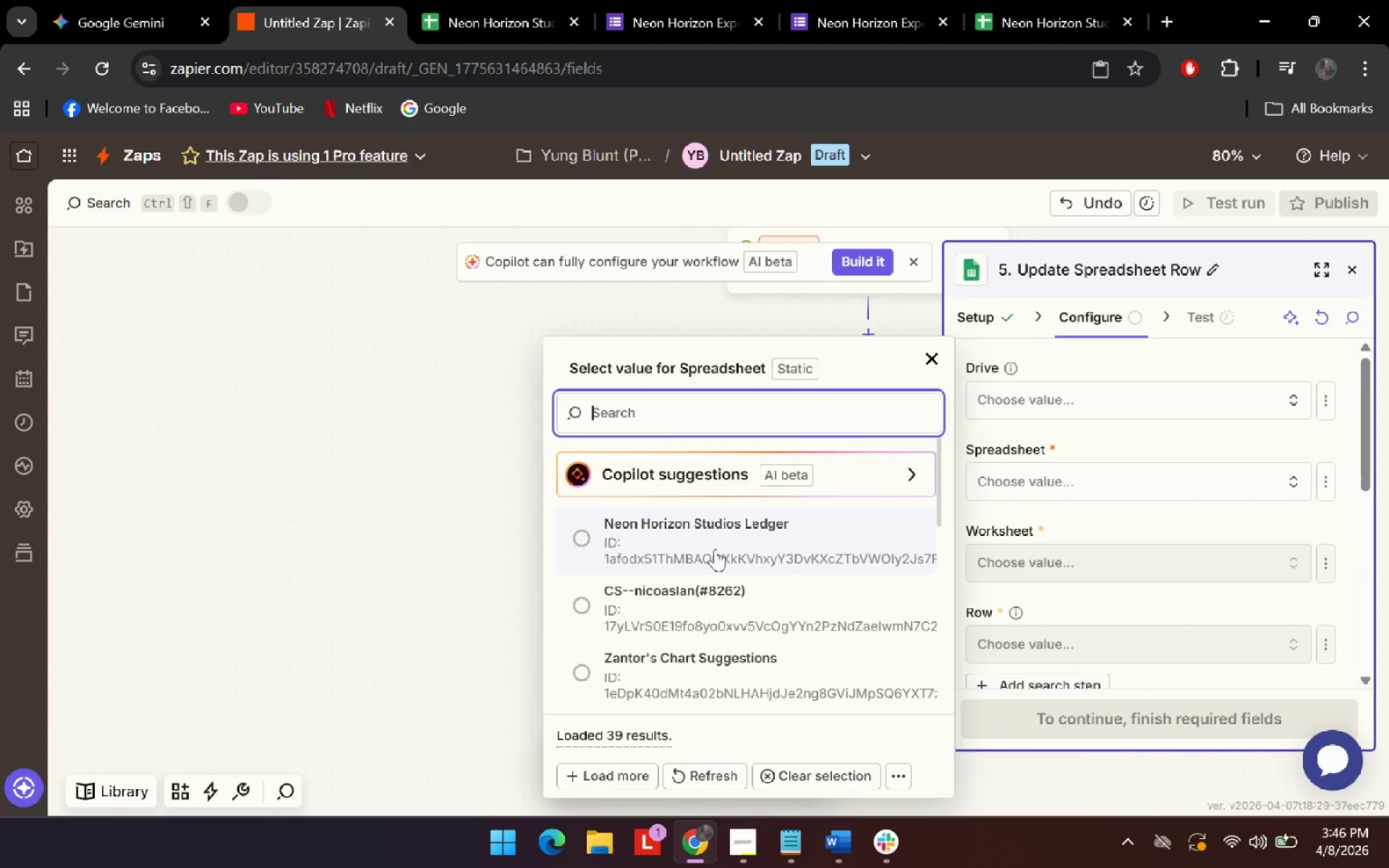 
left_click([702, 534])
 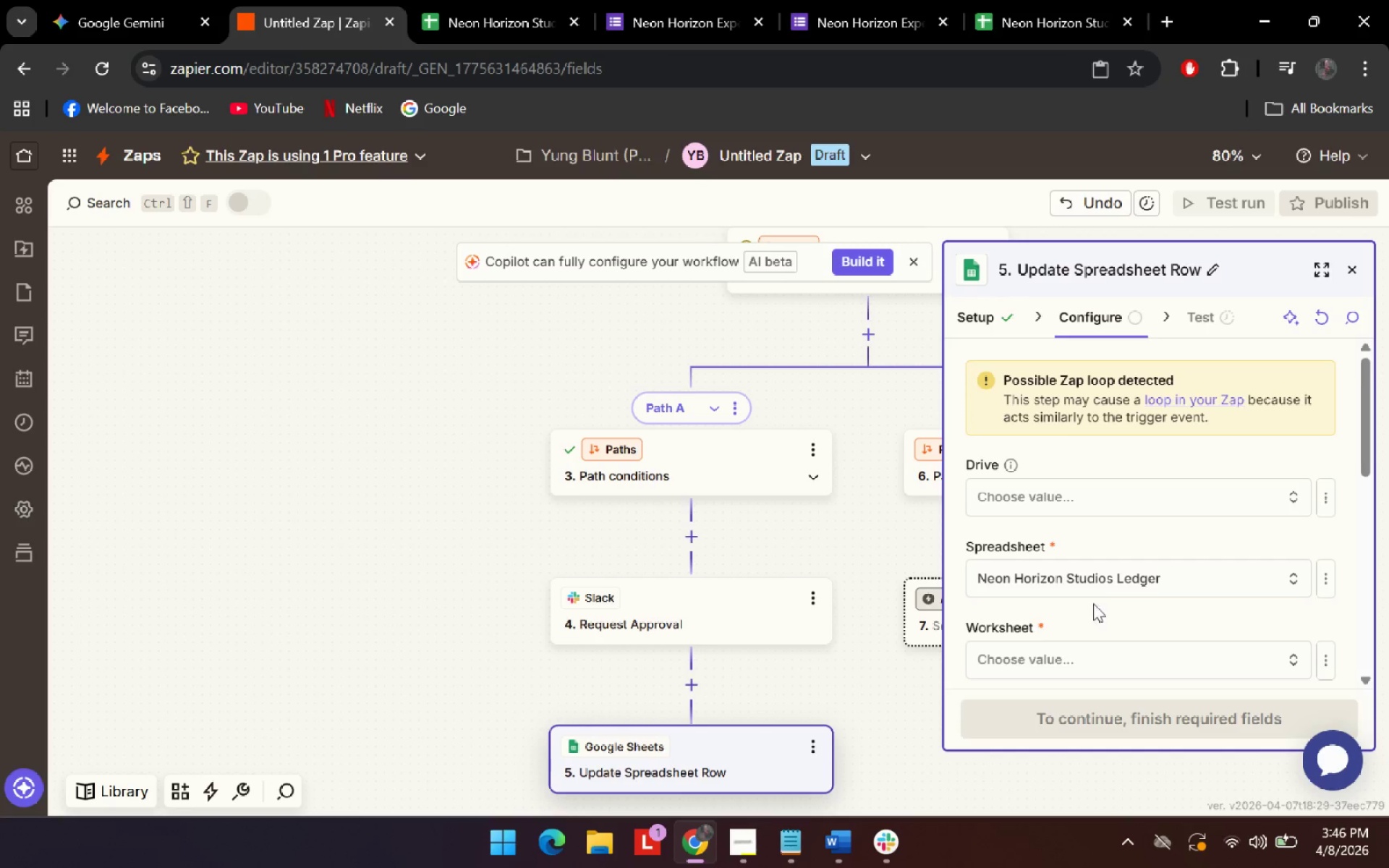 
left_click([1094, 540])
 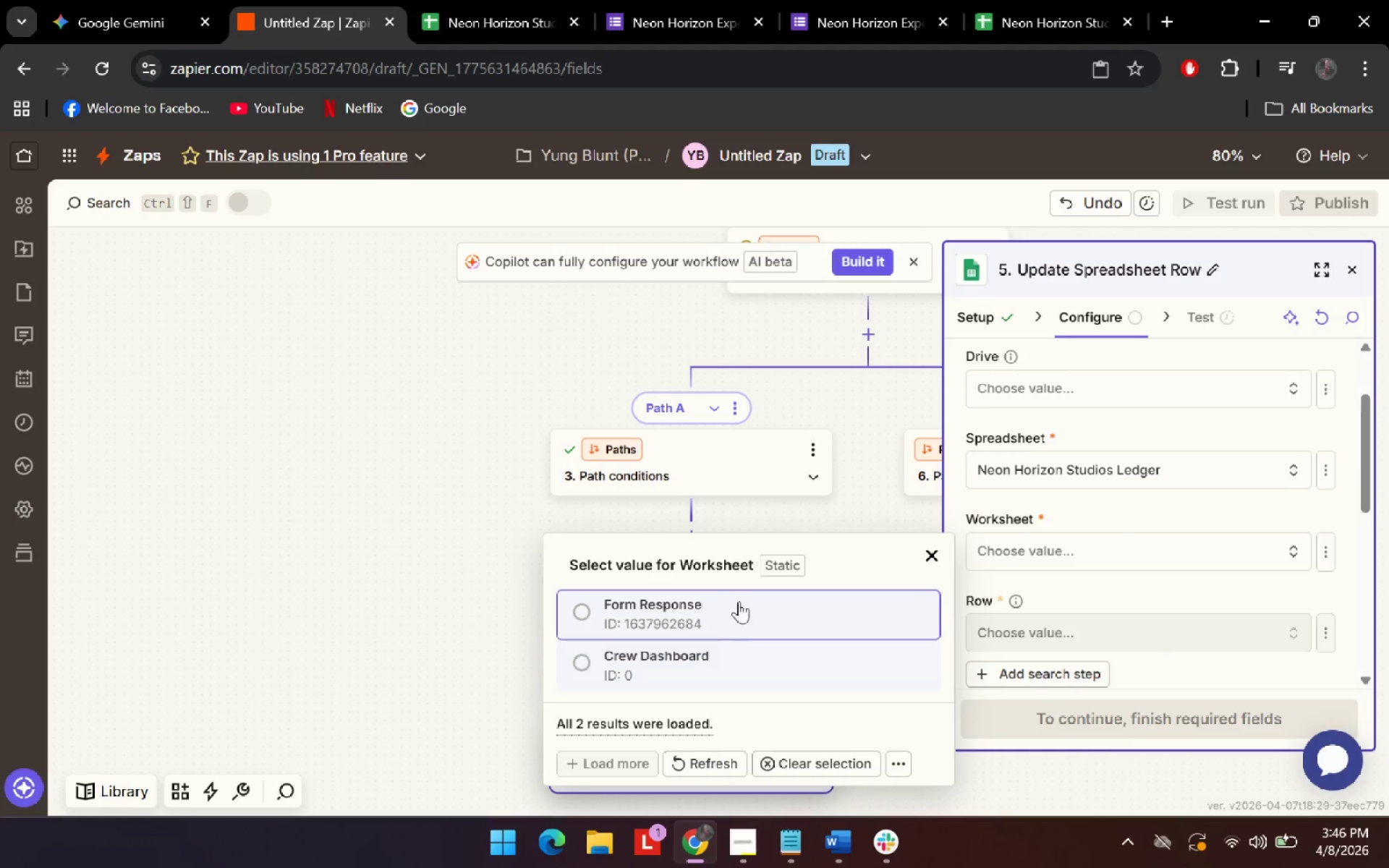 
scroll: coordinate [1116, 576], scroll_direction: down, amount: 1.0
 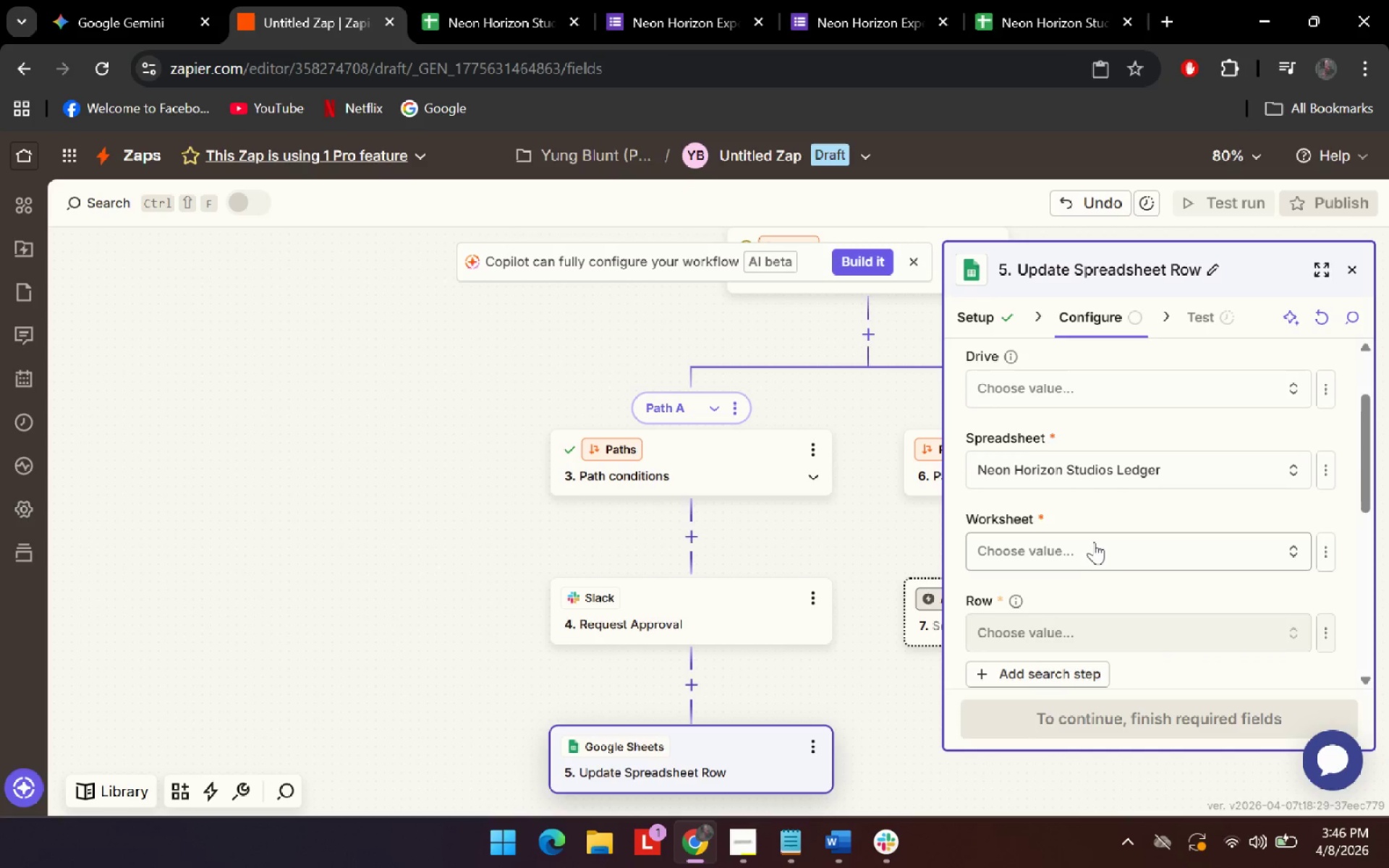 
left_click([739, 599])
 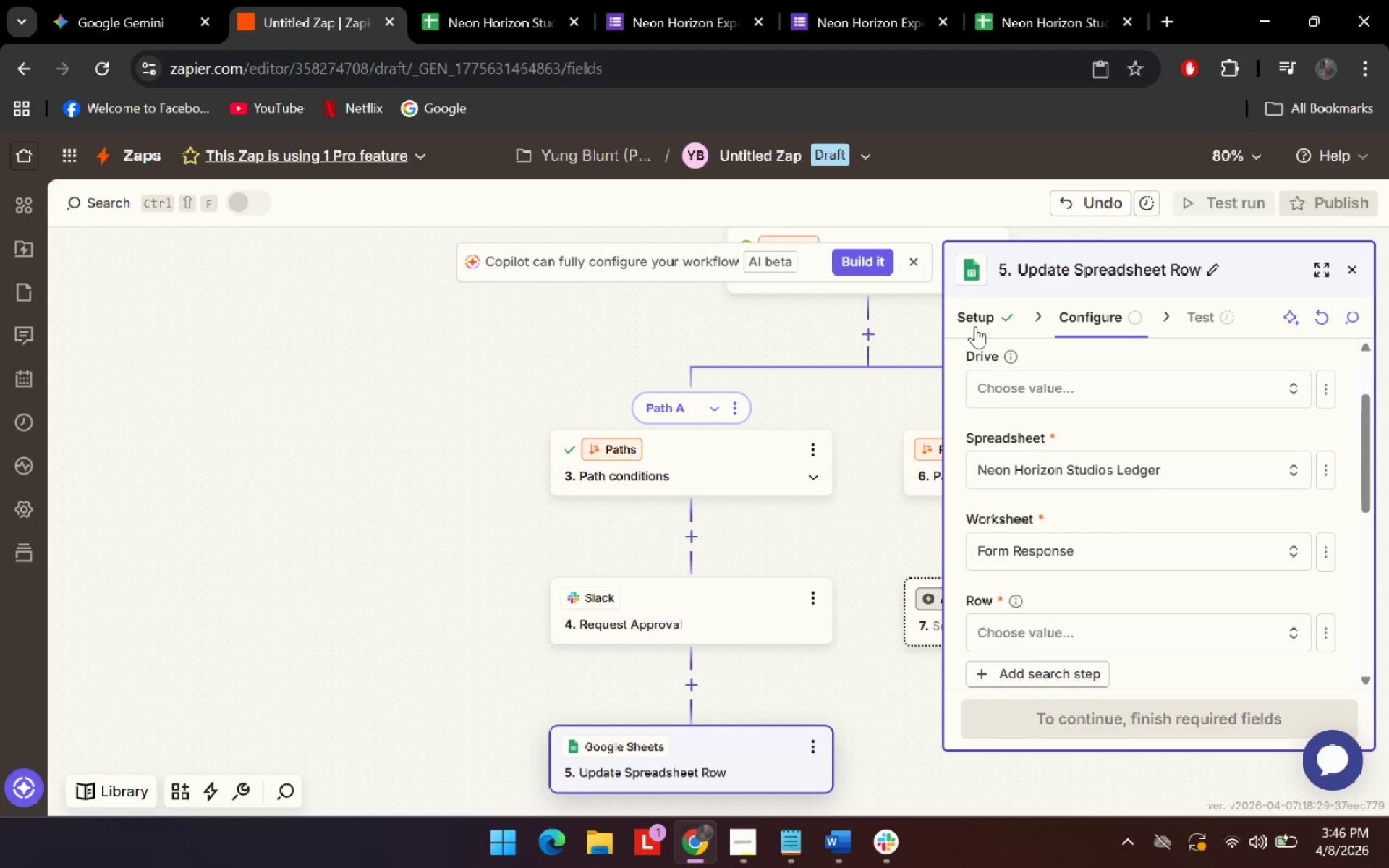 
scroll: coordinate [1175, 526], scroll_direction: down, amount: 2.0
 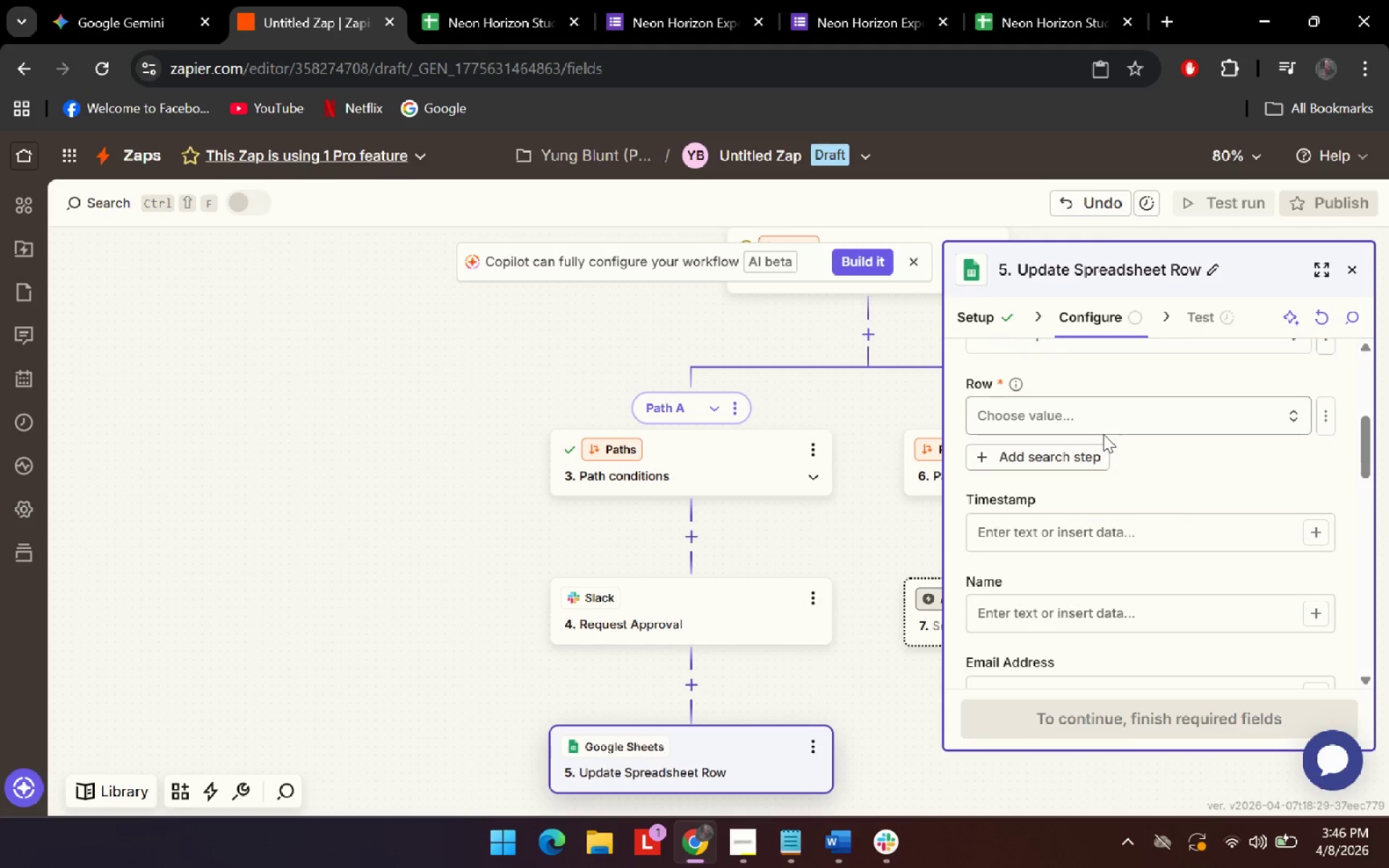 
left_click([1115, 412])
 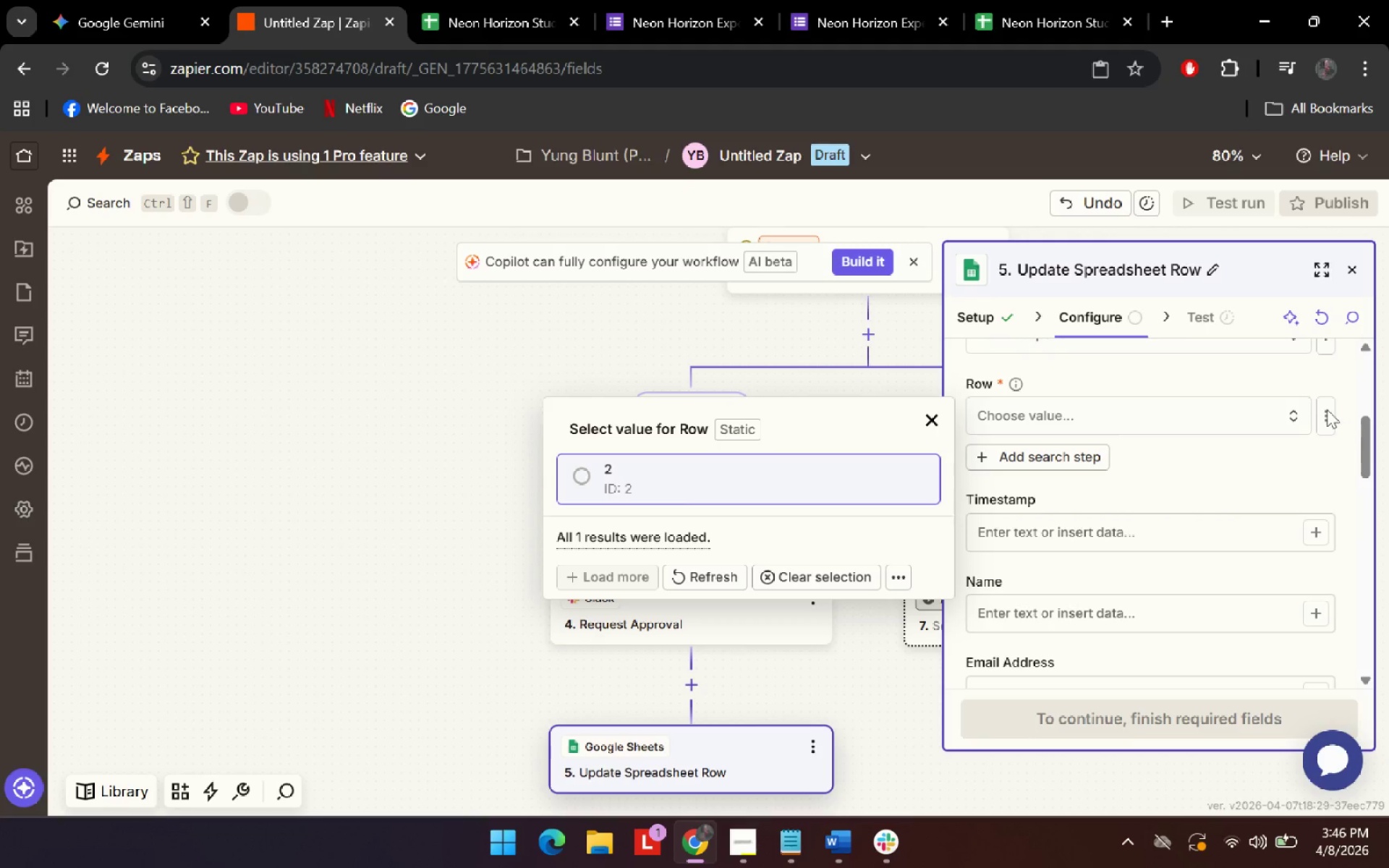 
left_click([106, 0])
 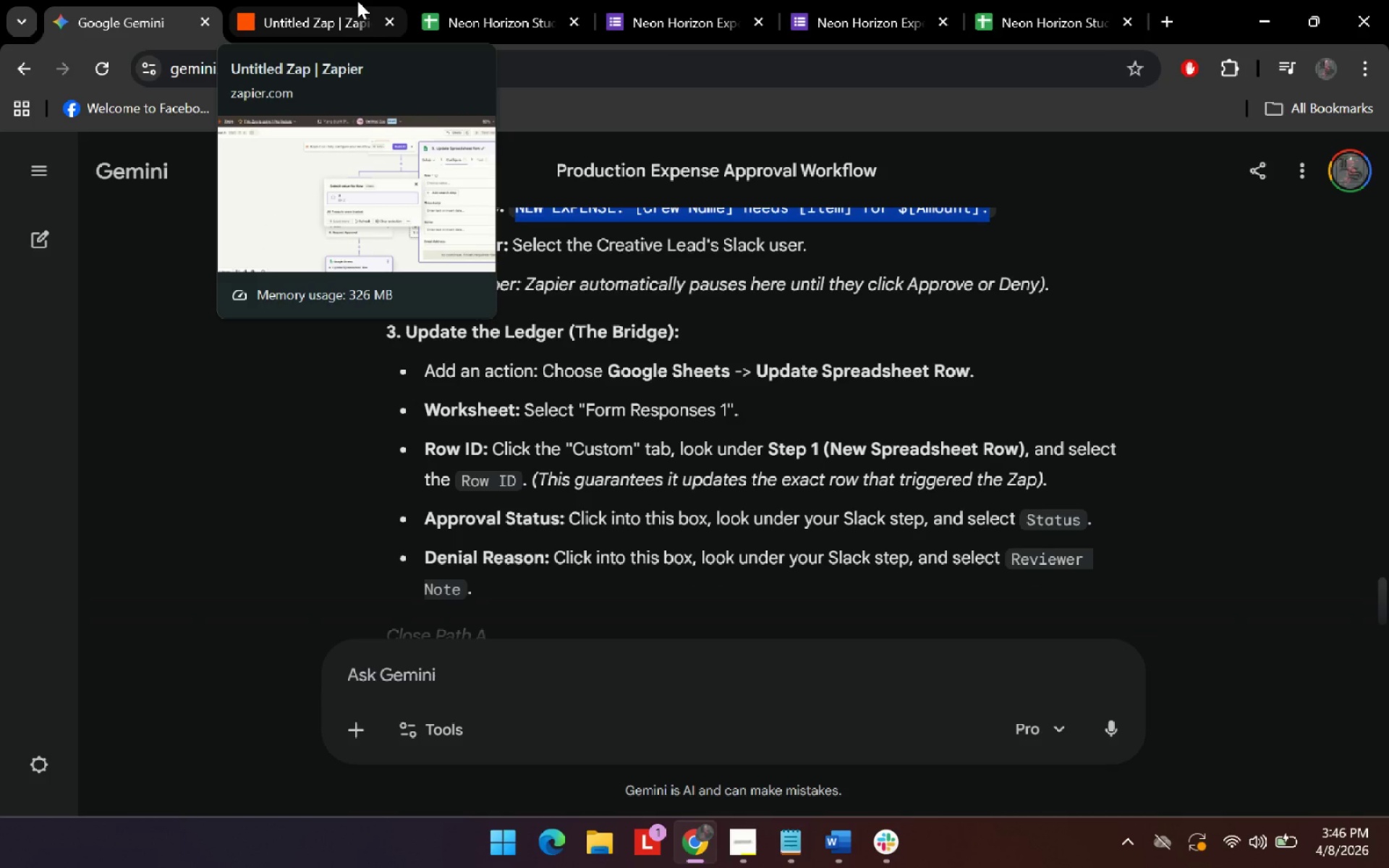 
left_click([357, 1])
 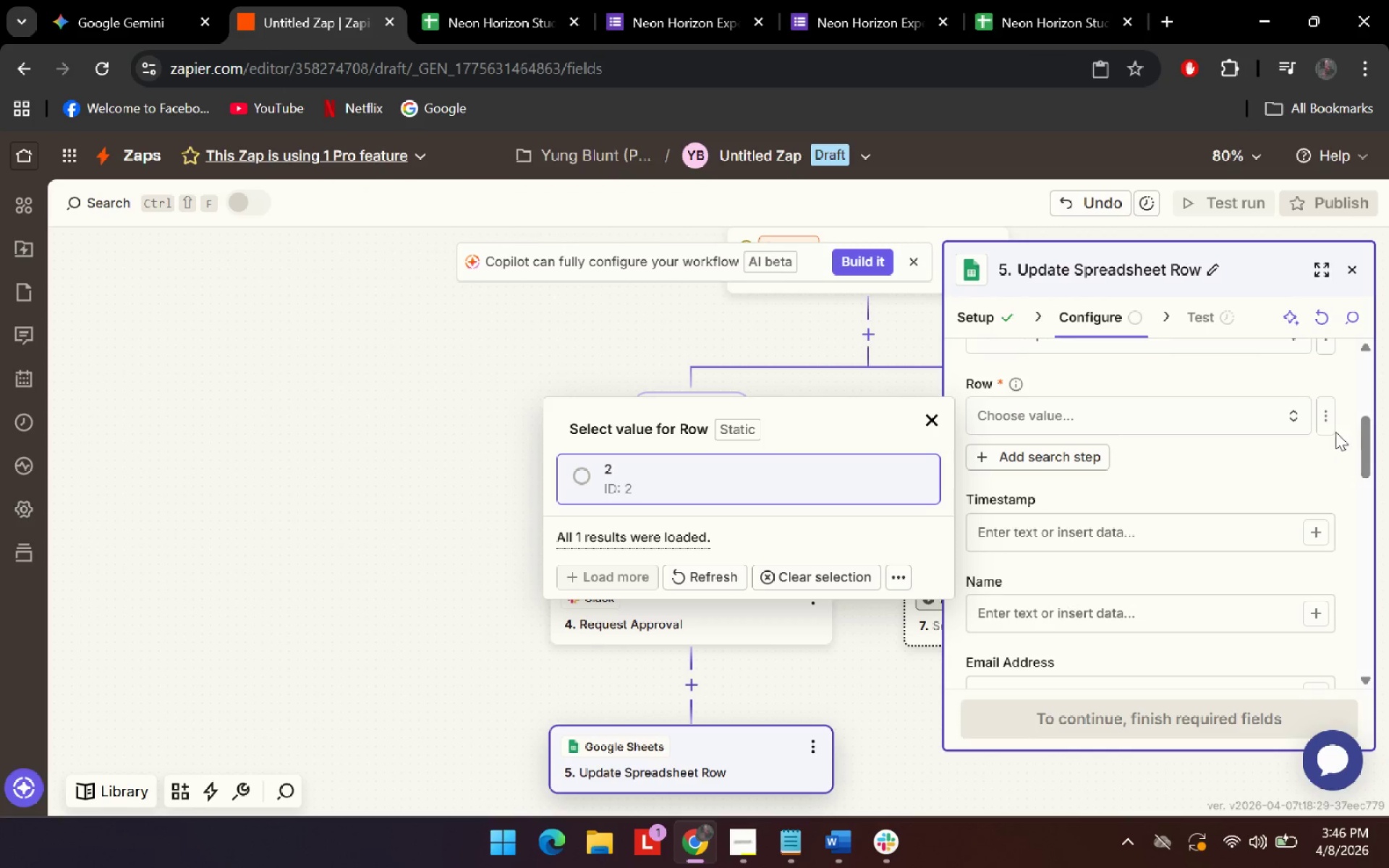 
left_click([1328, 412])
 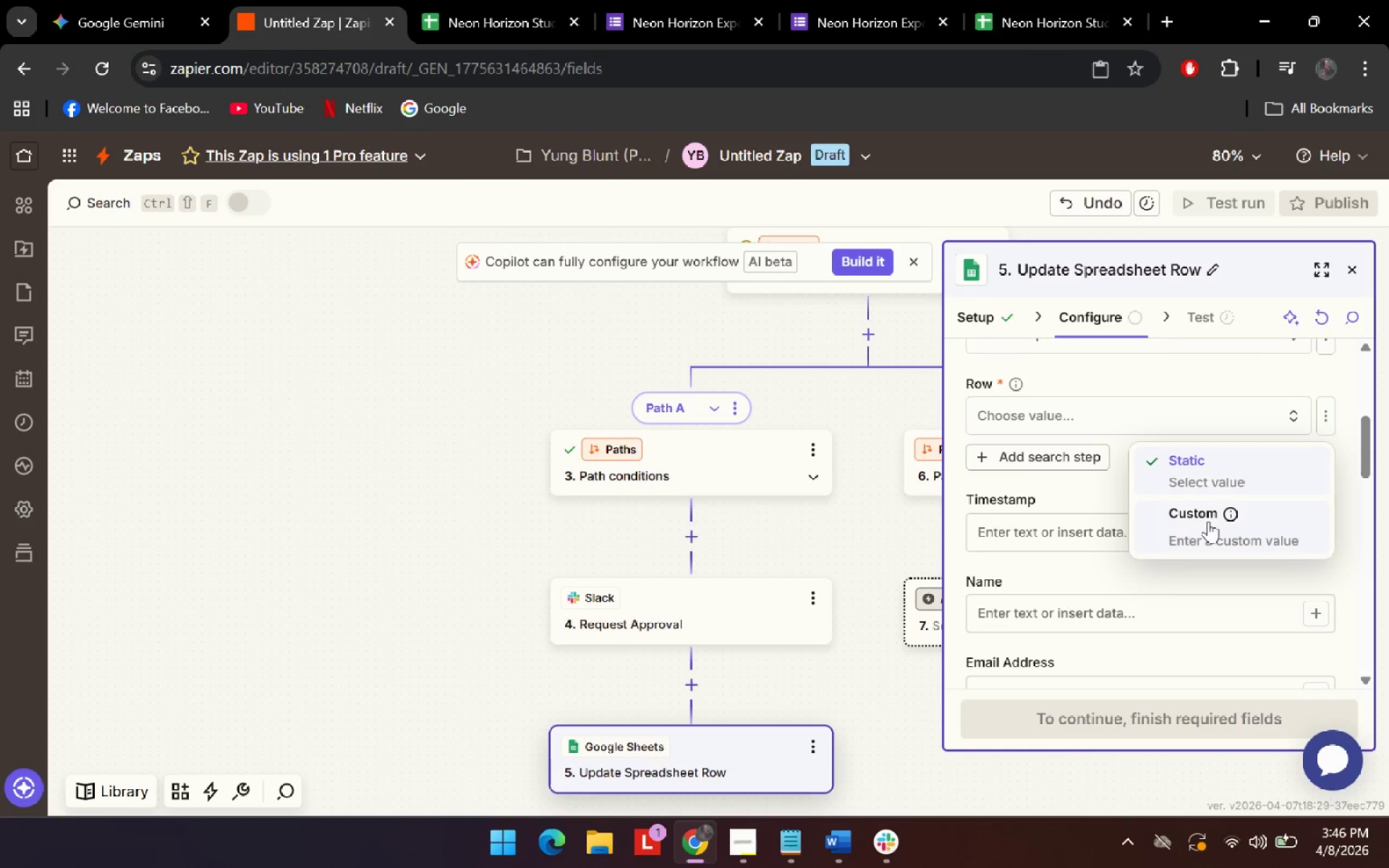 
left_click([1208, 521])
 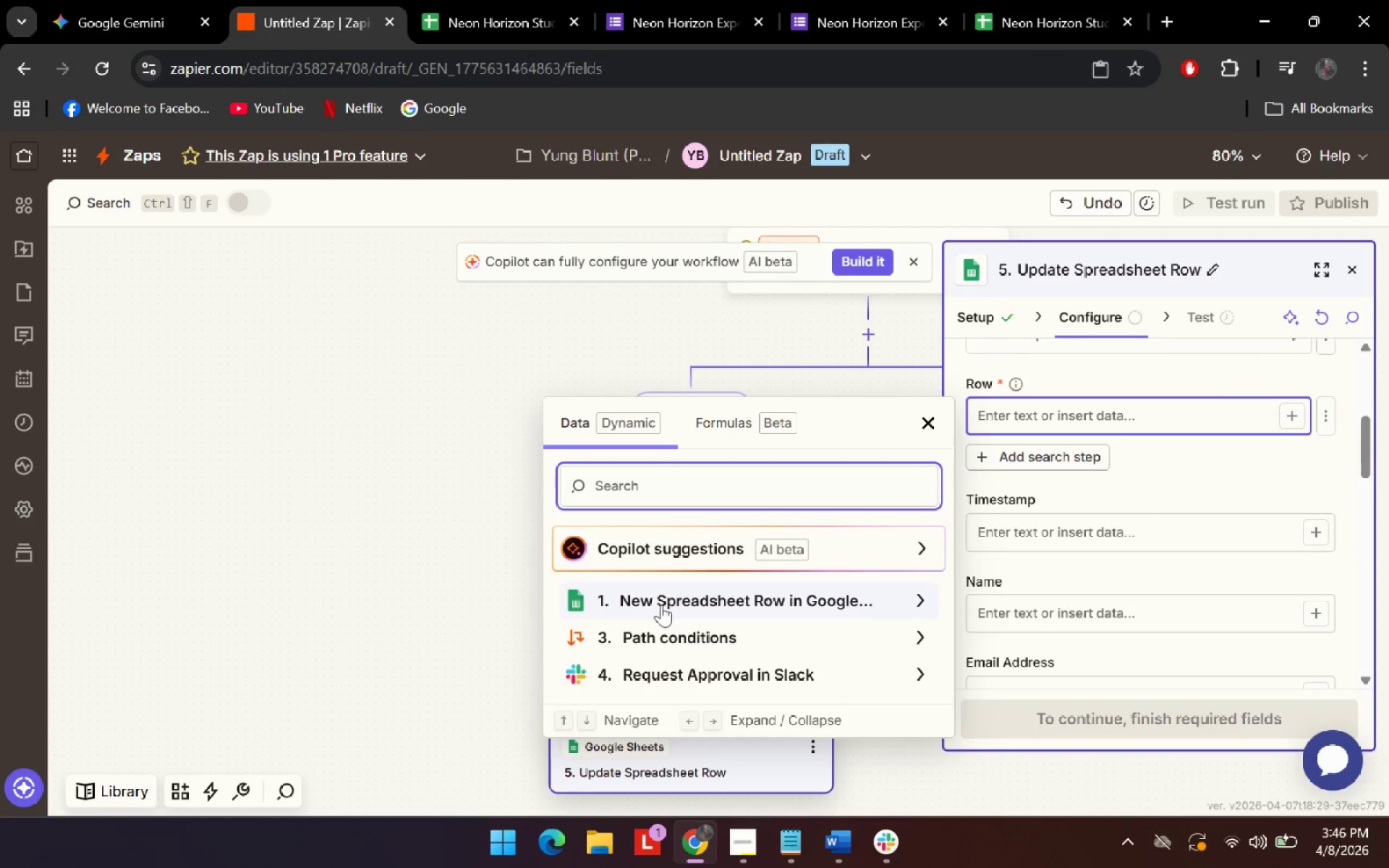 
left_click([661, 605])
 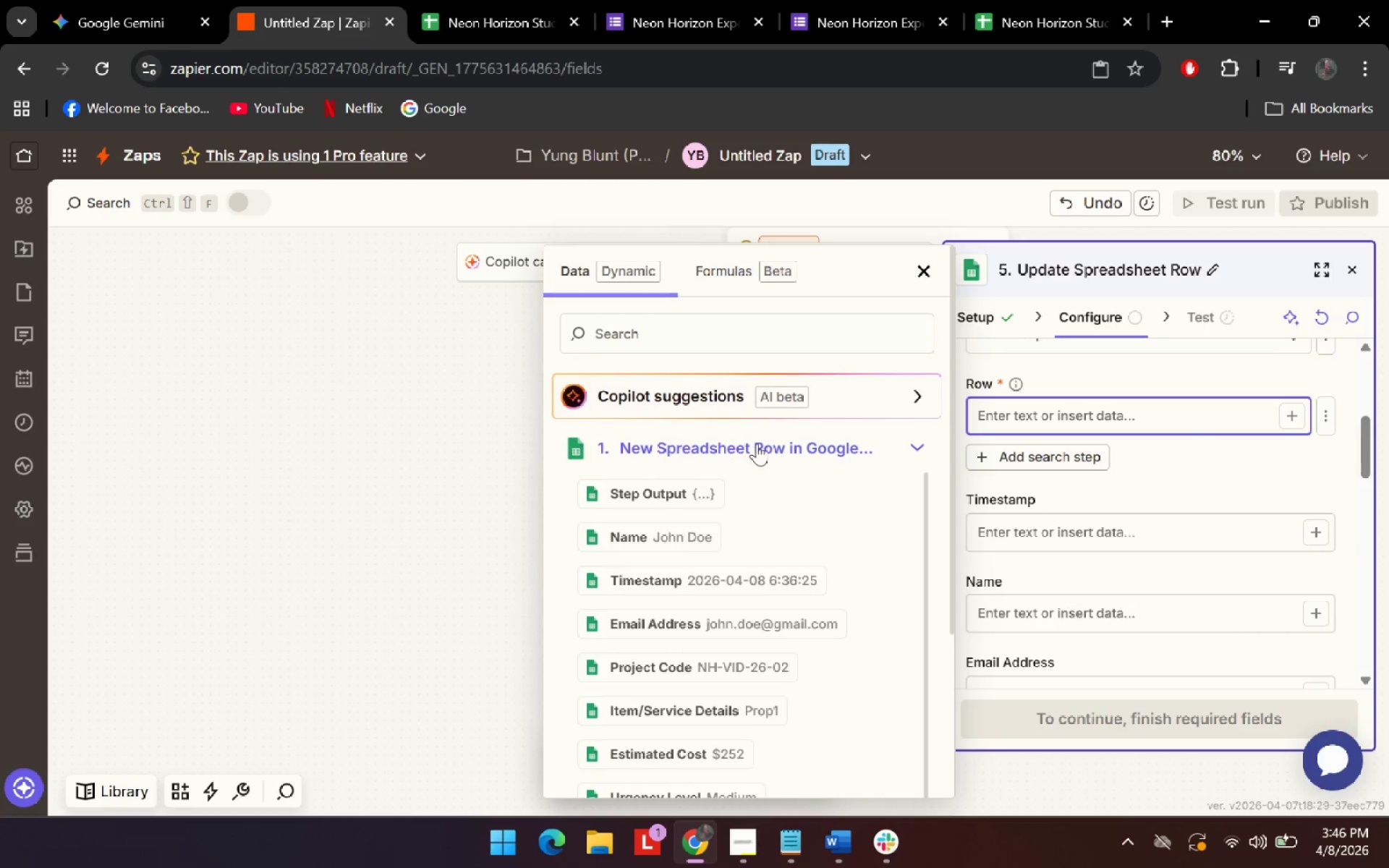 
wait(5.61)
 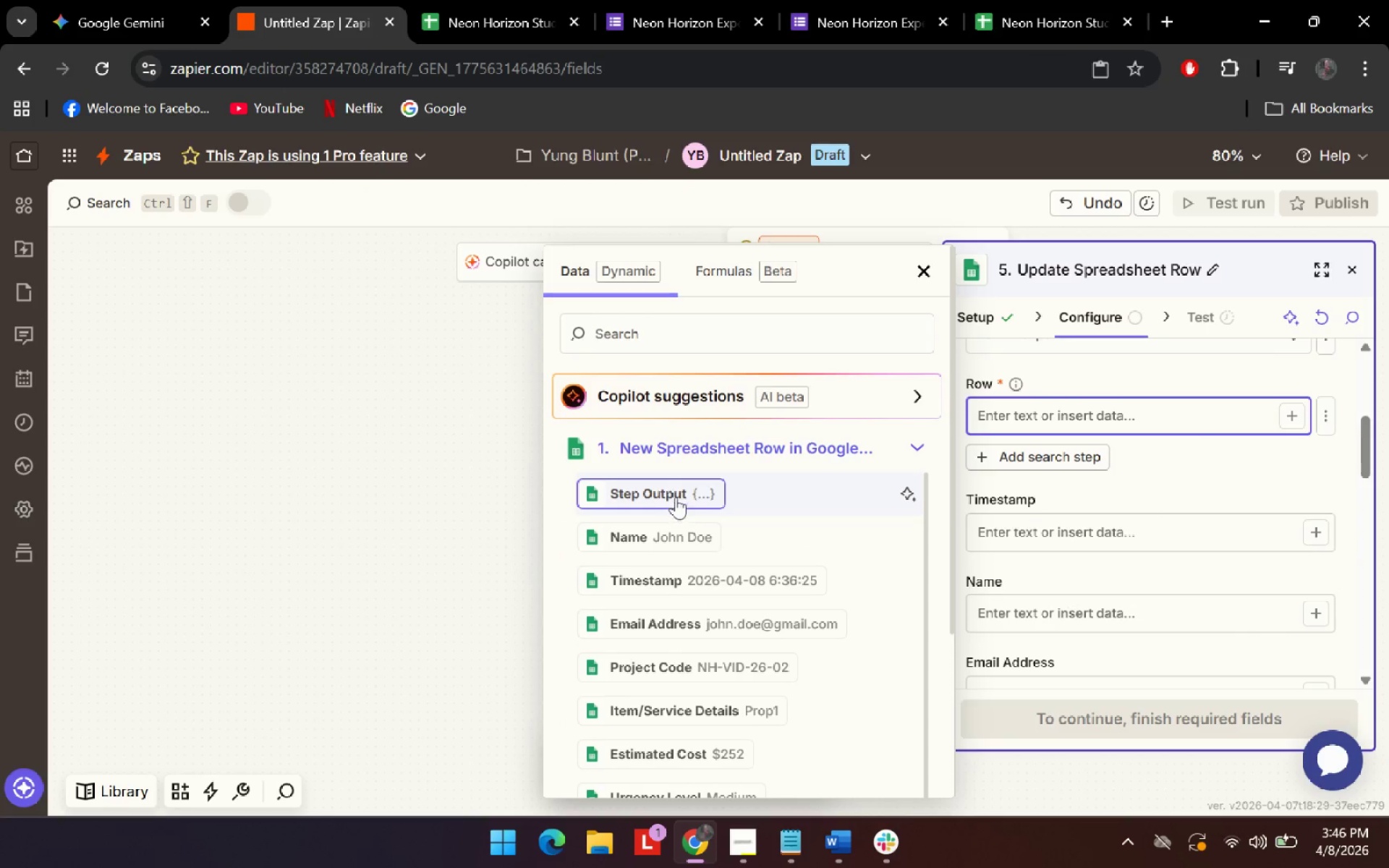 
scroll: coordinate [496, 263], scroll_direction: down, amount: 1.0
 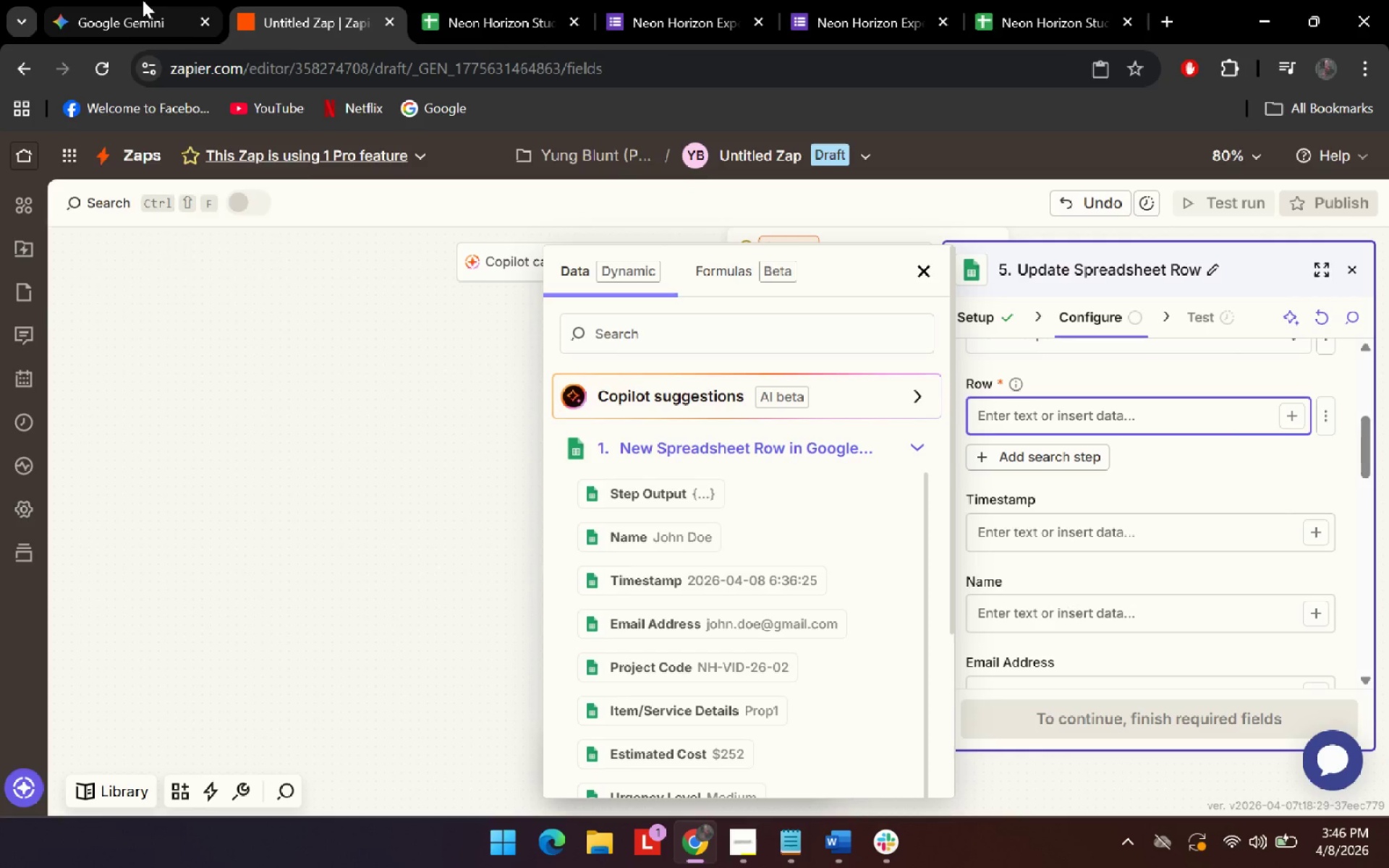 
left_click([143, 0])
 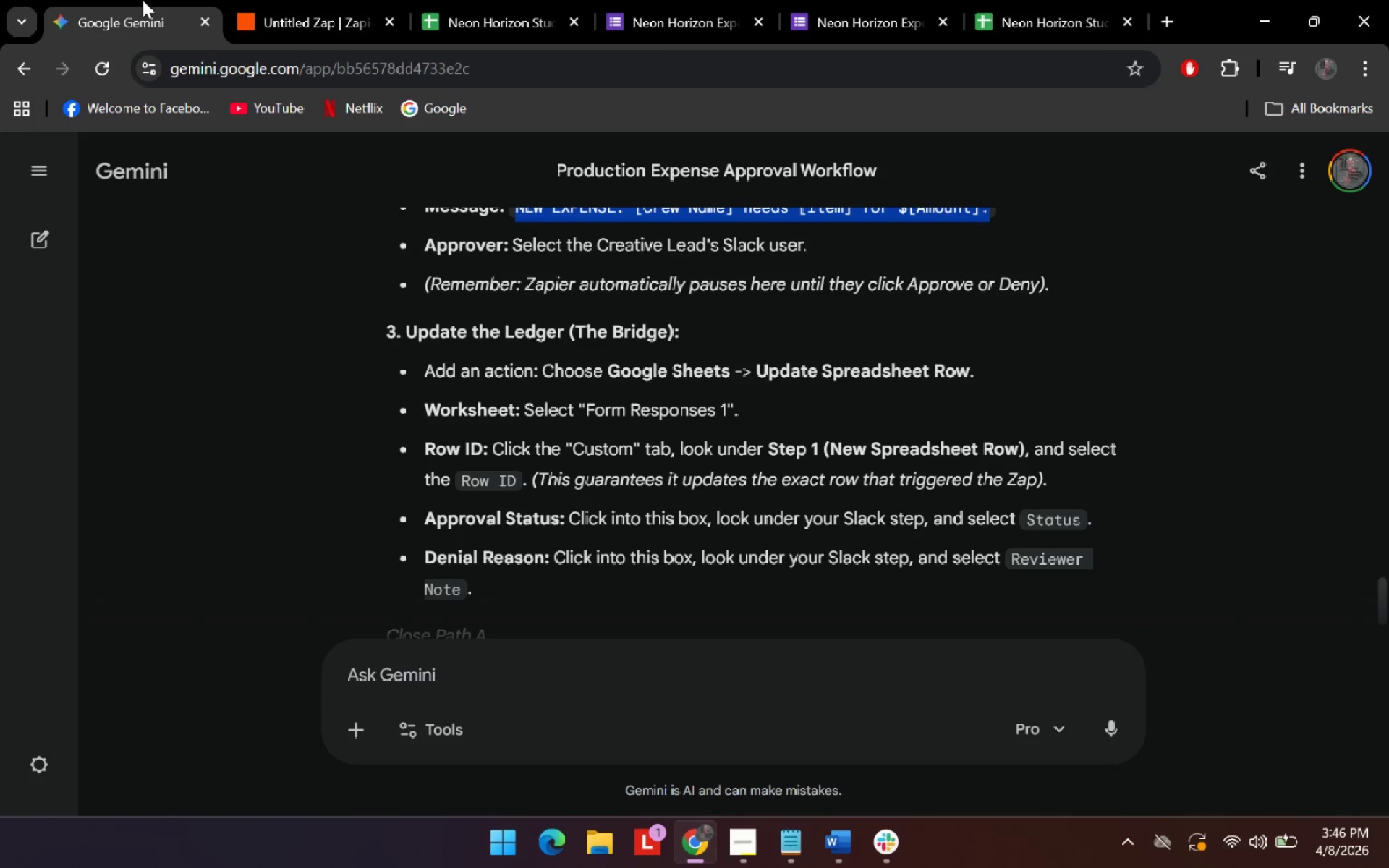 
left_click([327, 0])
 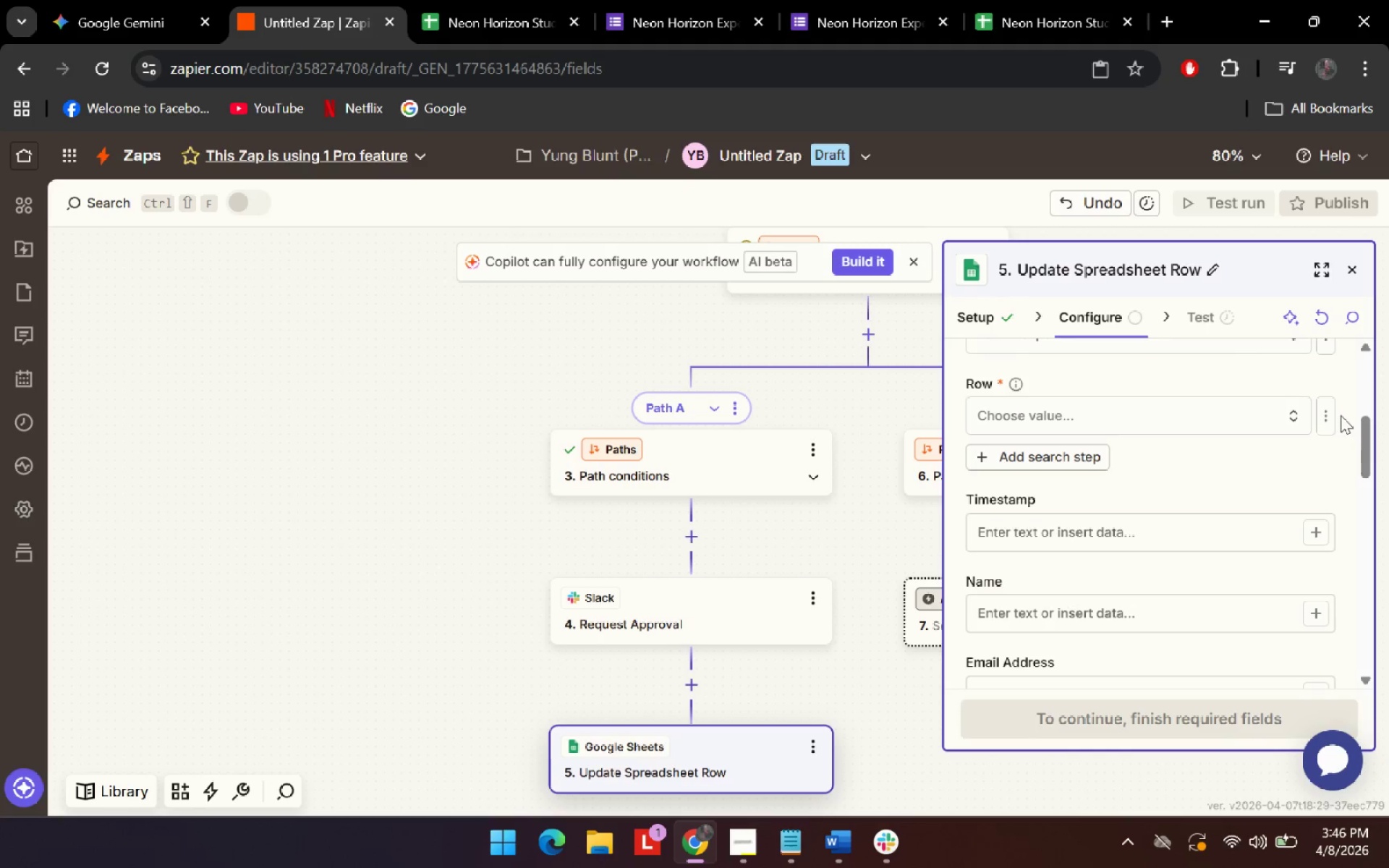 
left_click([1325, 424])
 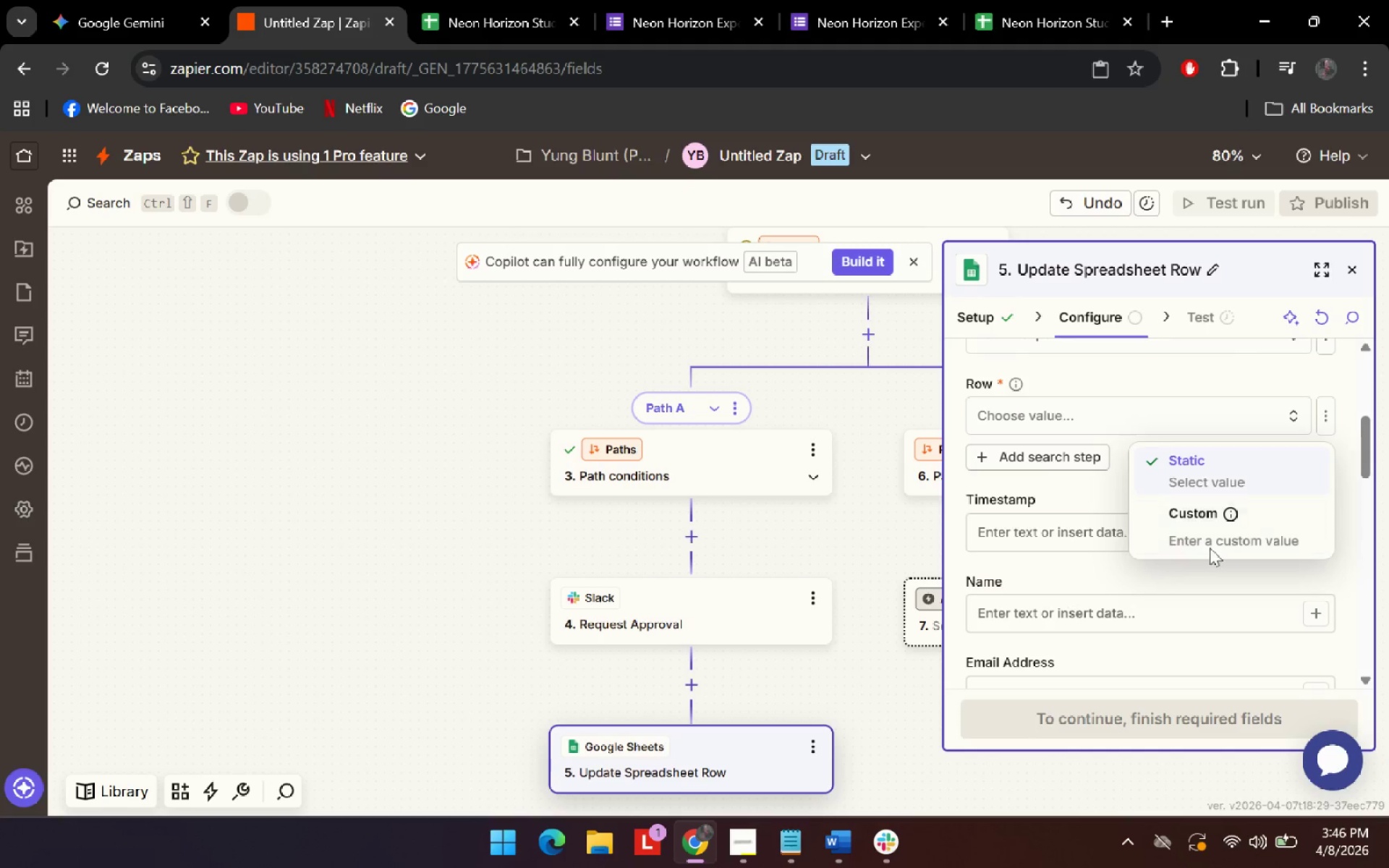 
left_click([1231, 530])
 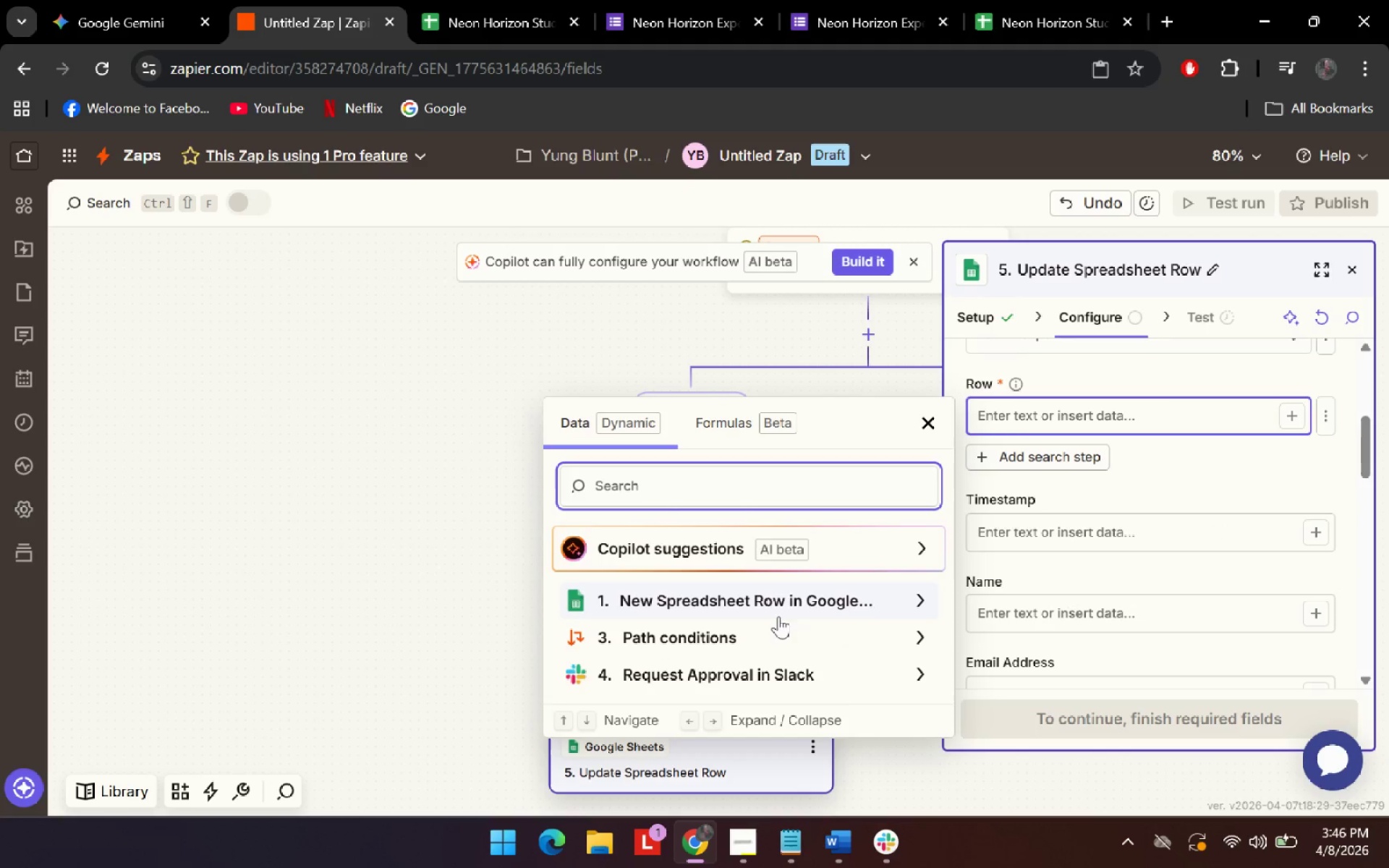 
left_click([799, 597])
 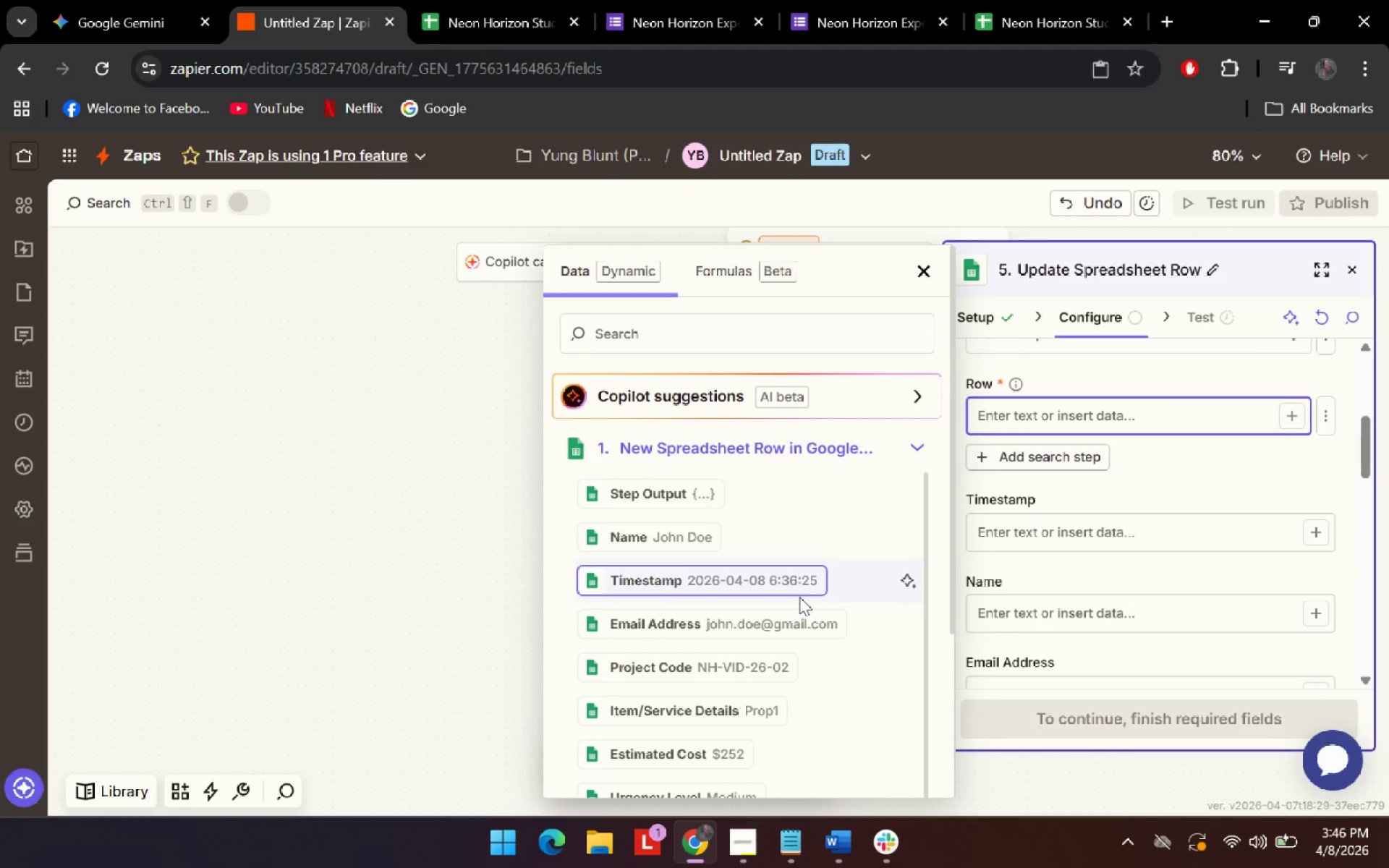 
scroll: coordinate [813, 669], scroll_direction: down, amount: 14.0
 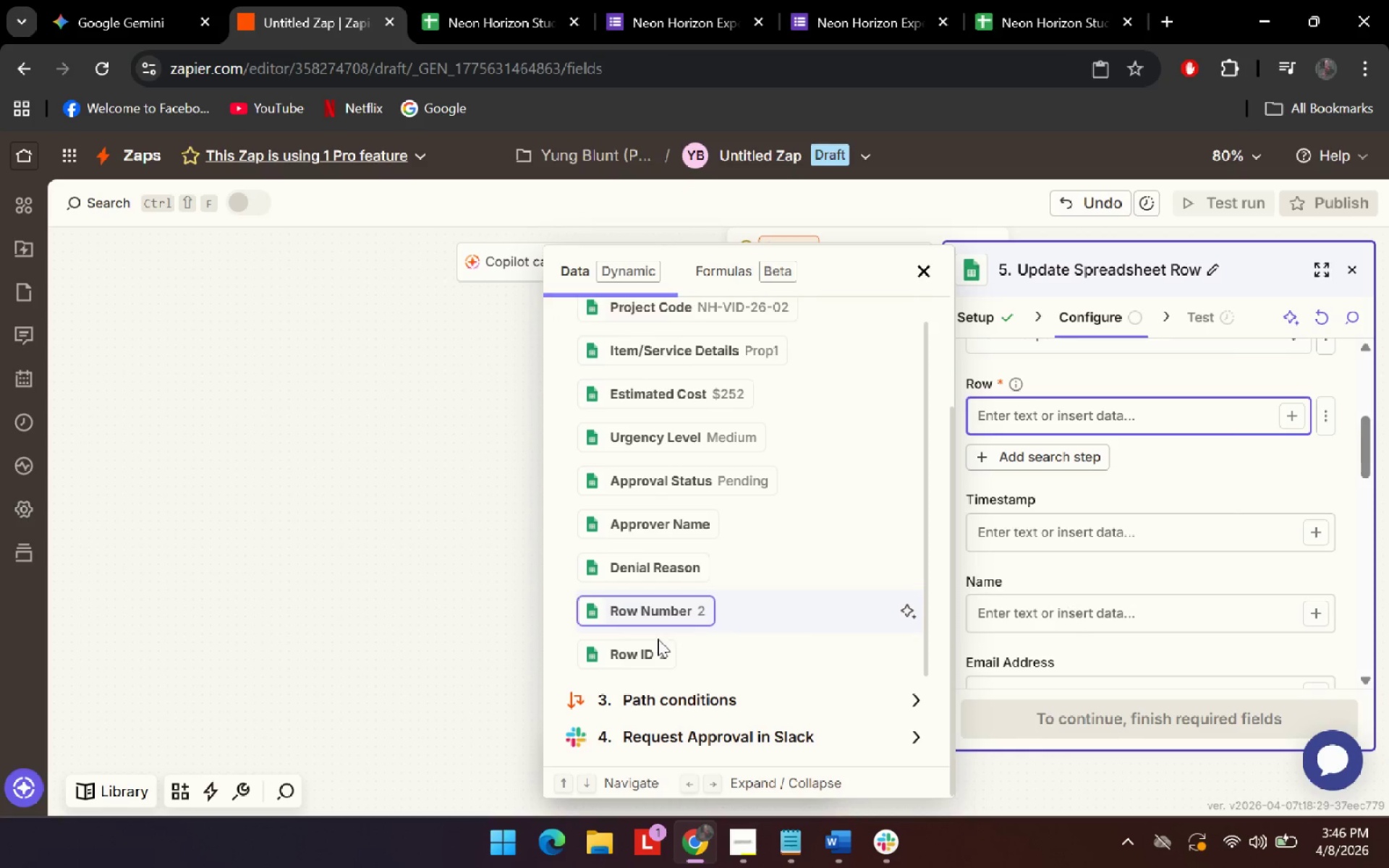 
left_click([647, 656])
 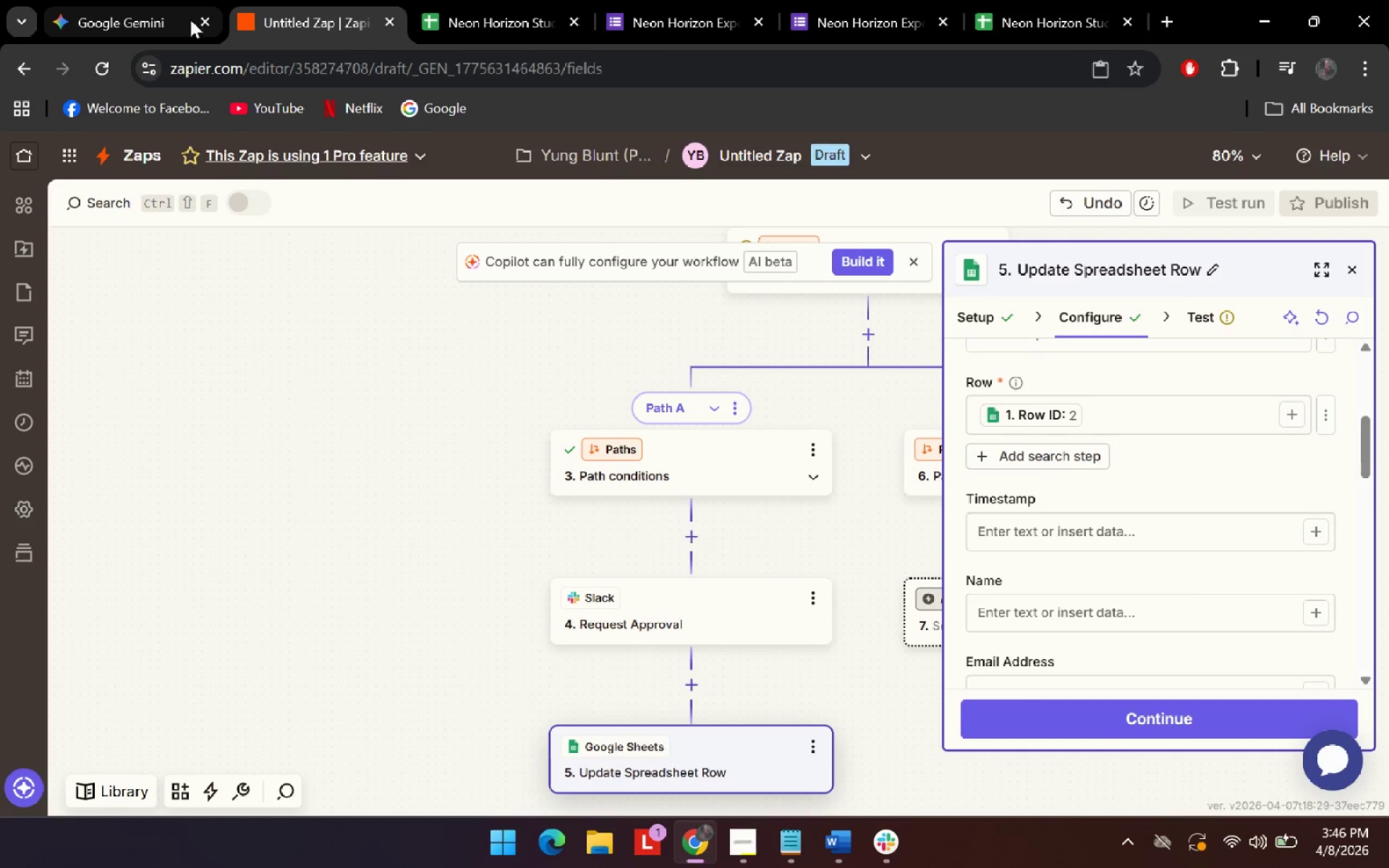 
left_click([175, 0])
 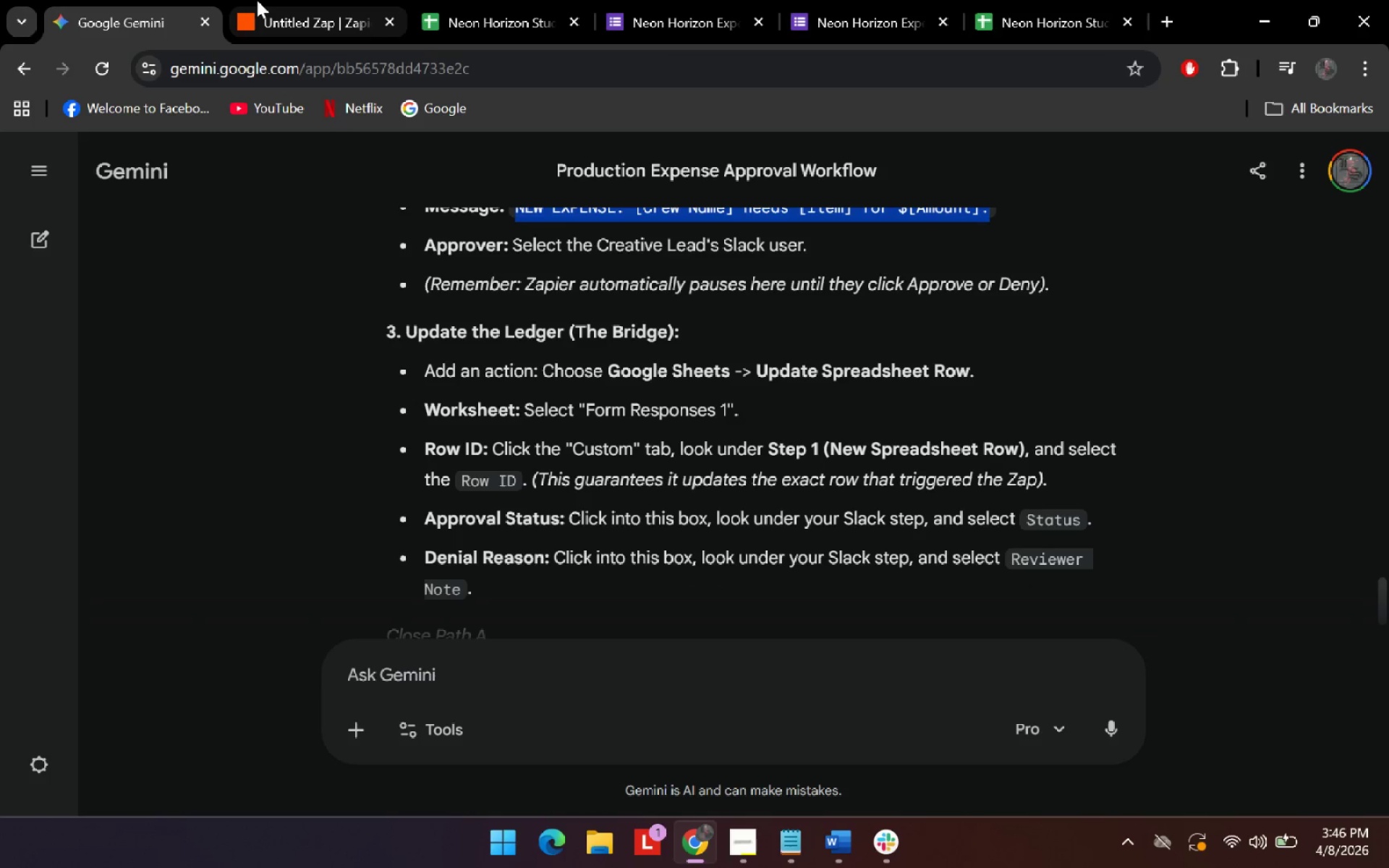 
mouse_move([268, 19])
 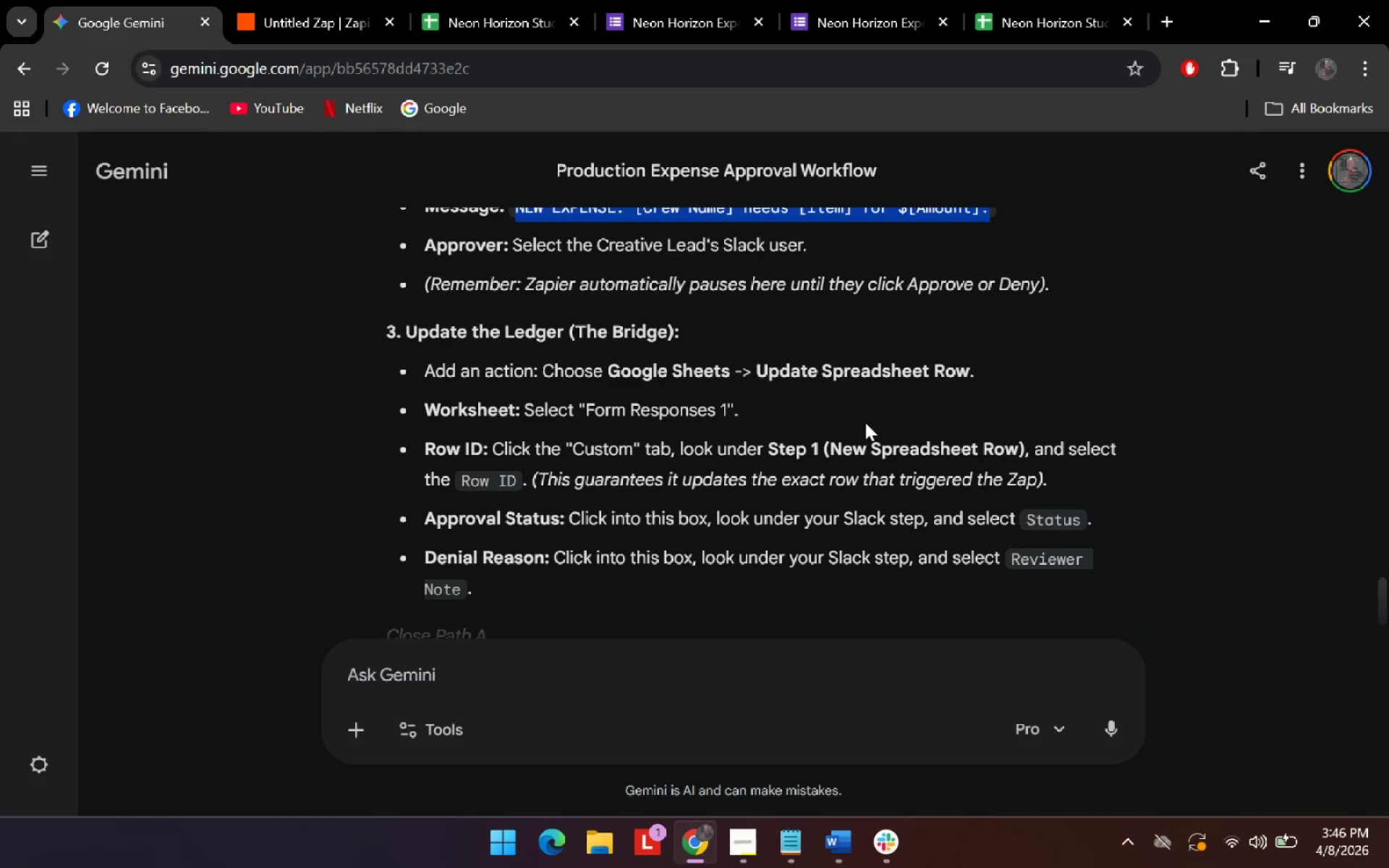 
left_click([886, 391])
 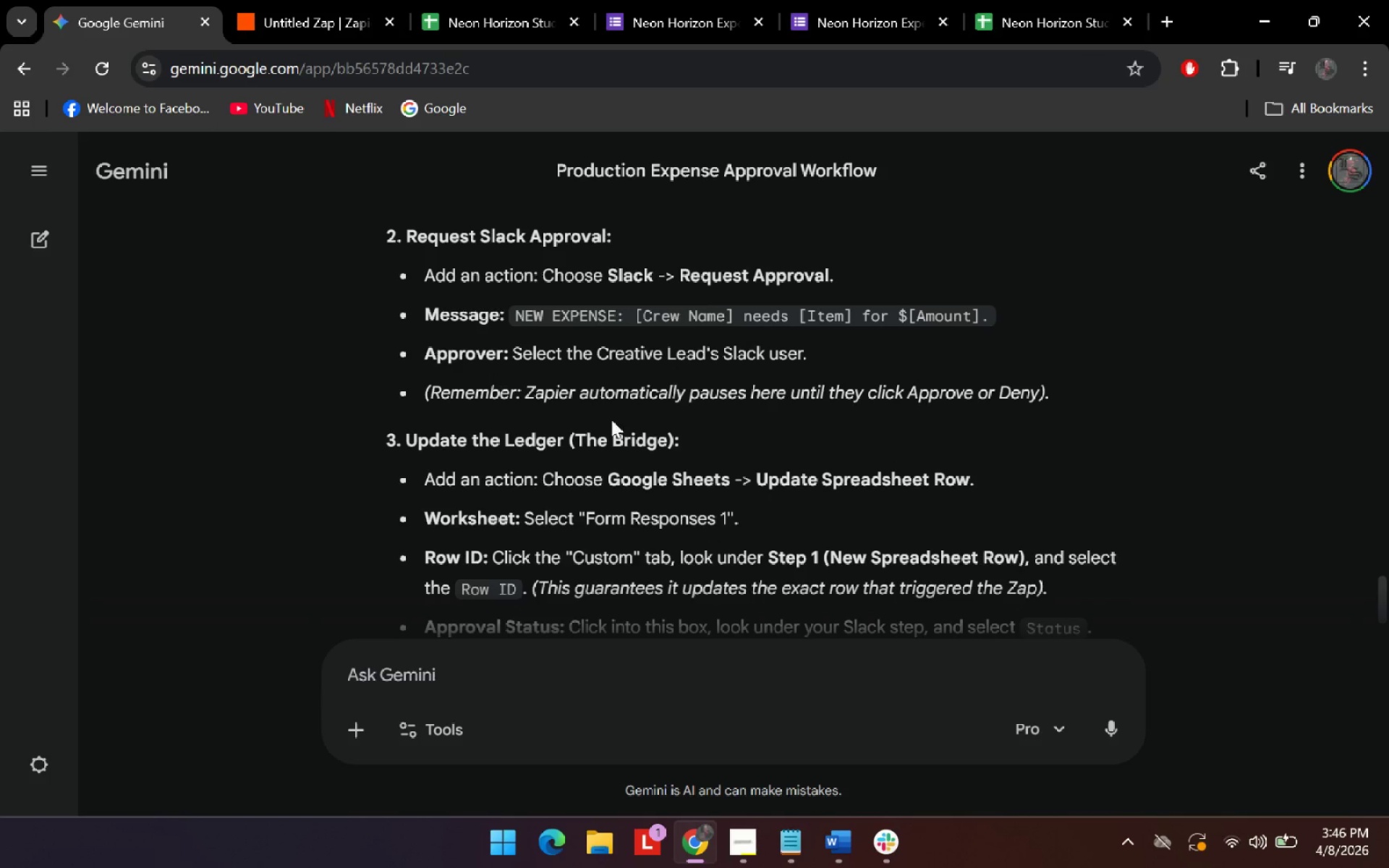 
scroll: coordinate [878, 424], scroll_direction: up, amount: 1.0
 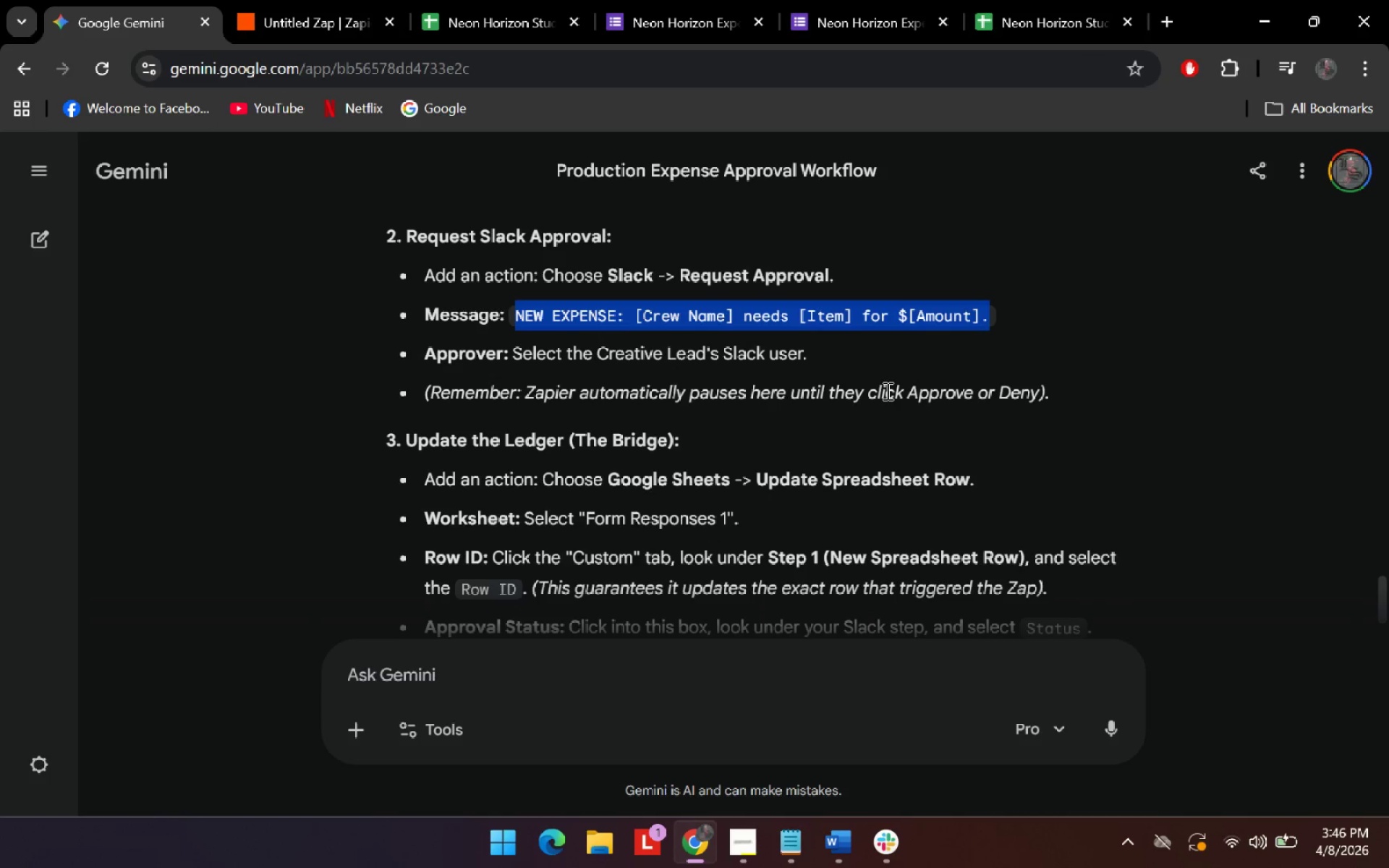 
scroll: coordinate [802, 454], scroll_direction: down, amount: 2.0
 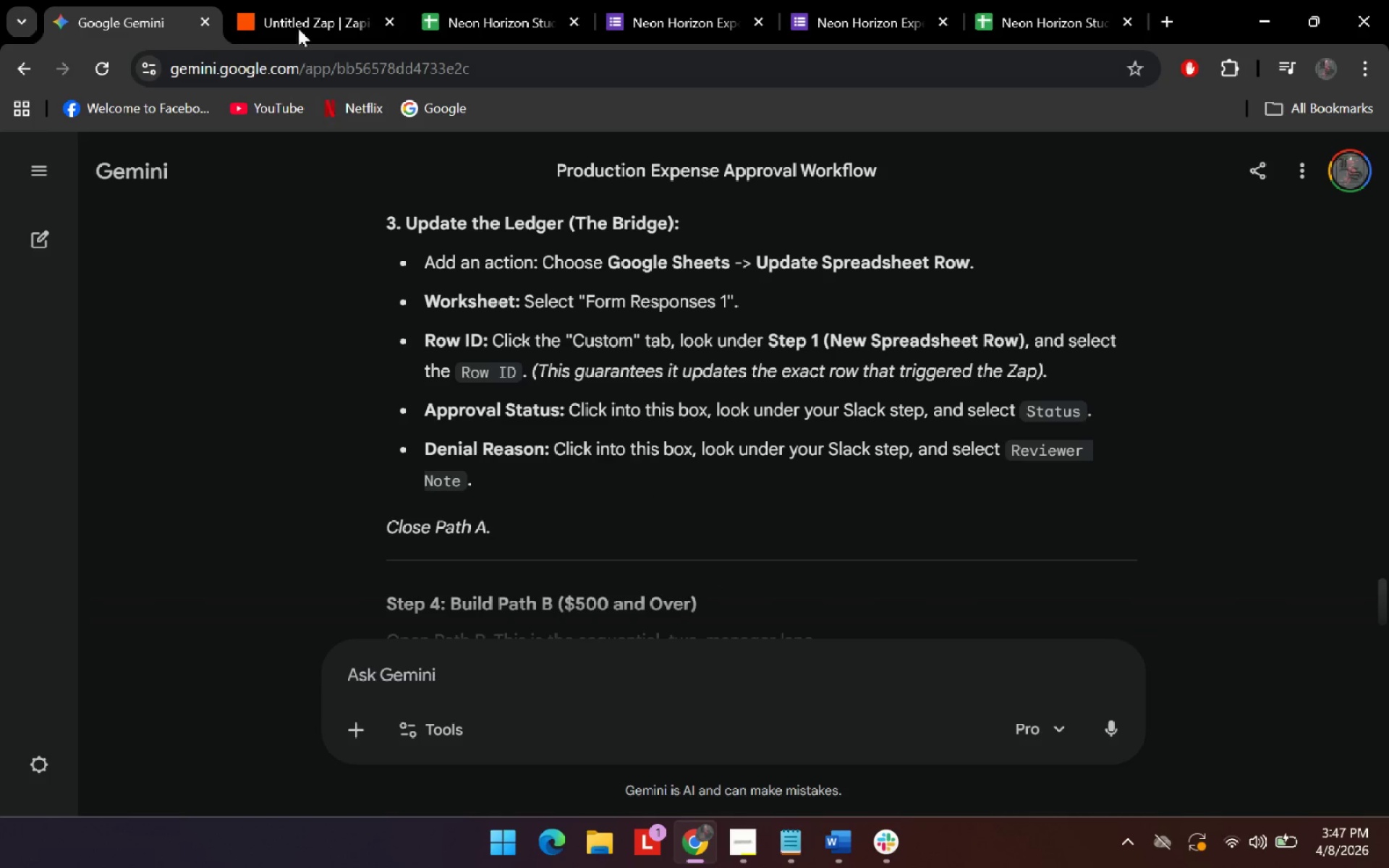 
mouse_move([292, 13])
 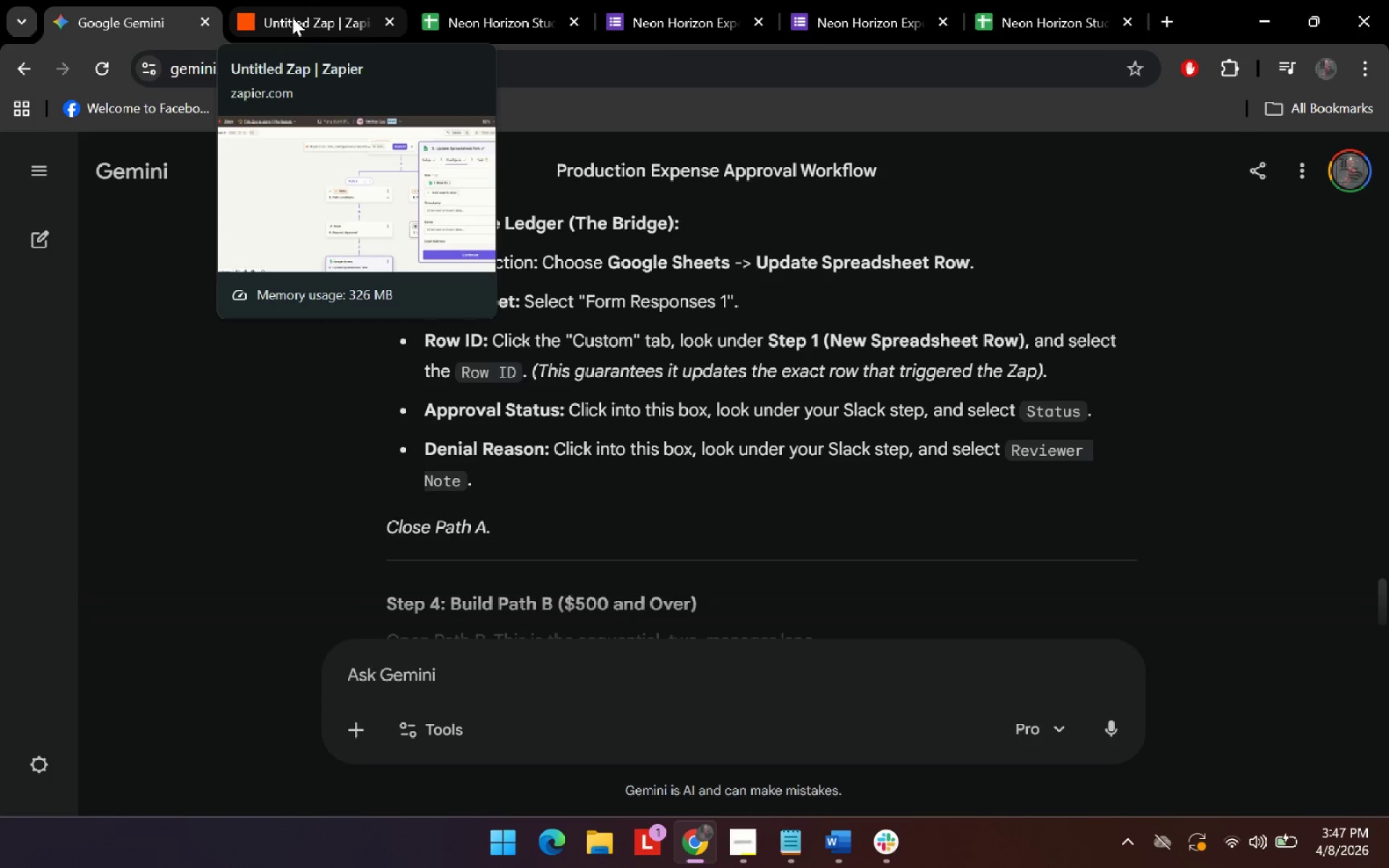 
left_click([292, 17])
 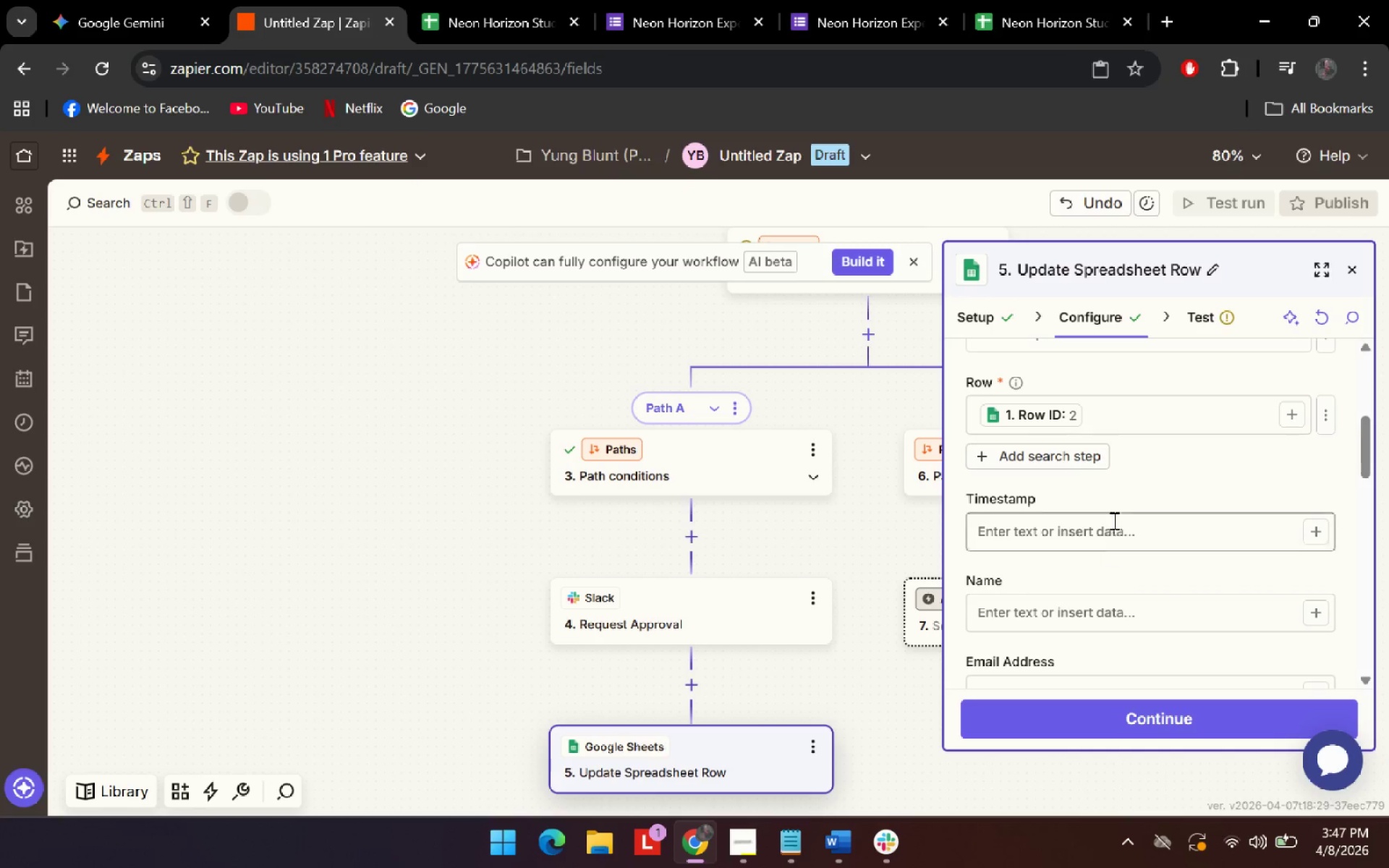 
scroll: coordinate [1219, 526], scroll_direction: down, amount: 2.0
 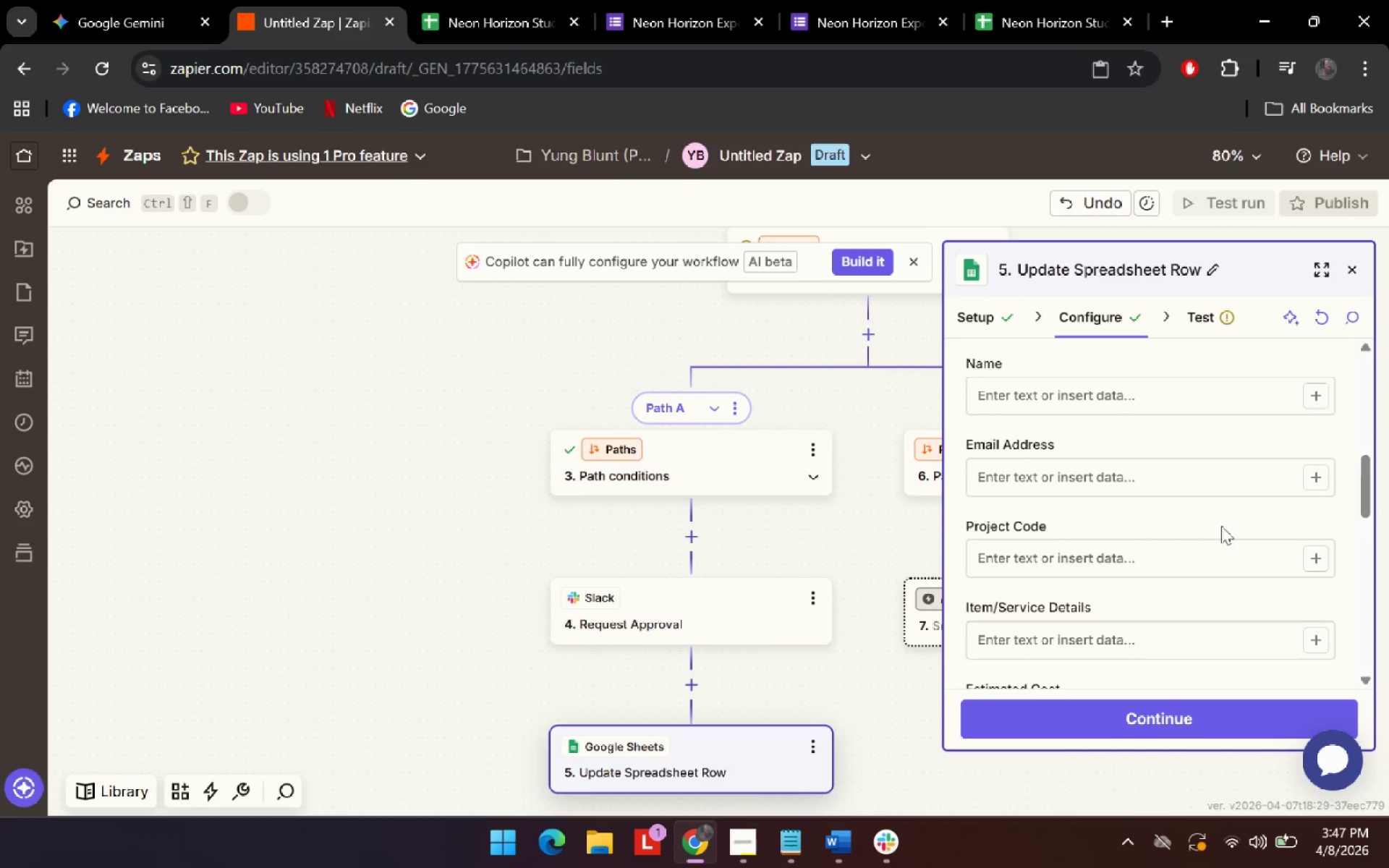 
left_click([1170, 451])
 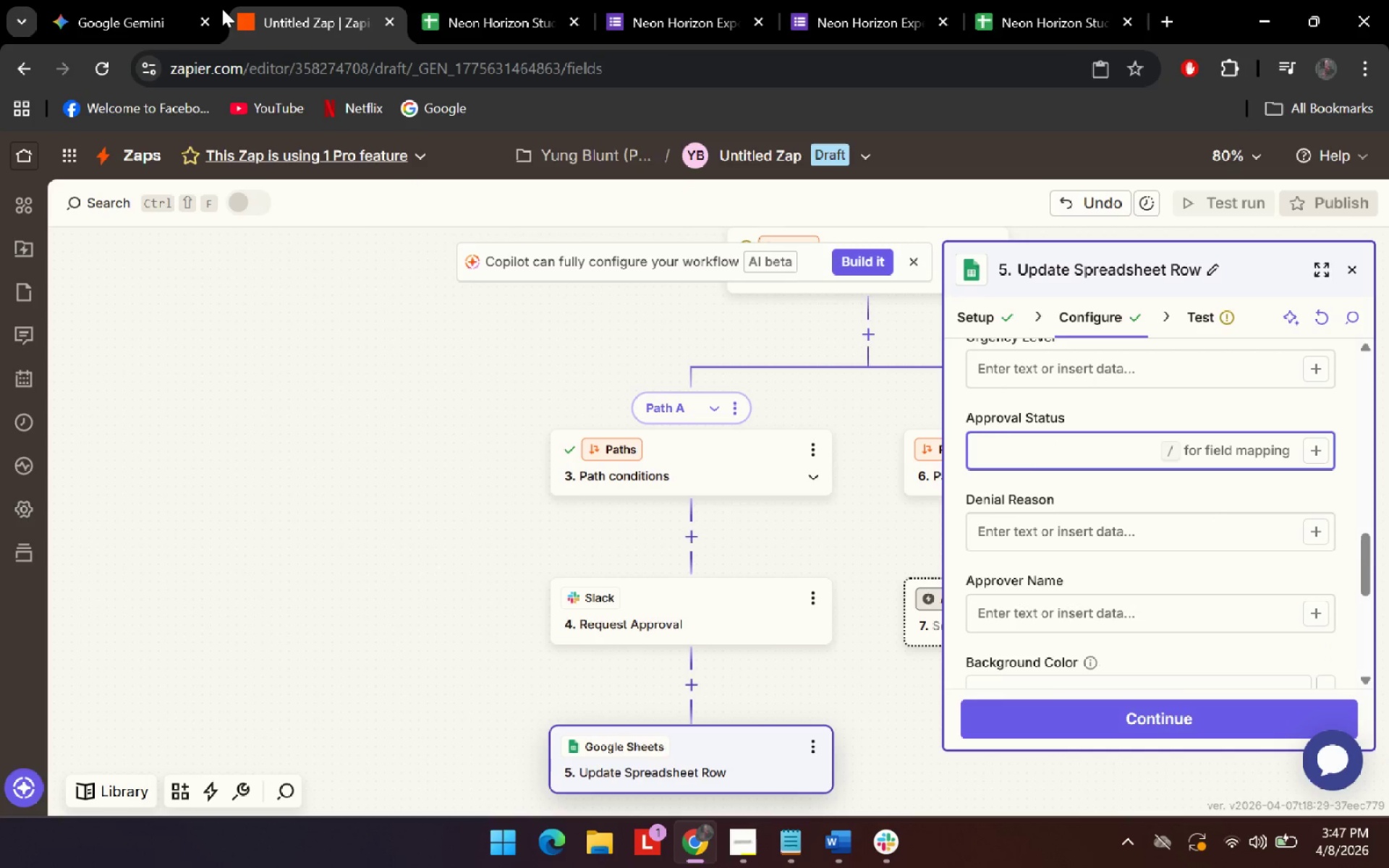 
scroll: coordinate [1220, 512], scroll_direction: down, amount: 4.0
 